 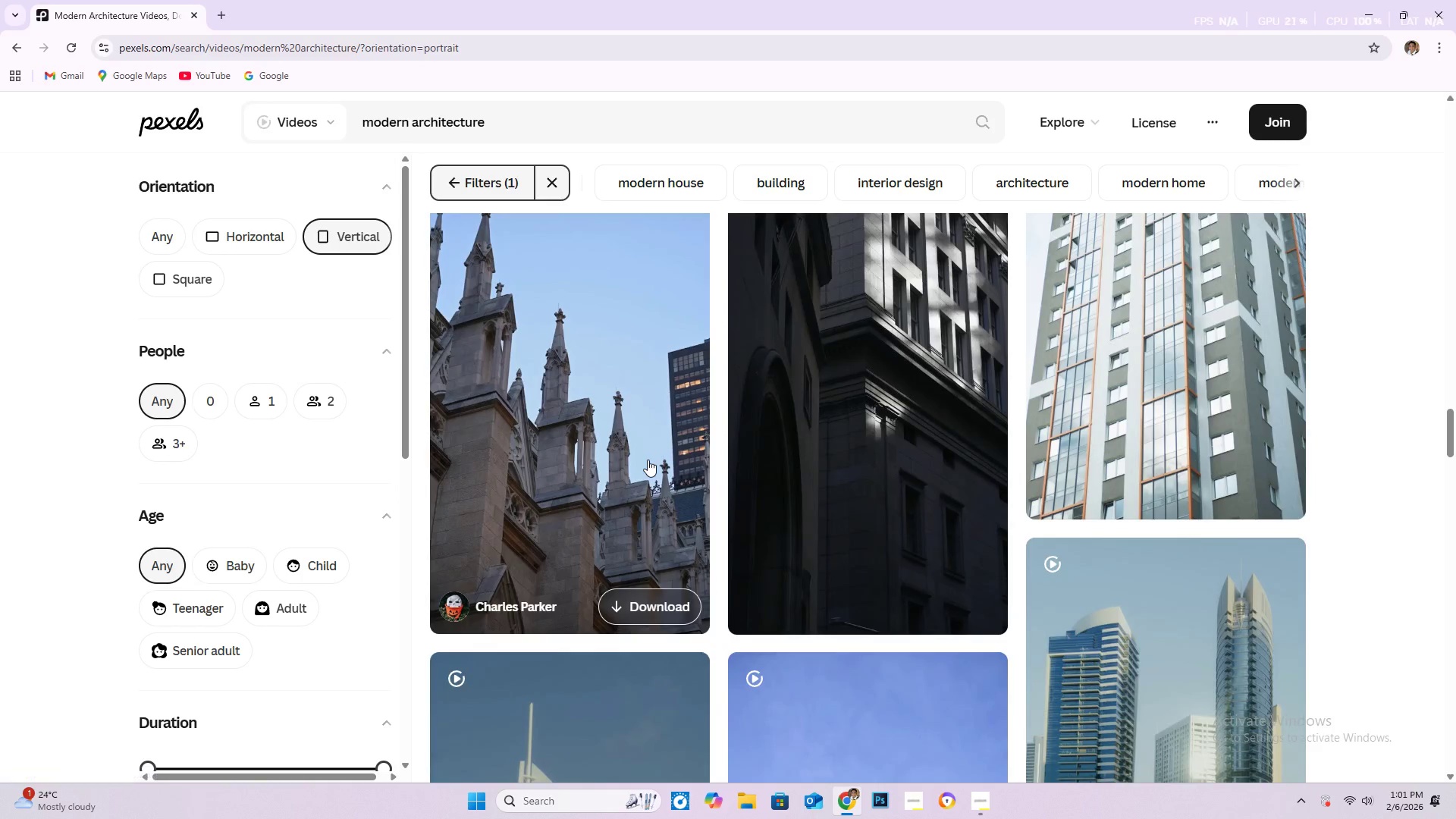 
scroll: coordinate [648, 460], scroll_direction: up, amount: 2.0
 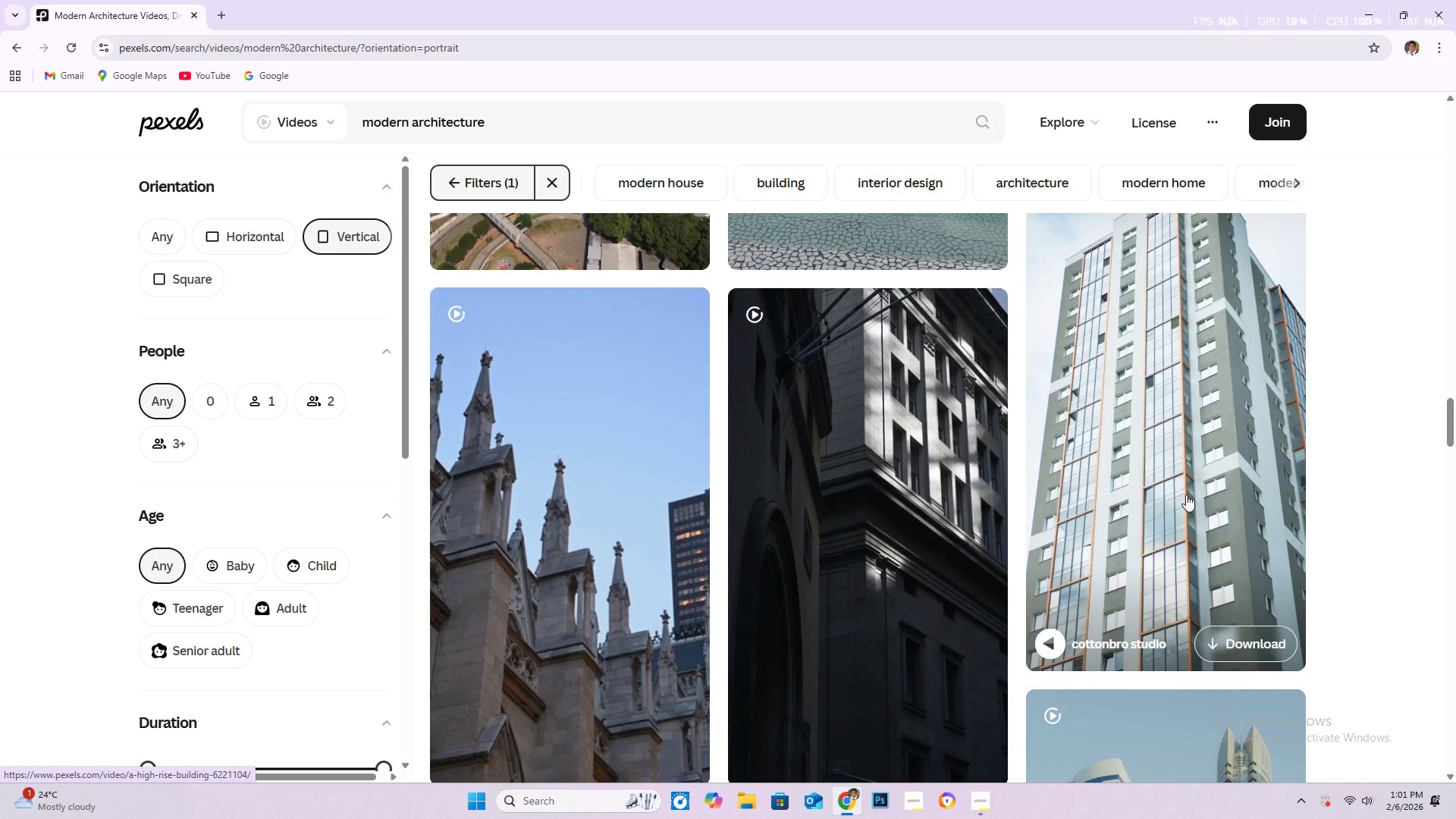 
wait(6.72)
 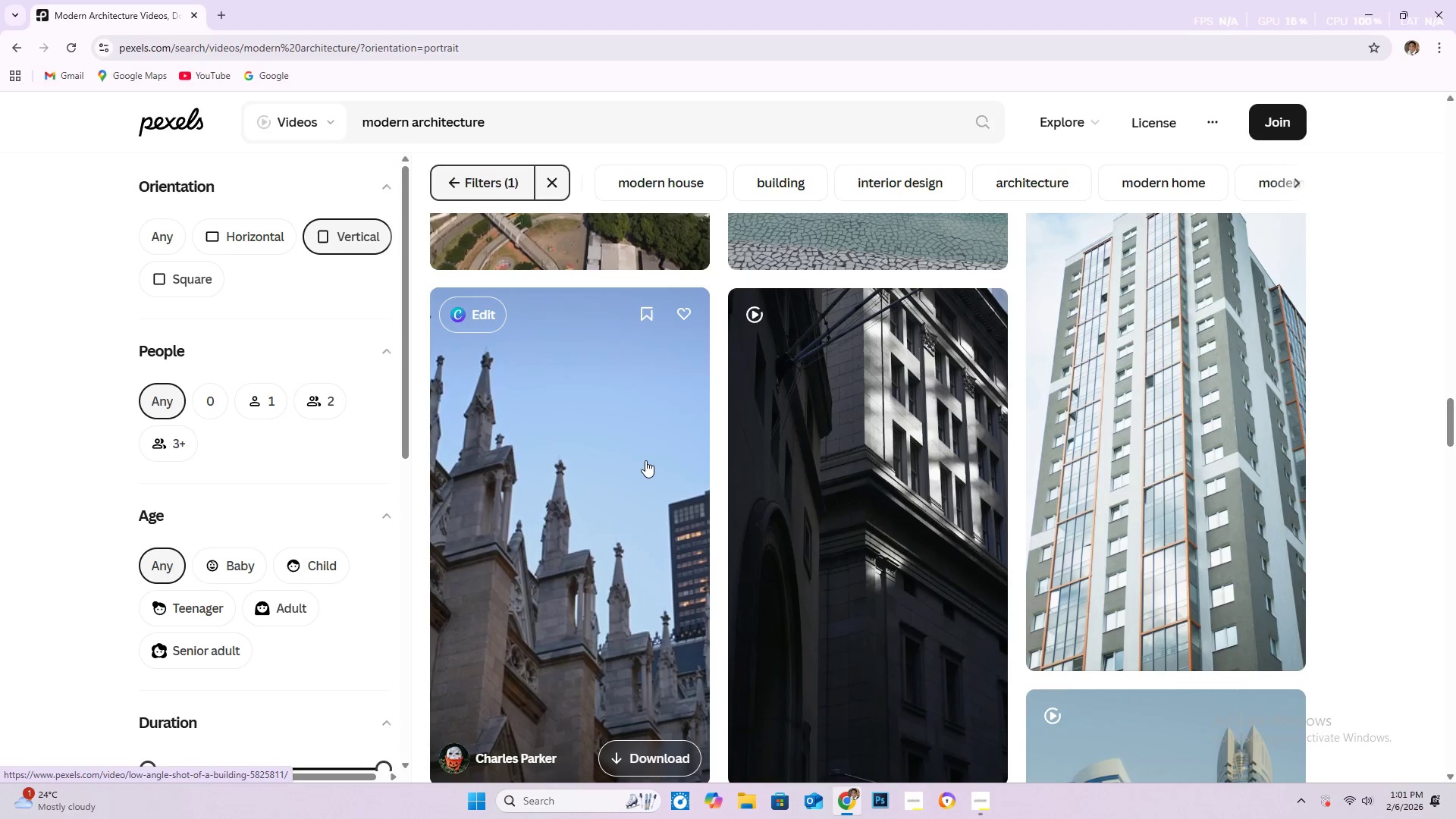 
scroll: coordinate [646, 465], scroll_direction: down, amount: 39.0
 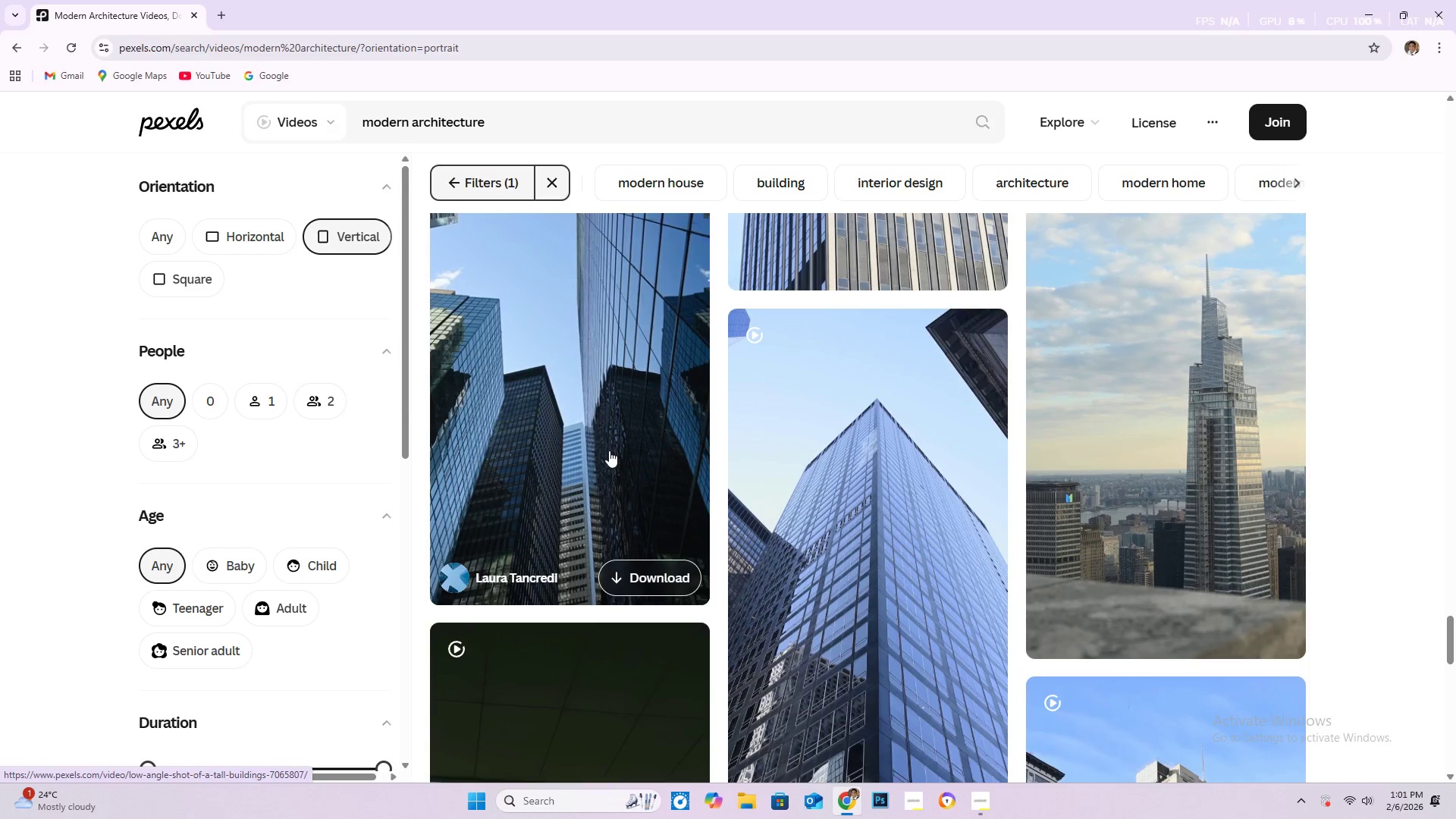 
wait(9.39)
 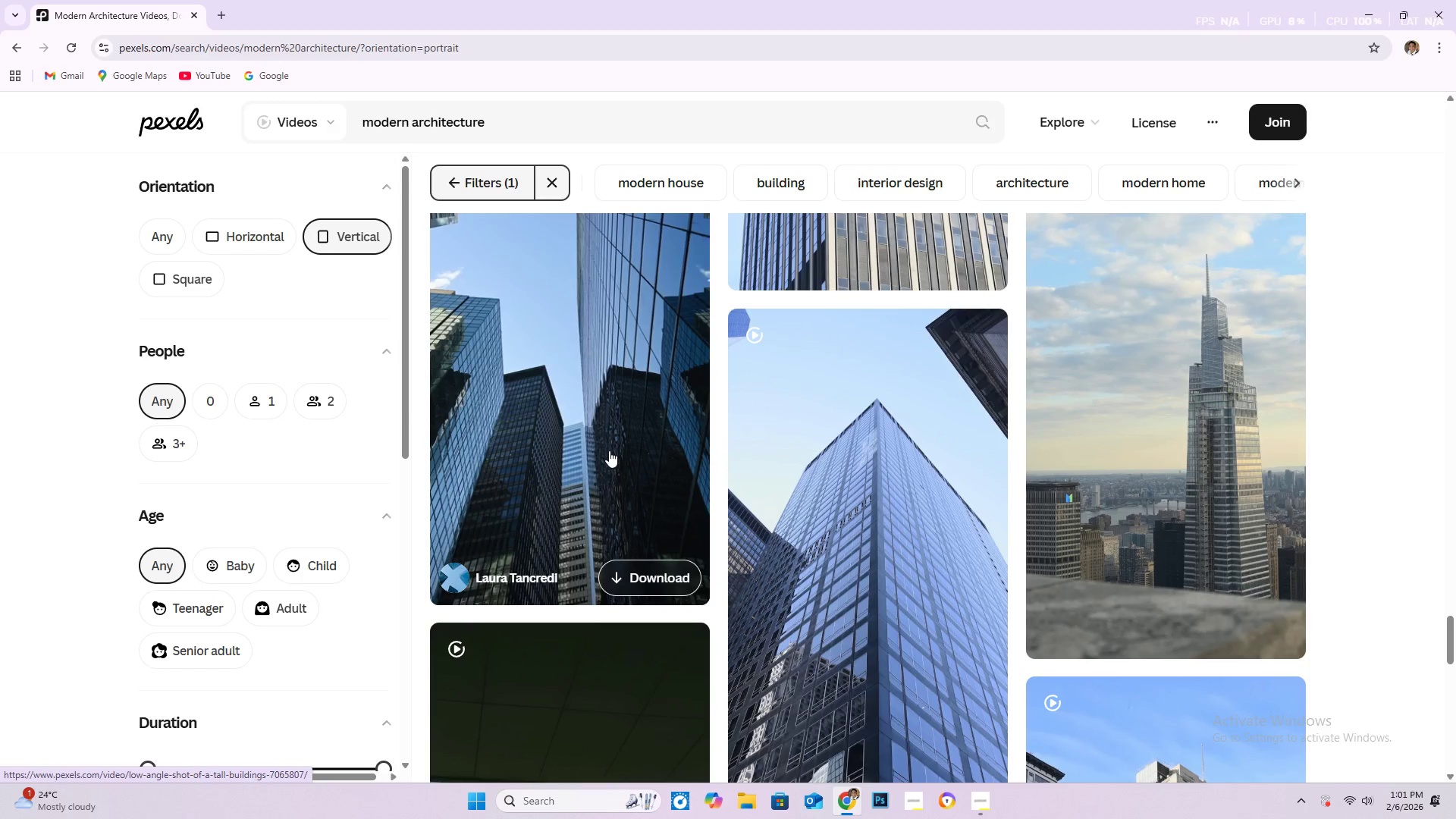 
scroll: coordinate [868, 475], scroll_direction: down, amount: 6.0
 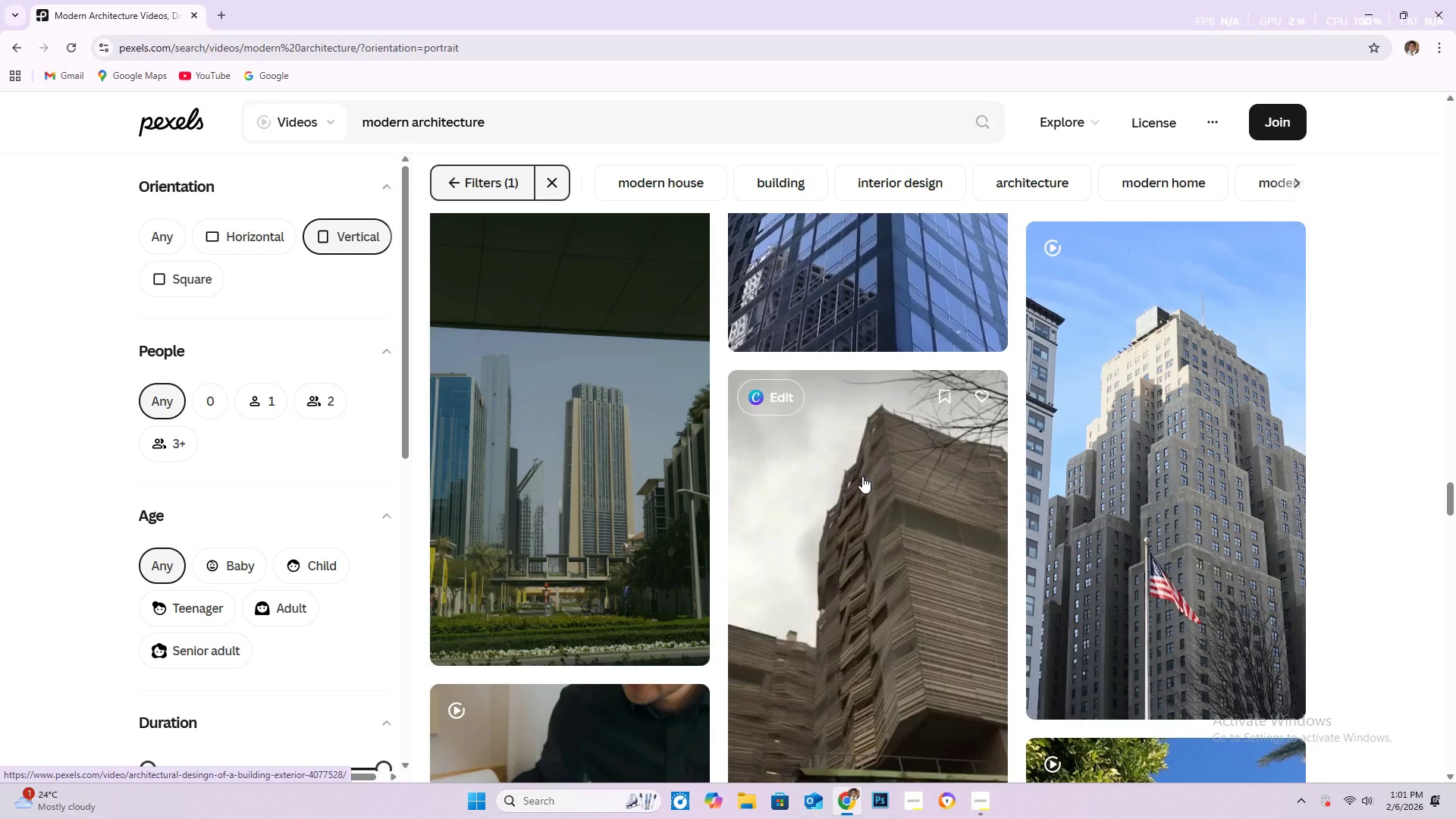 
wait(10.81)
 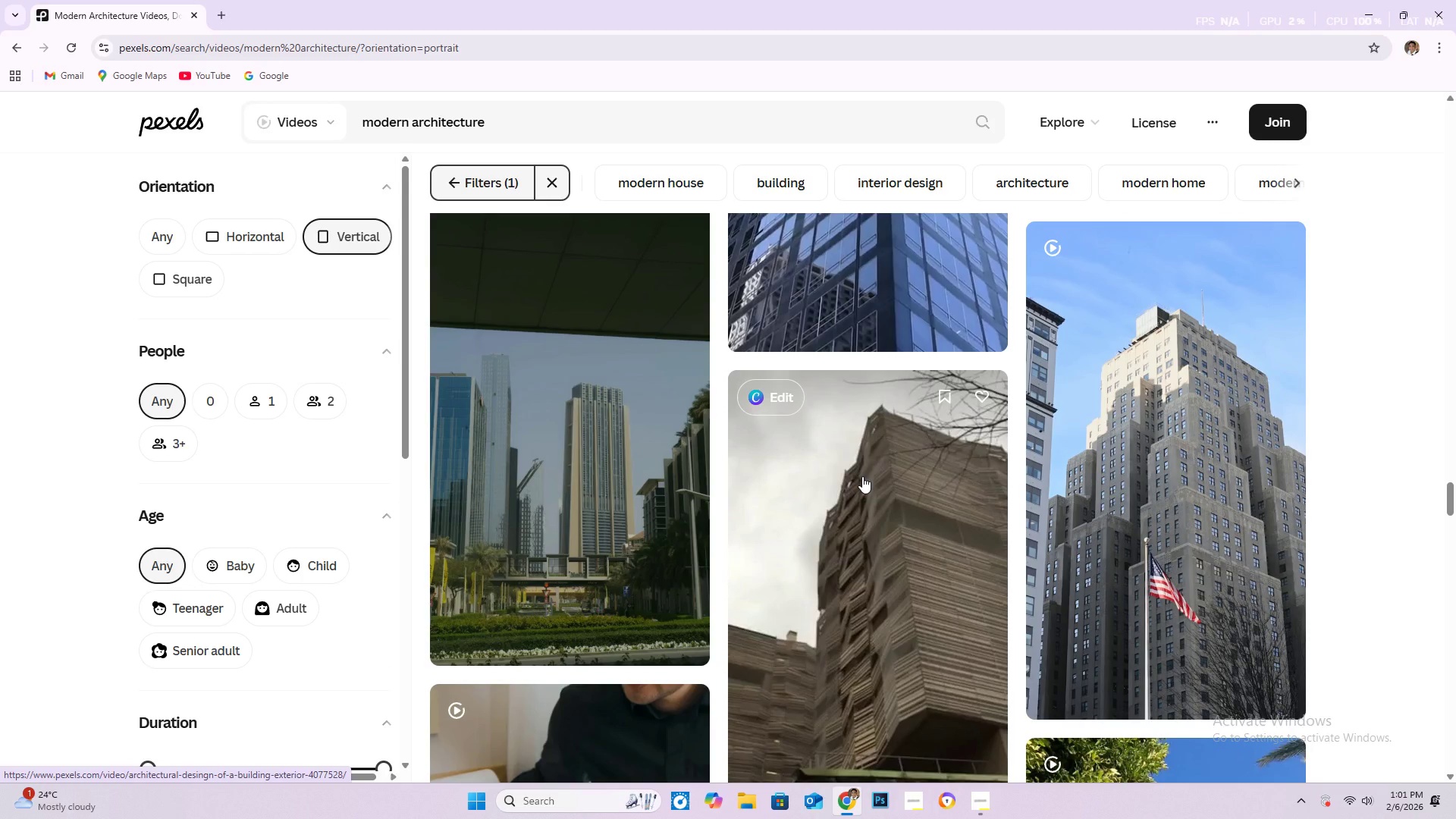 
scroll: coordinate [862, 476], scroll_direction: down, amount: 1.0
 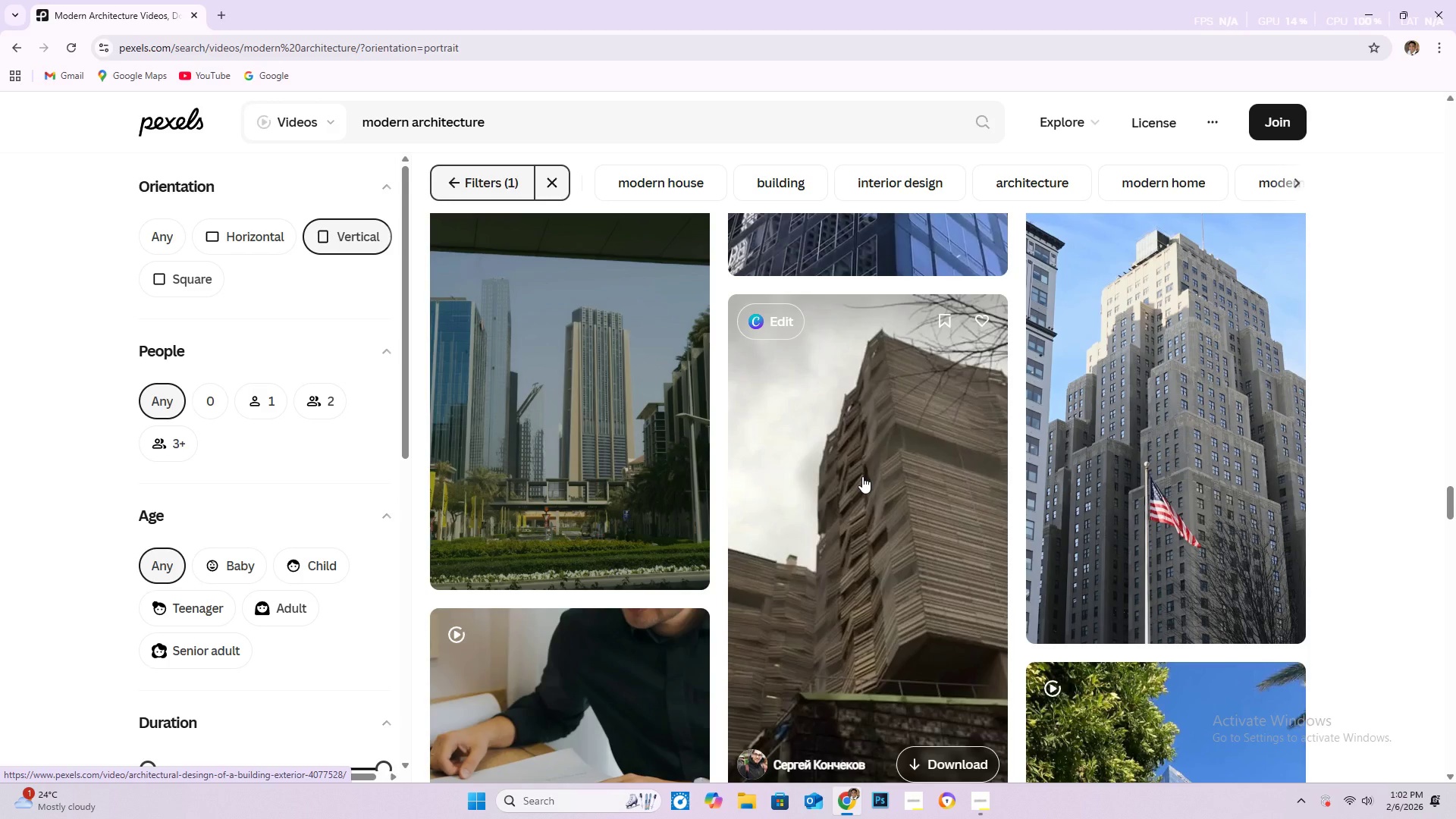 
wait(6.87)
 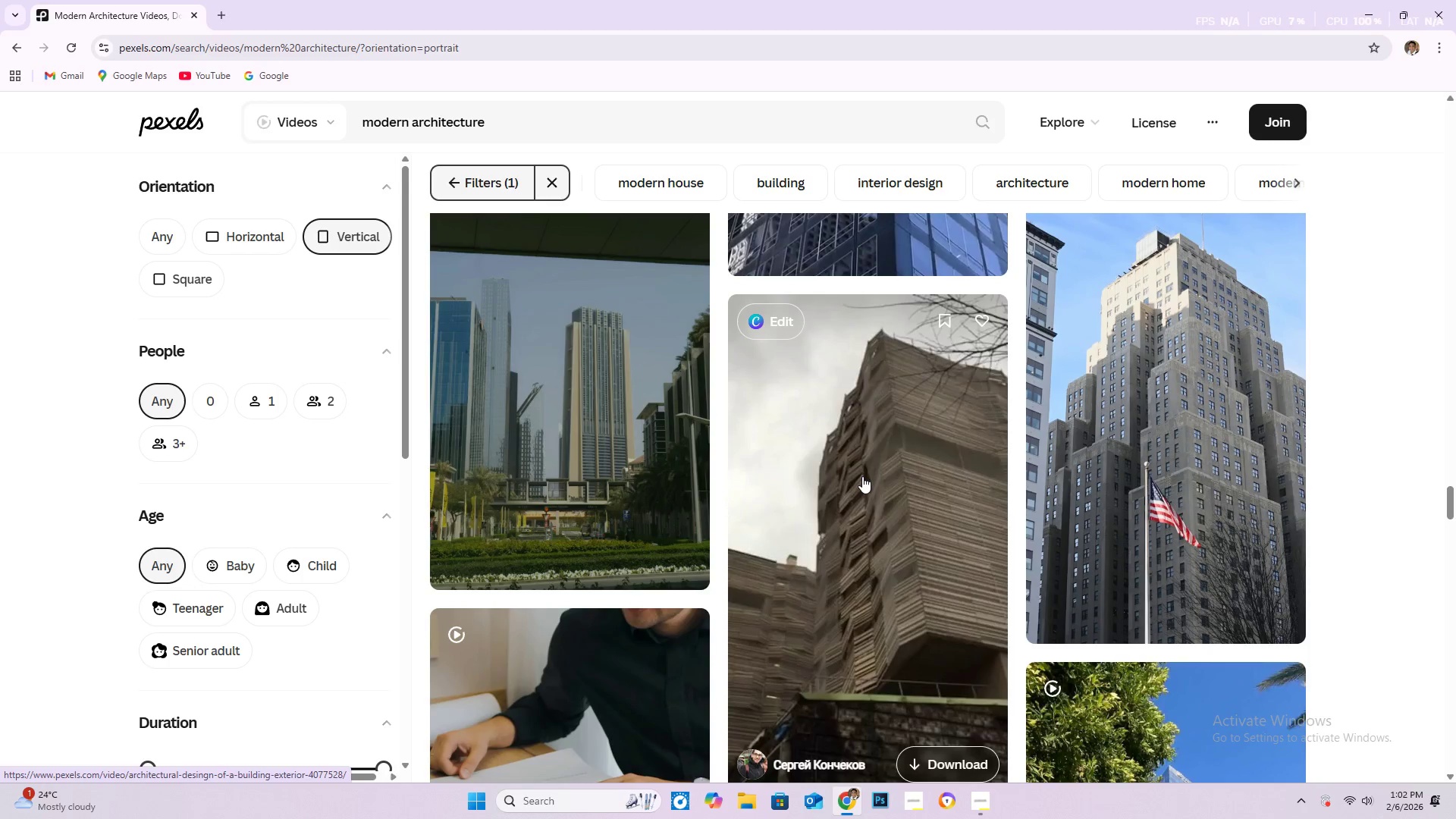 
scroll: coordinate [860, 478], scroll_direction: down, amount: 1.0
 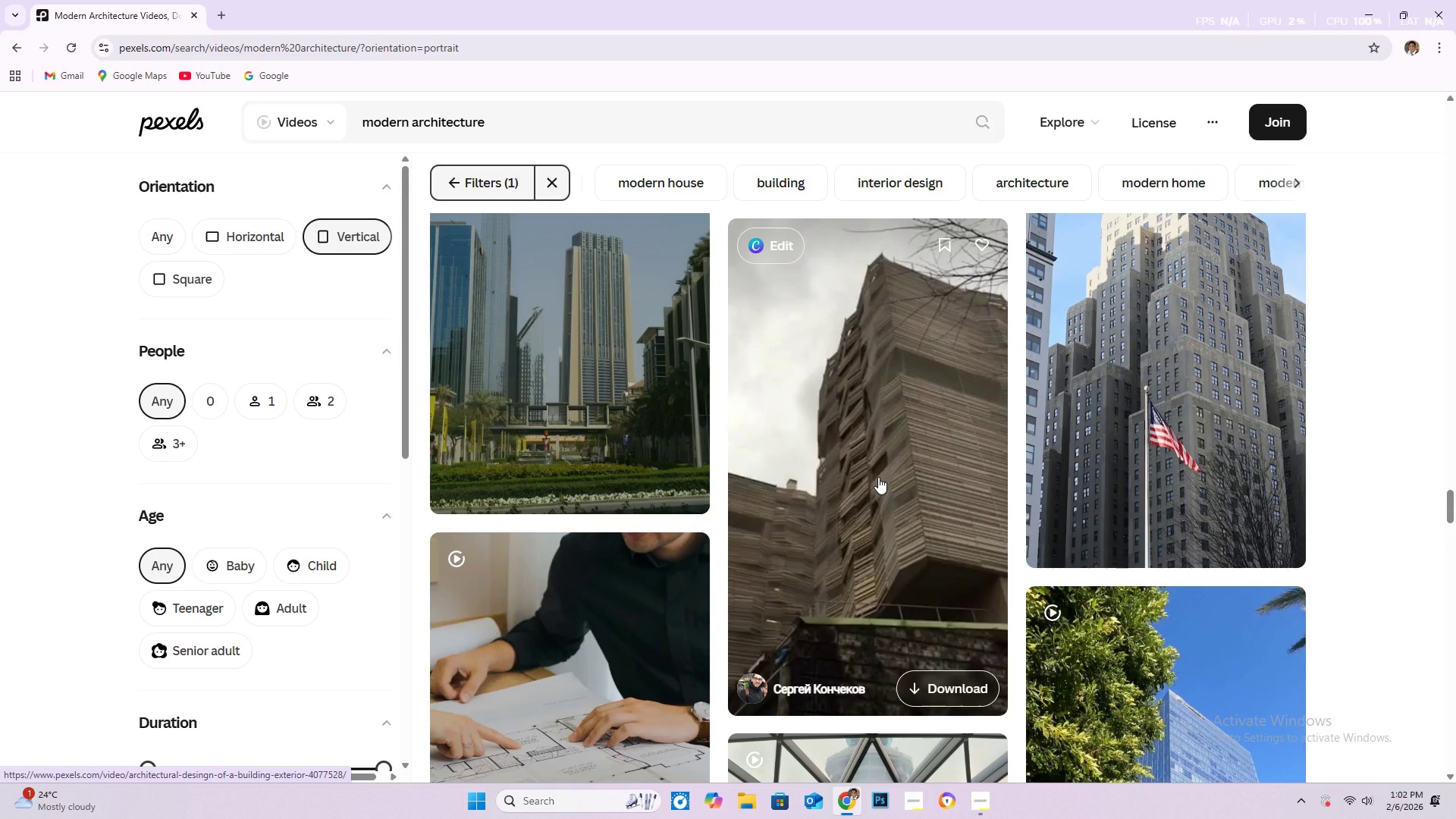 
wait(6.08)
 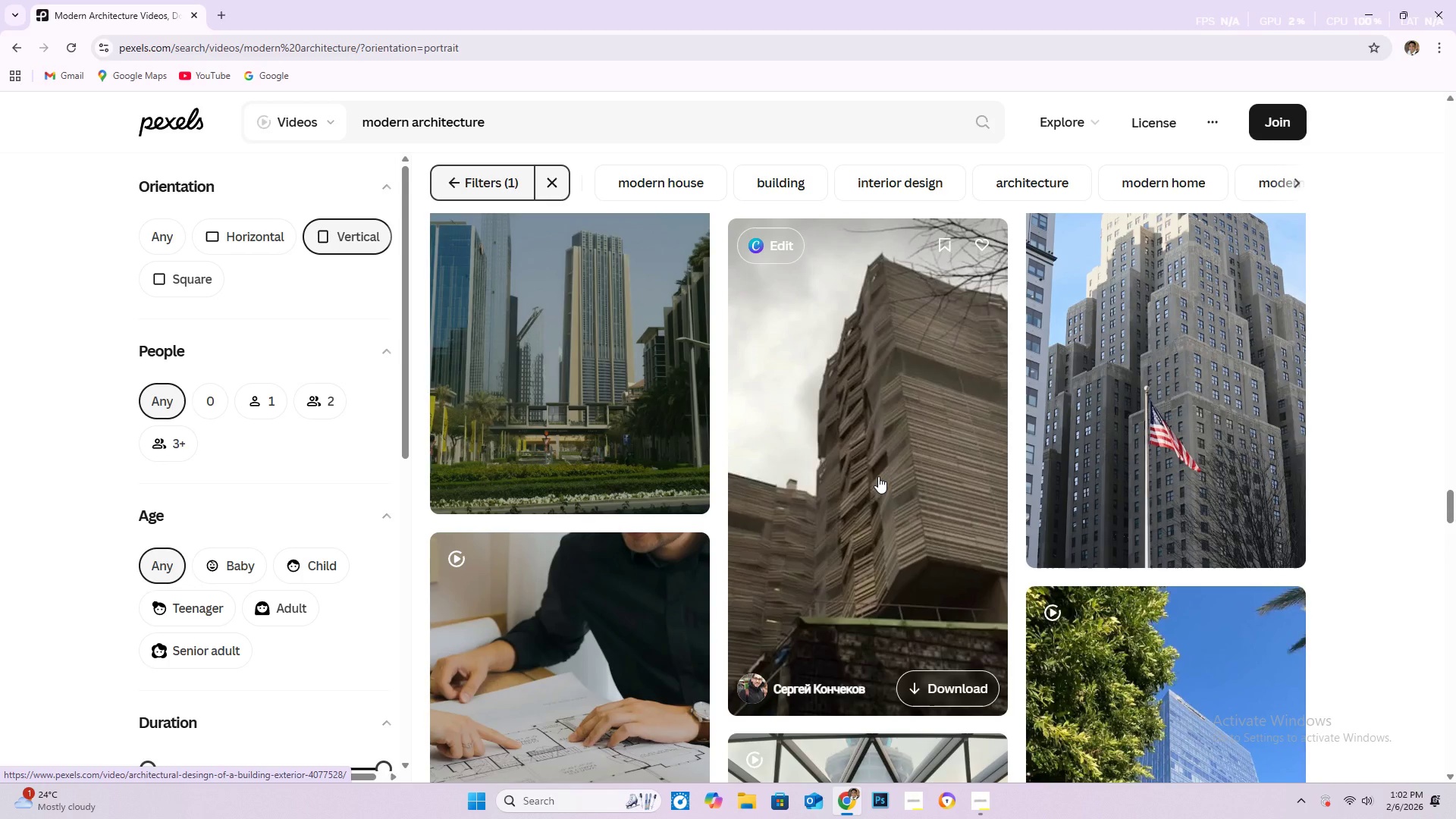 
scroll: coordinate [878, 477], scroll_direction: down, amount: 2.0
 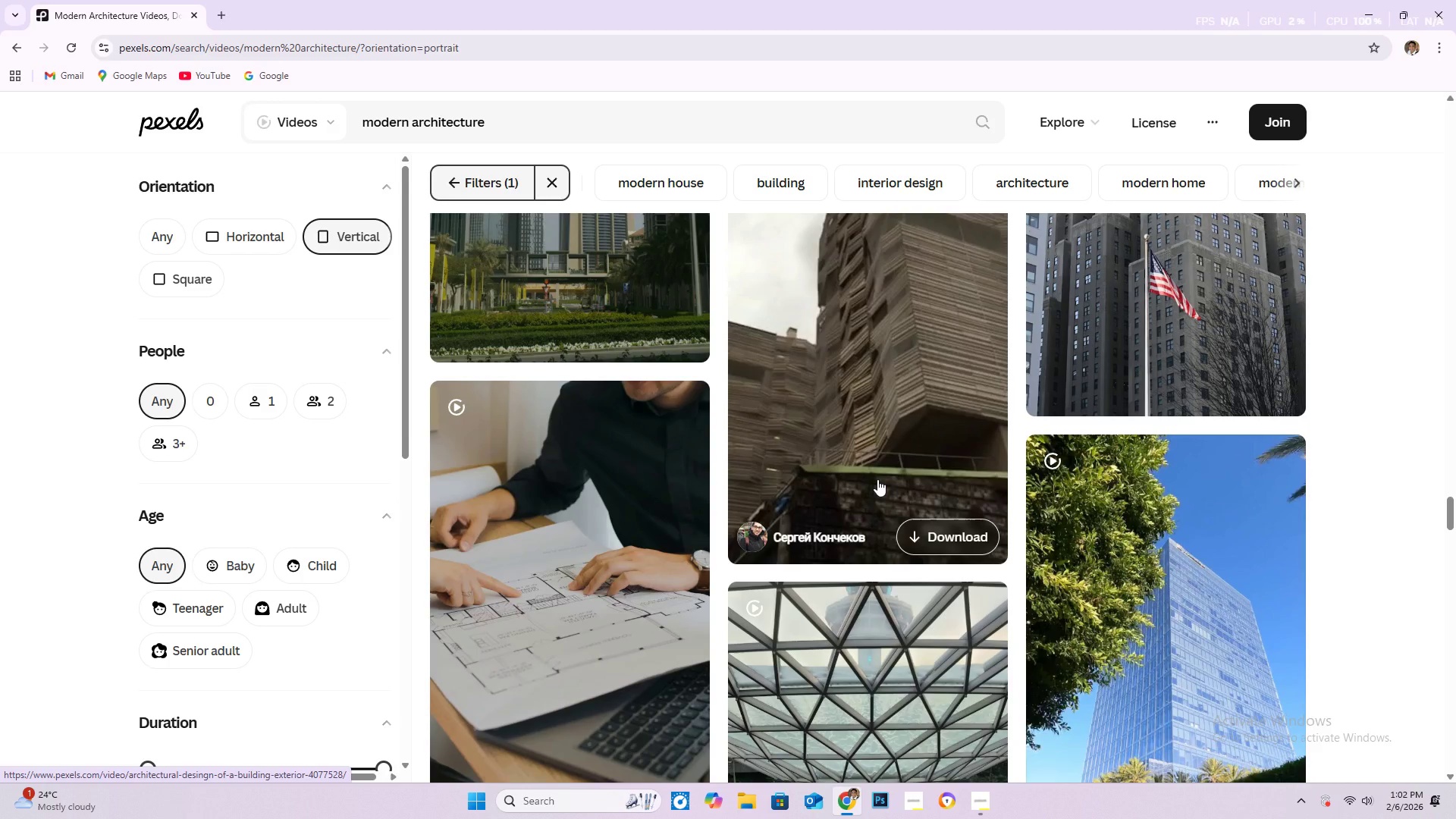 
wait(11.21)
 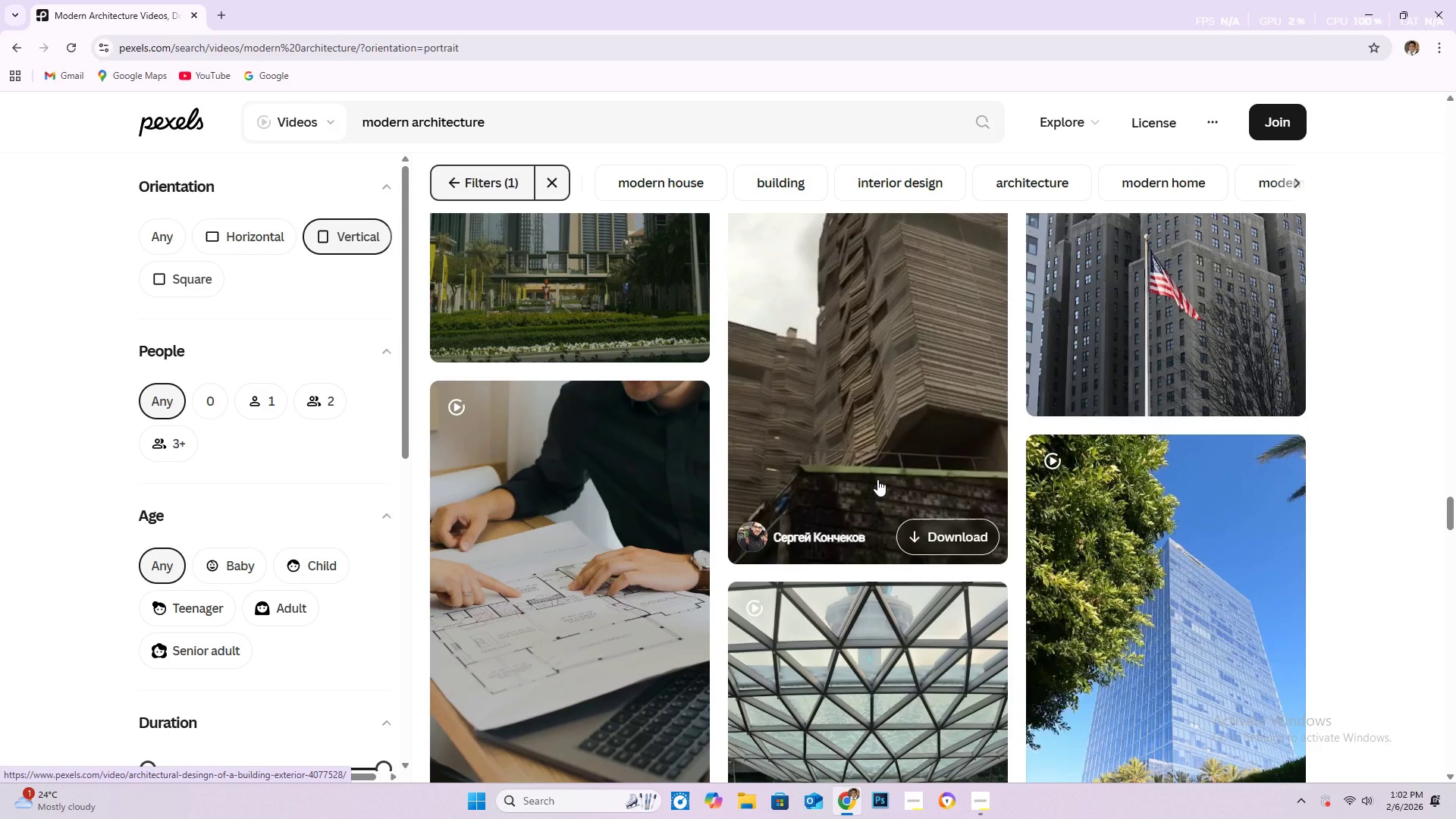 
scroll: coordinate [710, 510], scroll_direction: down, amount: 5.0
 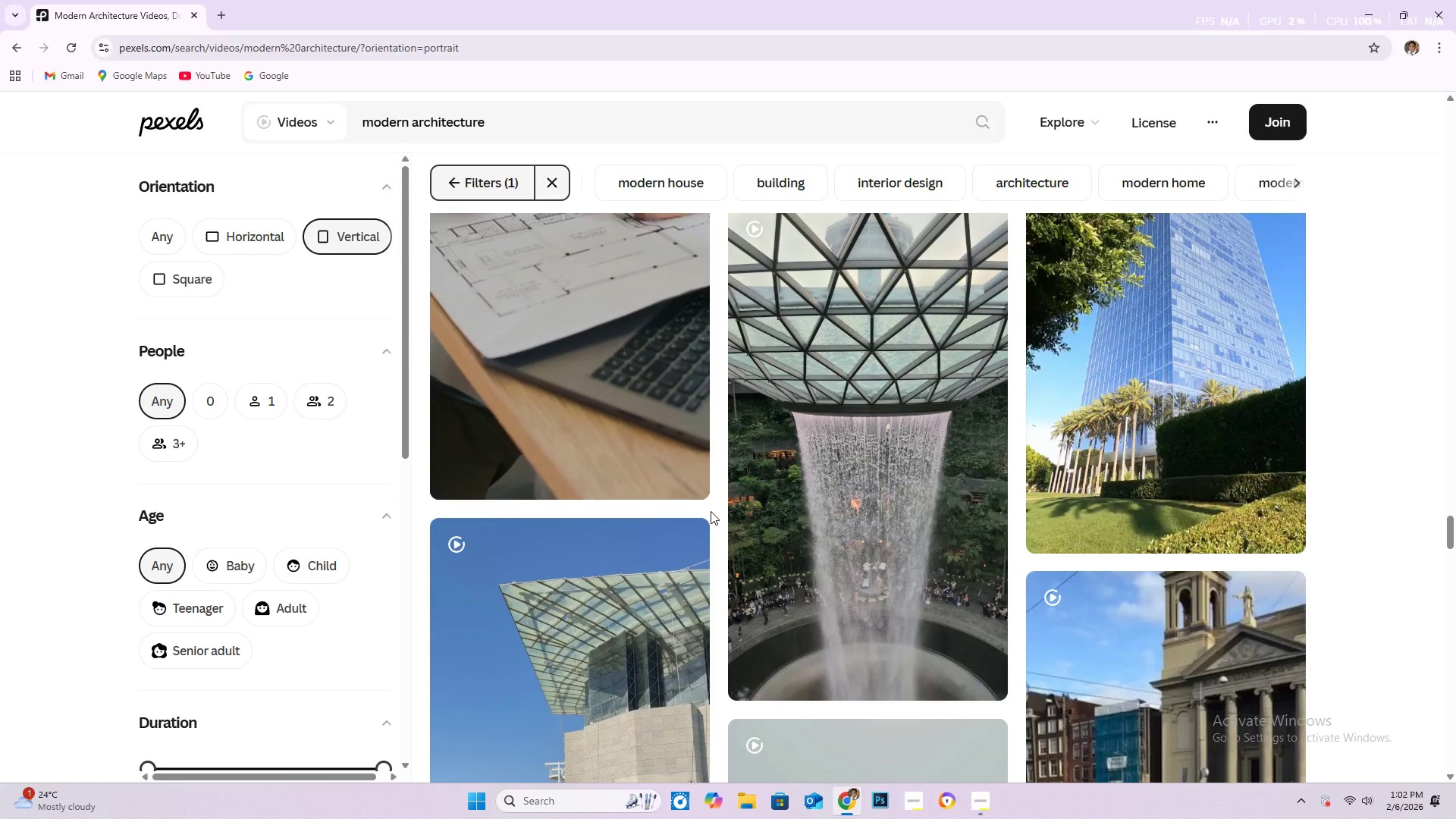 
wait(5.19)
 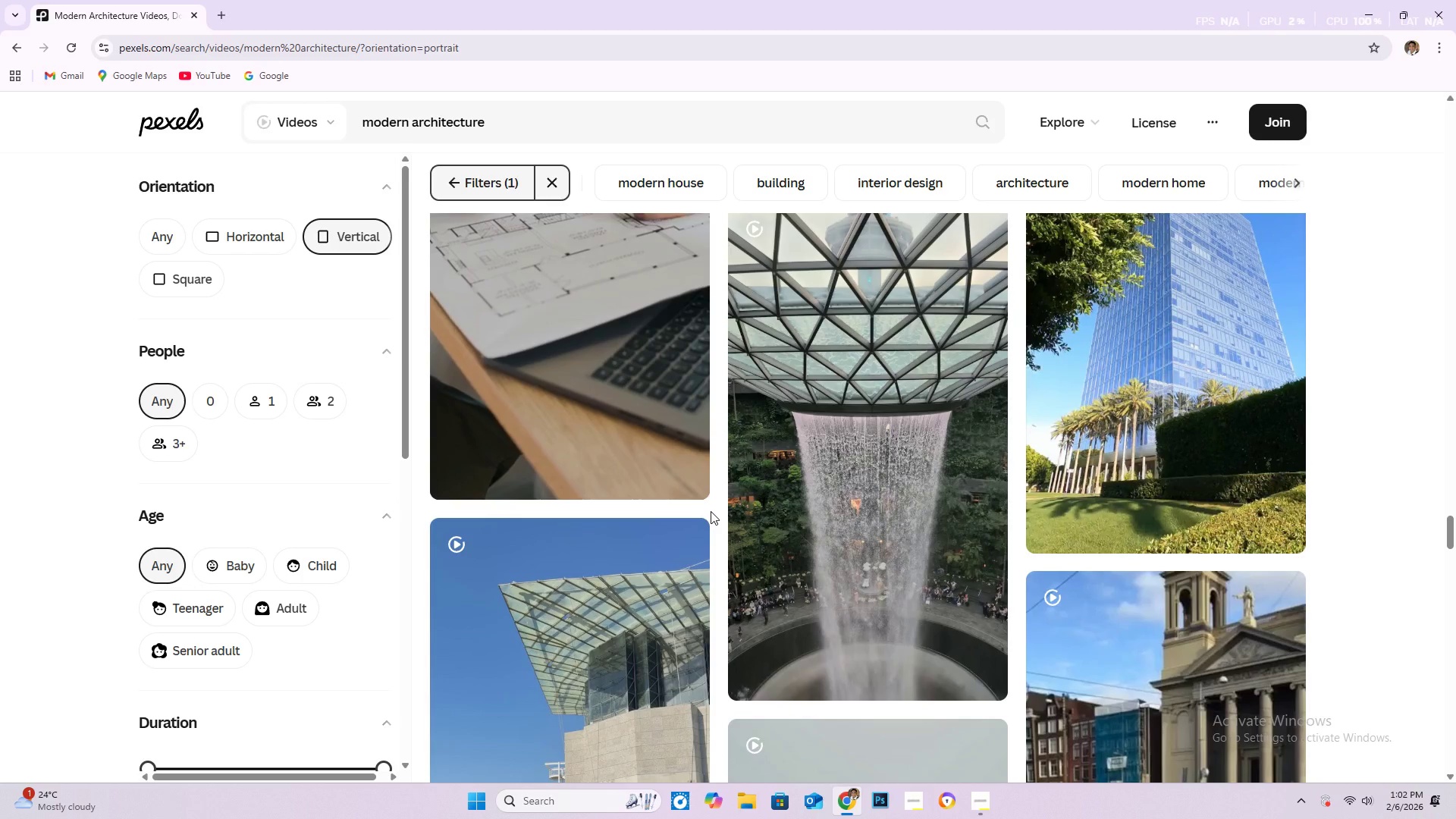 
scroll: coordinate [711, 517], scroll_direction: down, amount: 3.0
 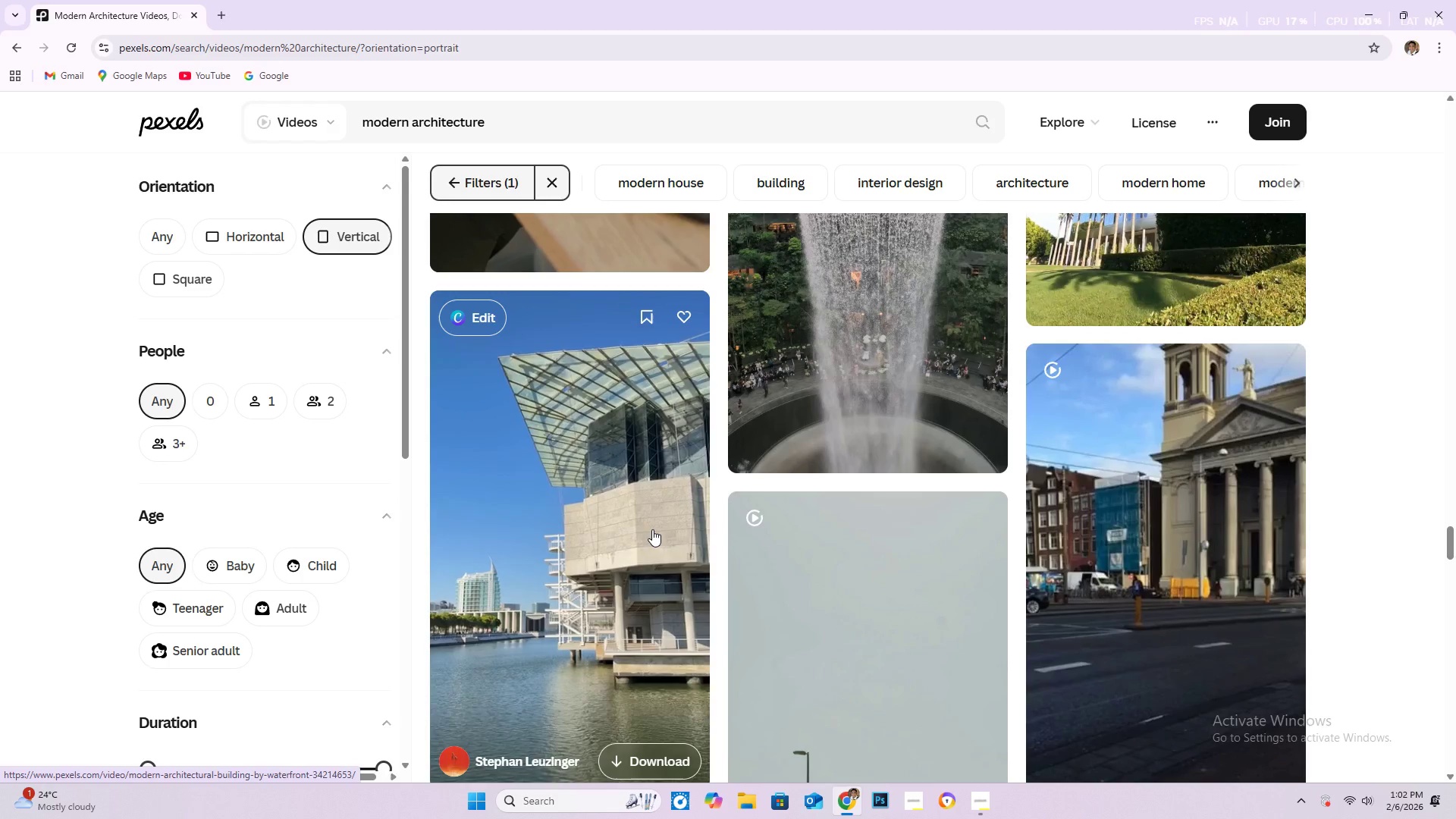 
wait(5.01)
 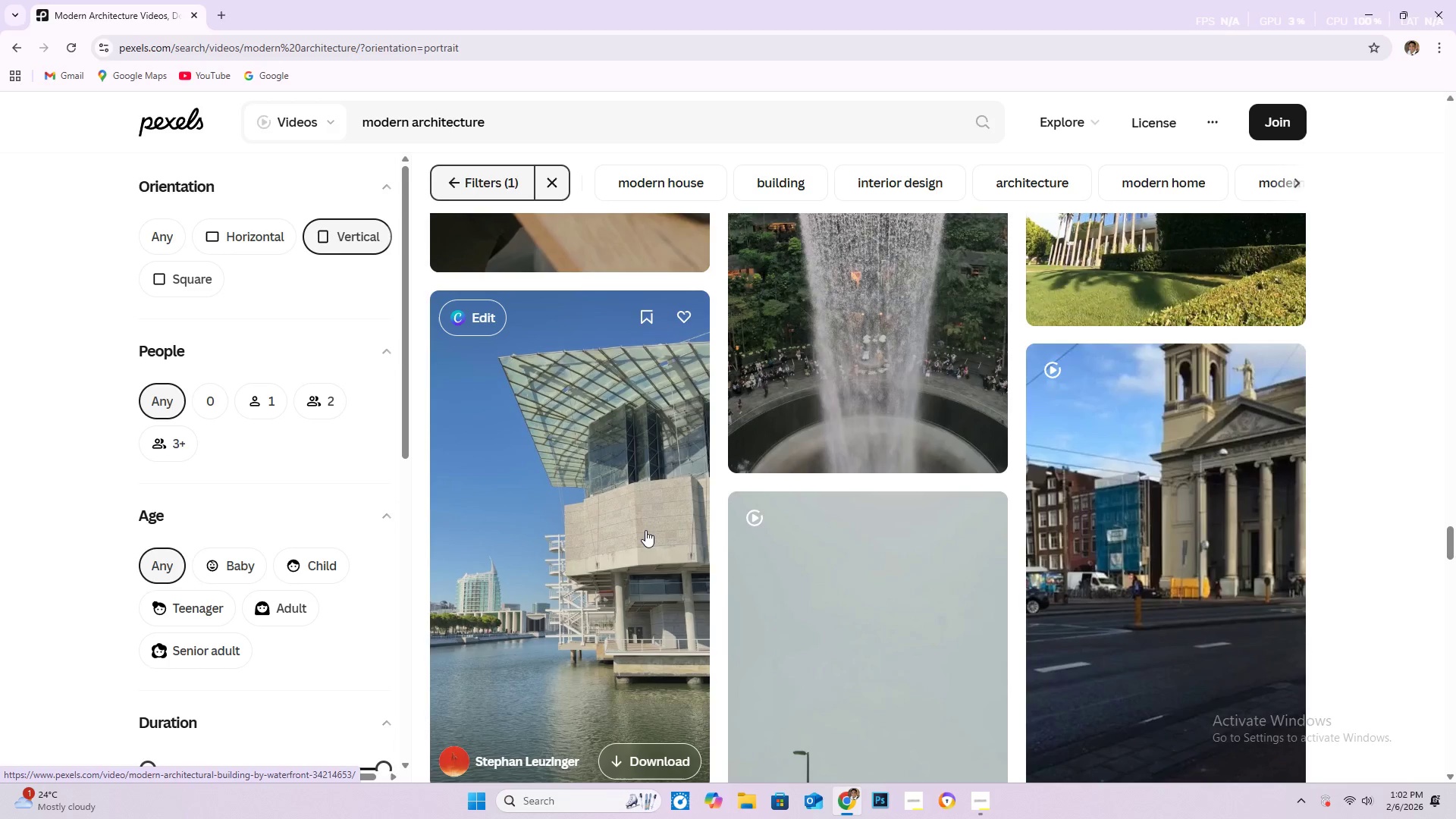 
scroll: coordinate [661, 531], scroll_direction: down, amount: 8.0
 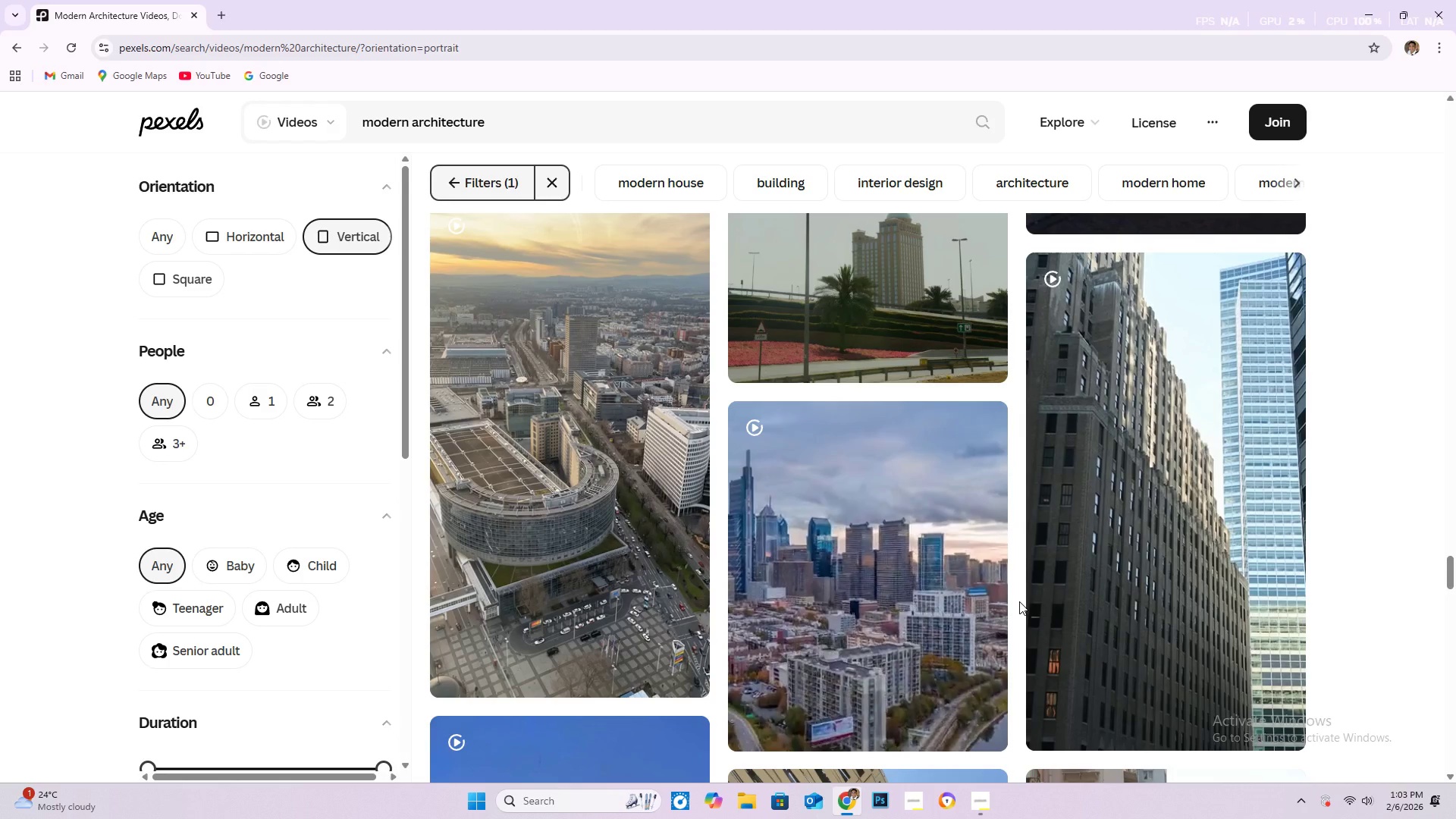 
wait(34.62)
 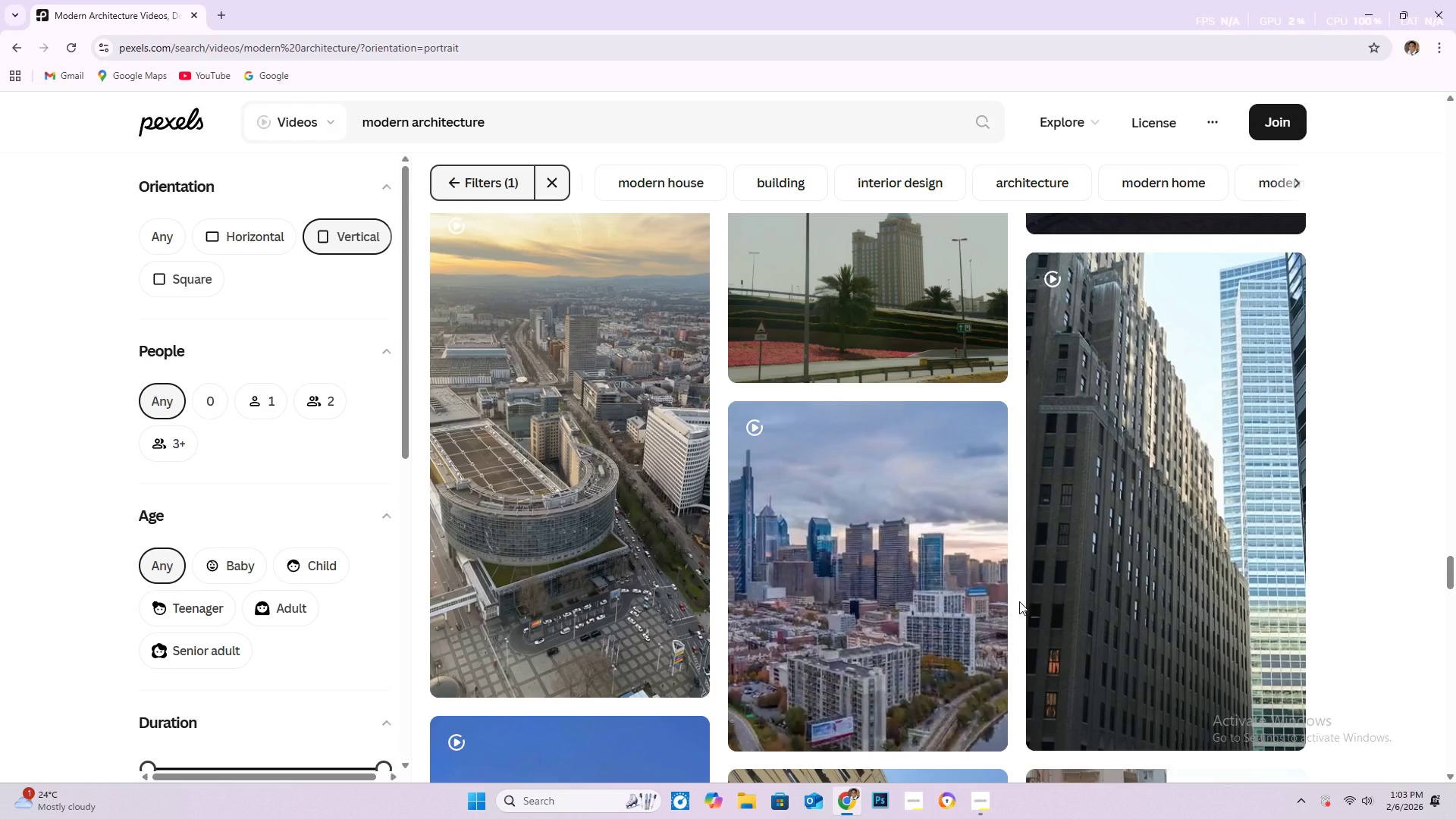 
scroll: coordinate [449, 484], scroll_direction: down, amount: 1.0
 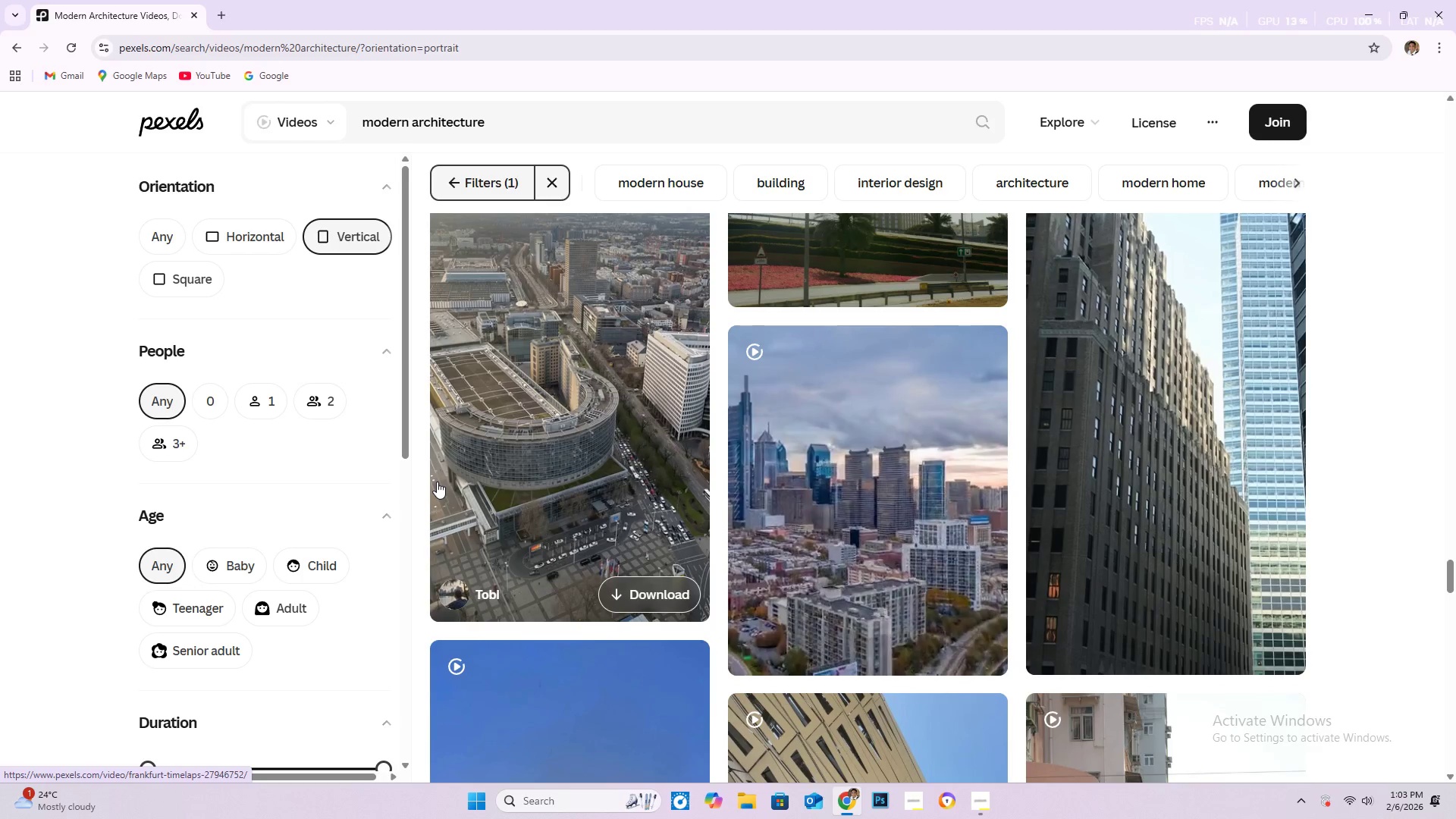 
wait(7.99)
 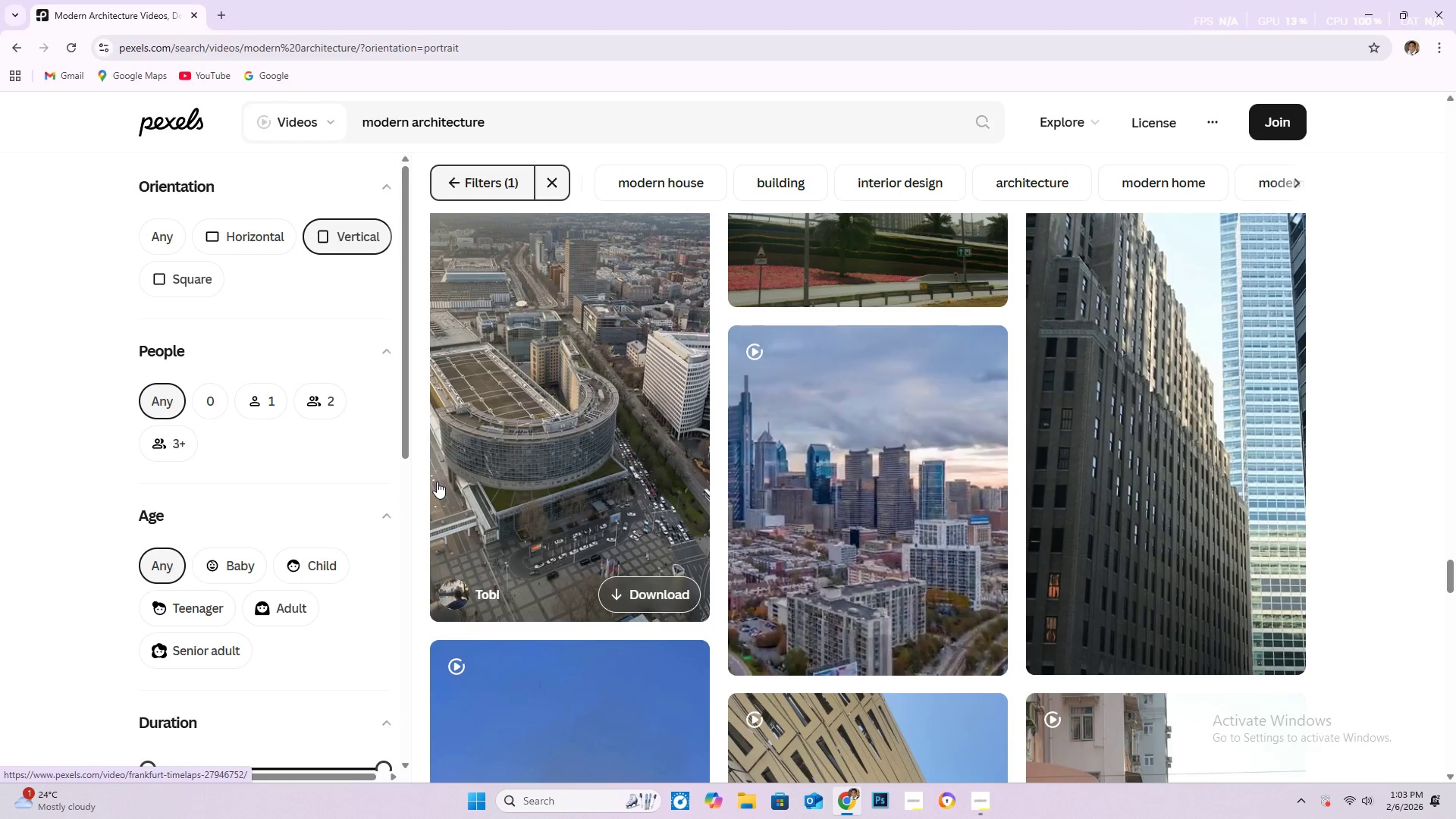 
scroll: coordinate [463, 483], scroll_direction: down, amount: 2.0
 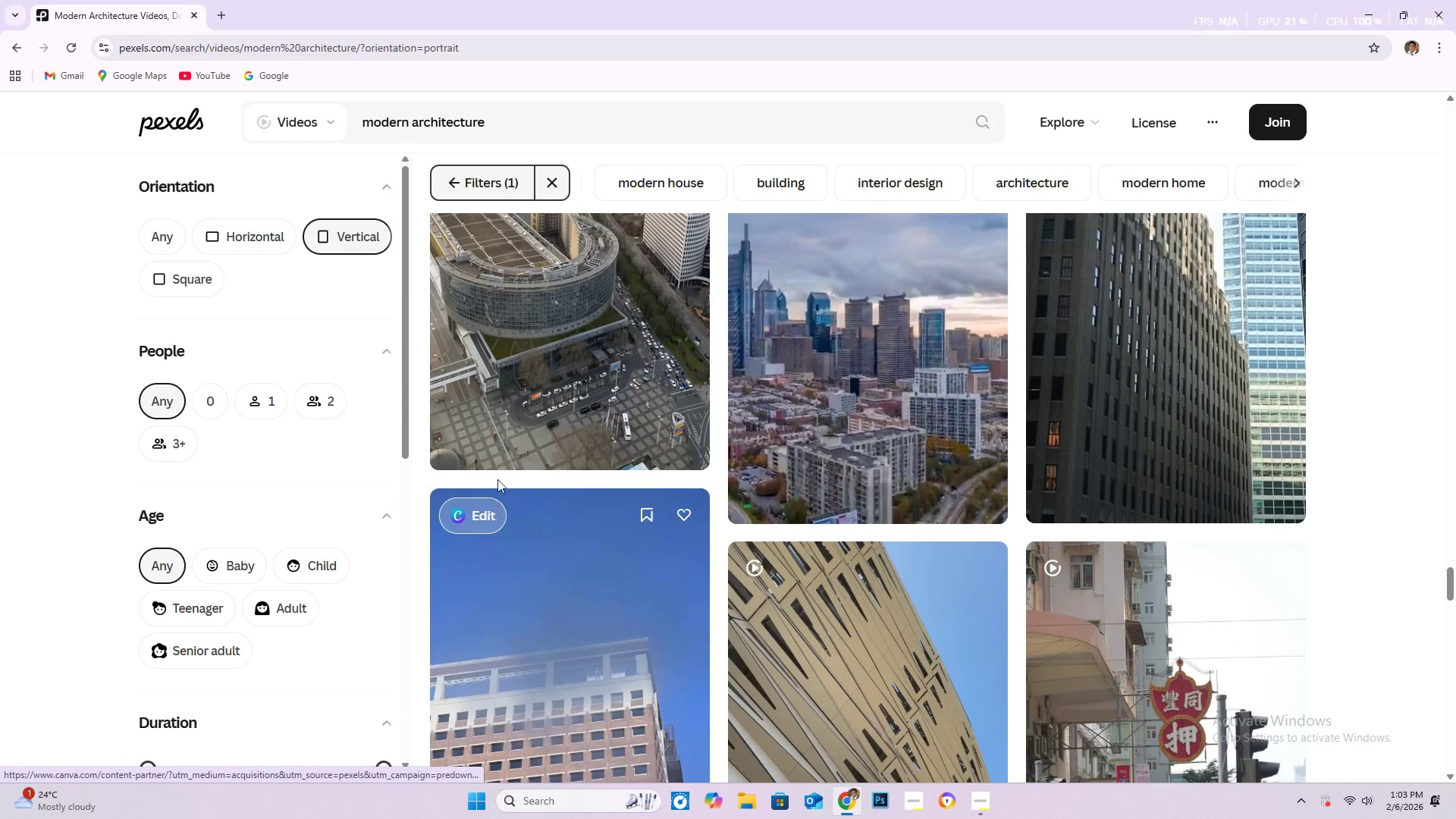 
scroll: coordinate [510, 454], scroll_direction: up, amount: 2.0
 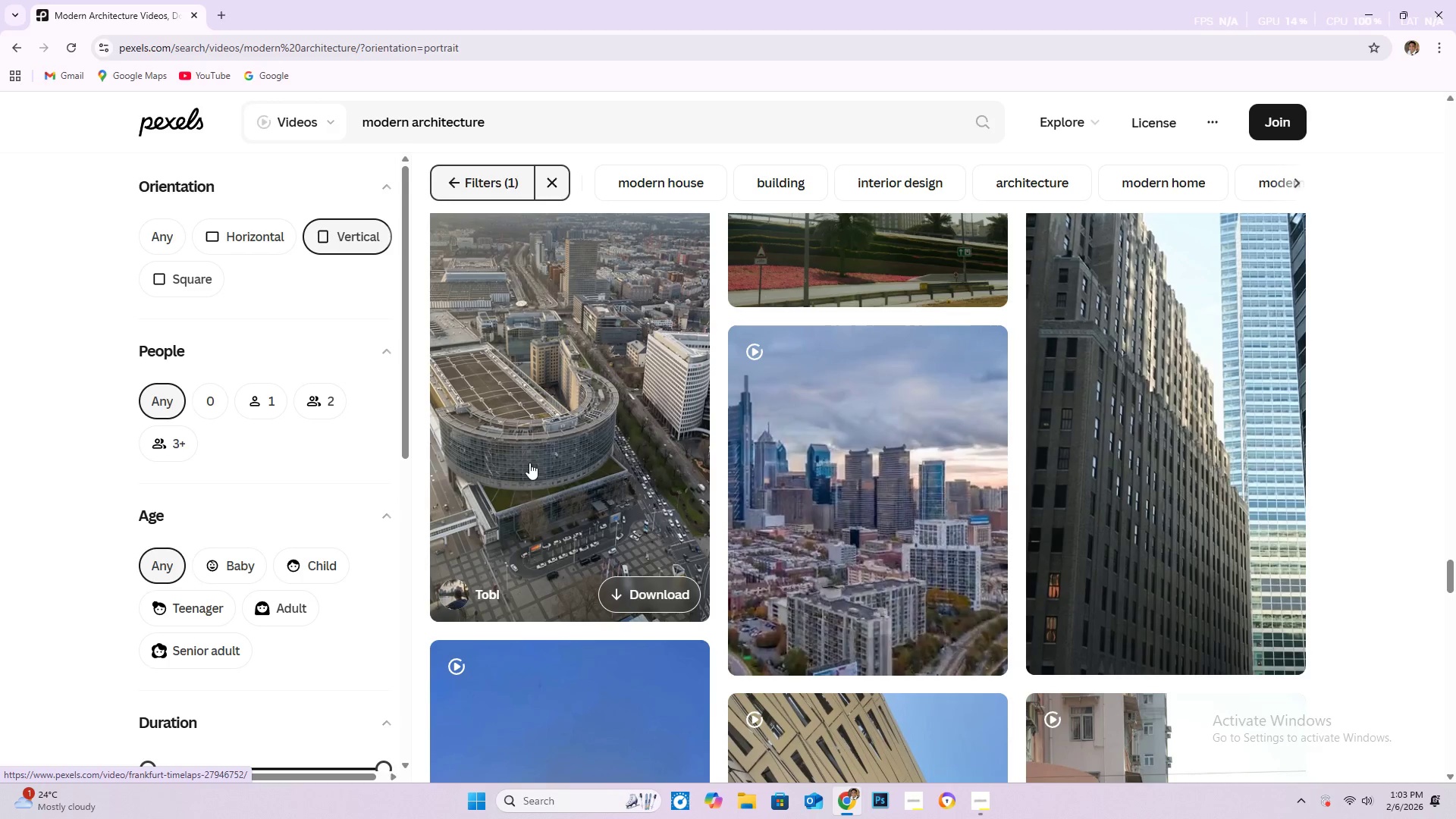 
scroll: coordinate [532, 463], scroll_direction: down, amount: 4.0
 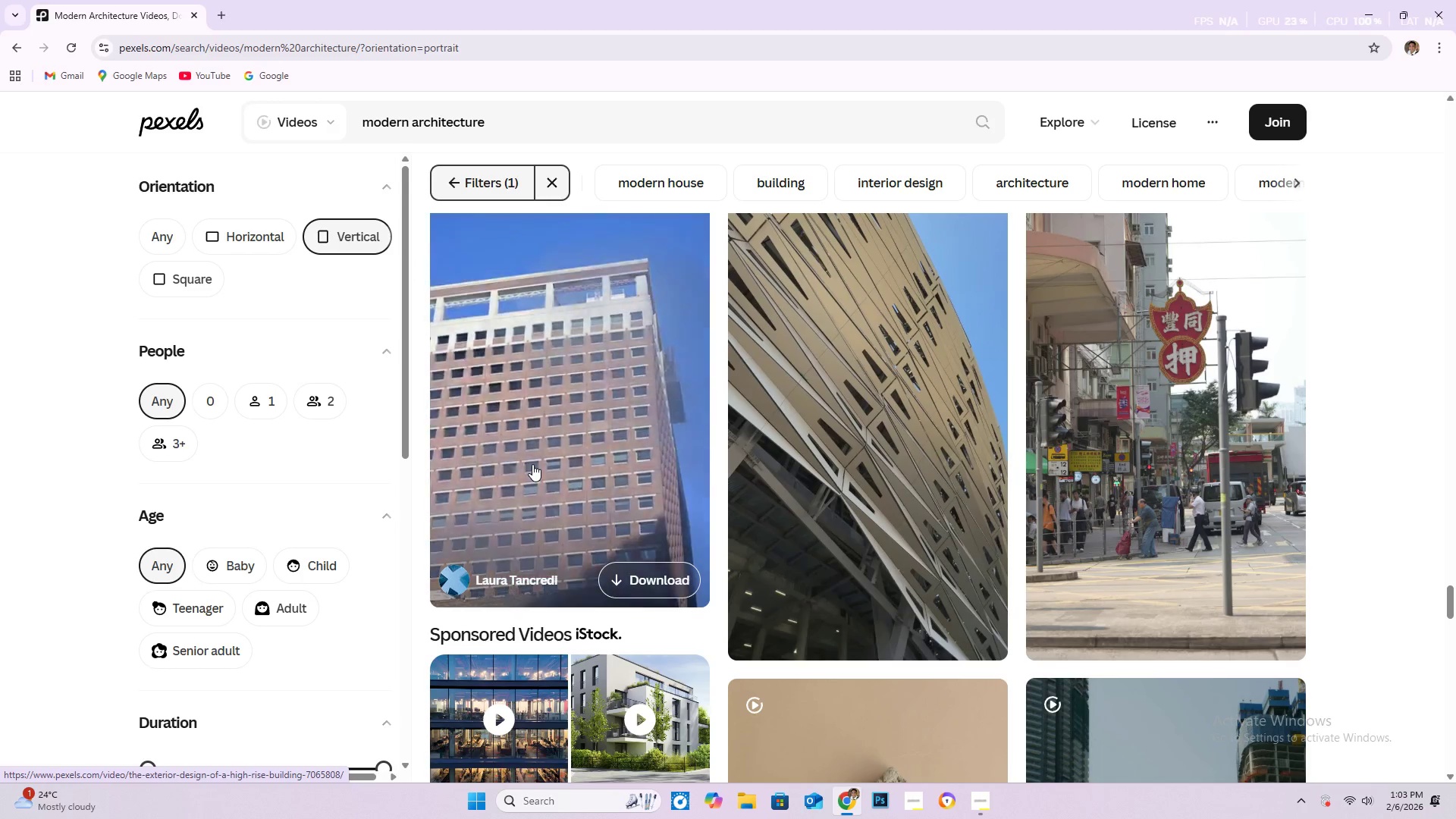 
wait(6.84)
 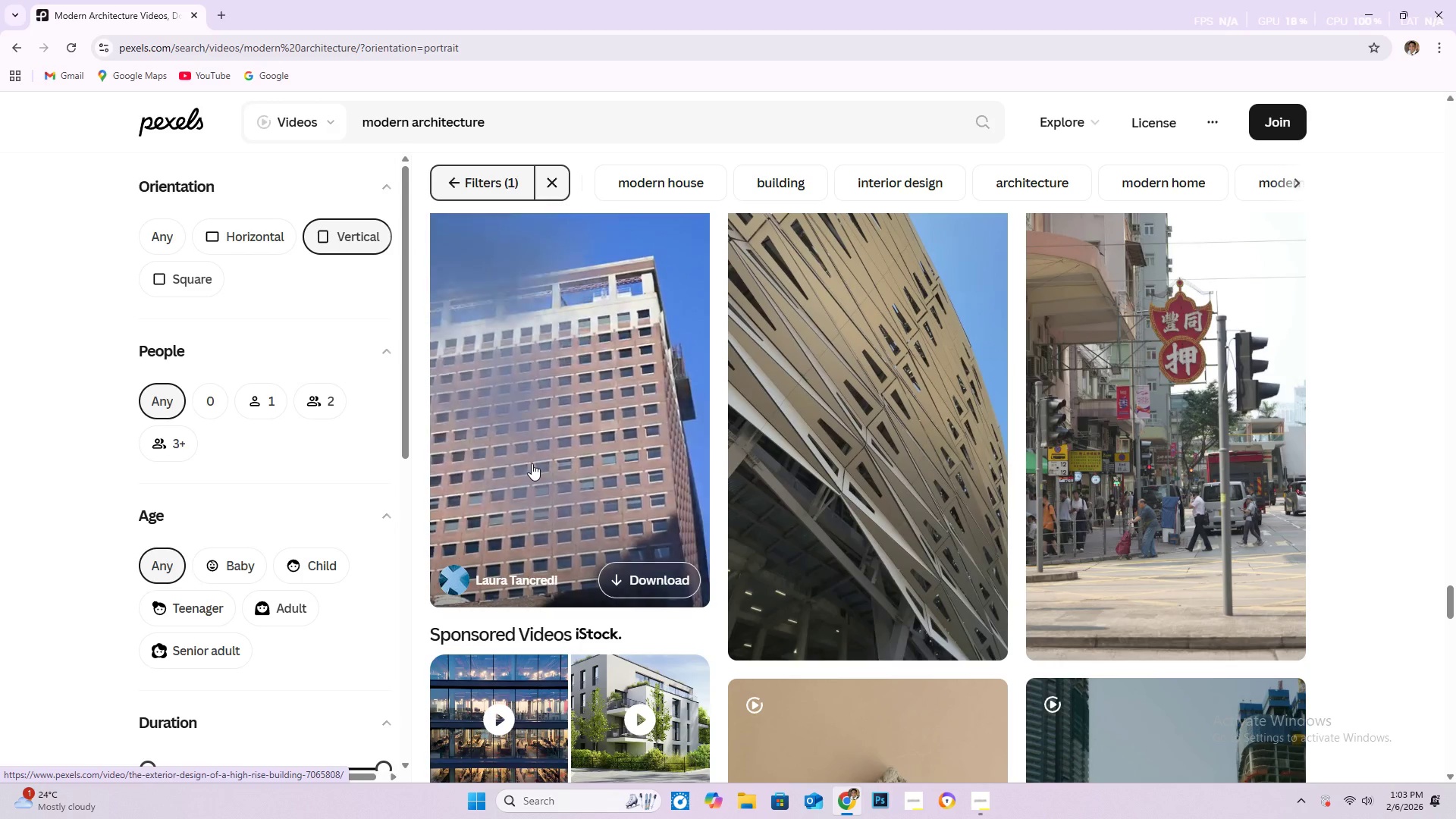 
scroll: coordinate [535, 467], scroll_direction: down, amount: 2.0
 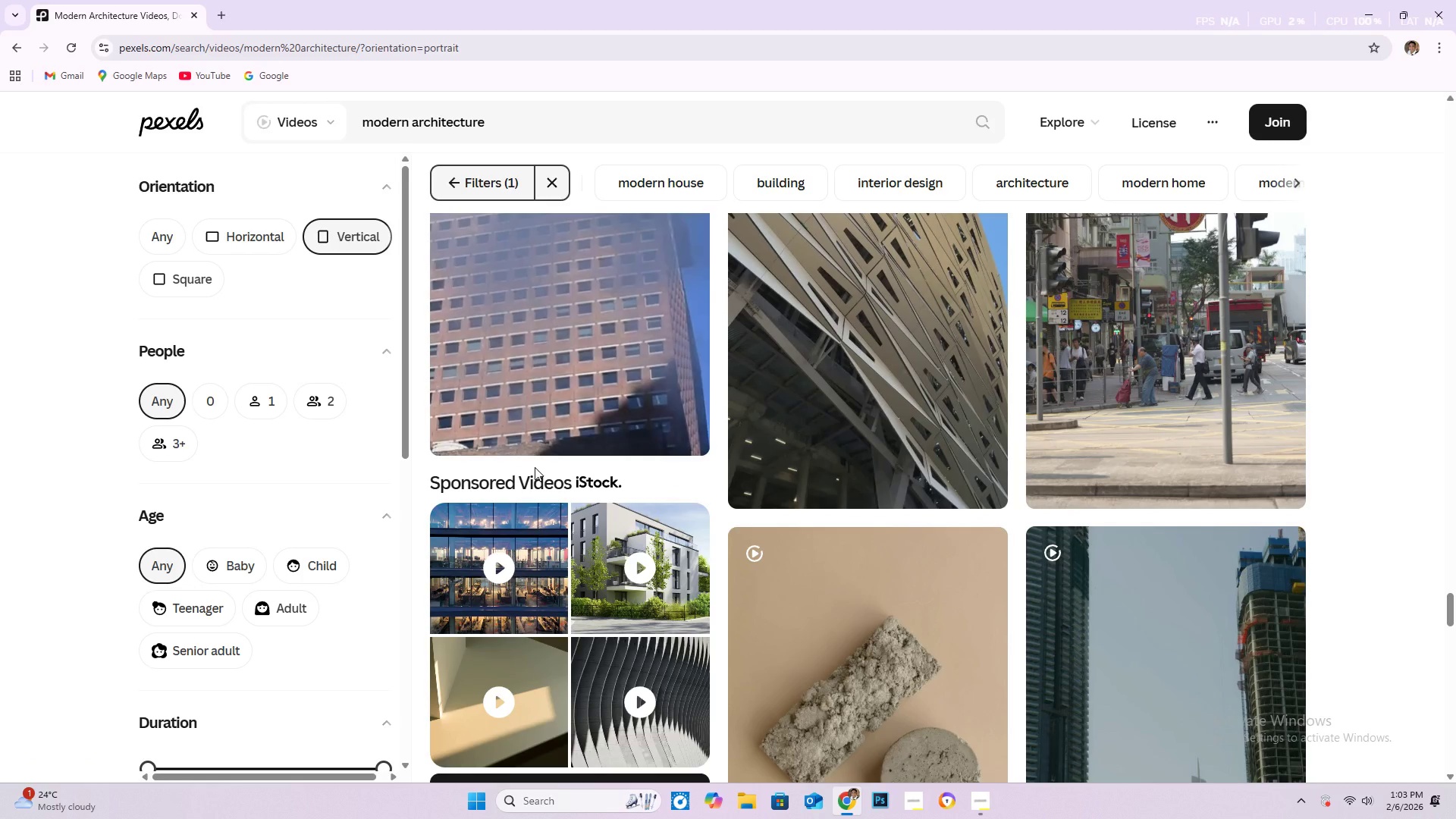 
wait(5.68)
 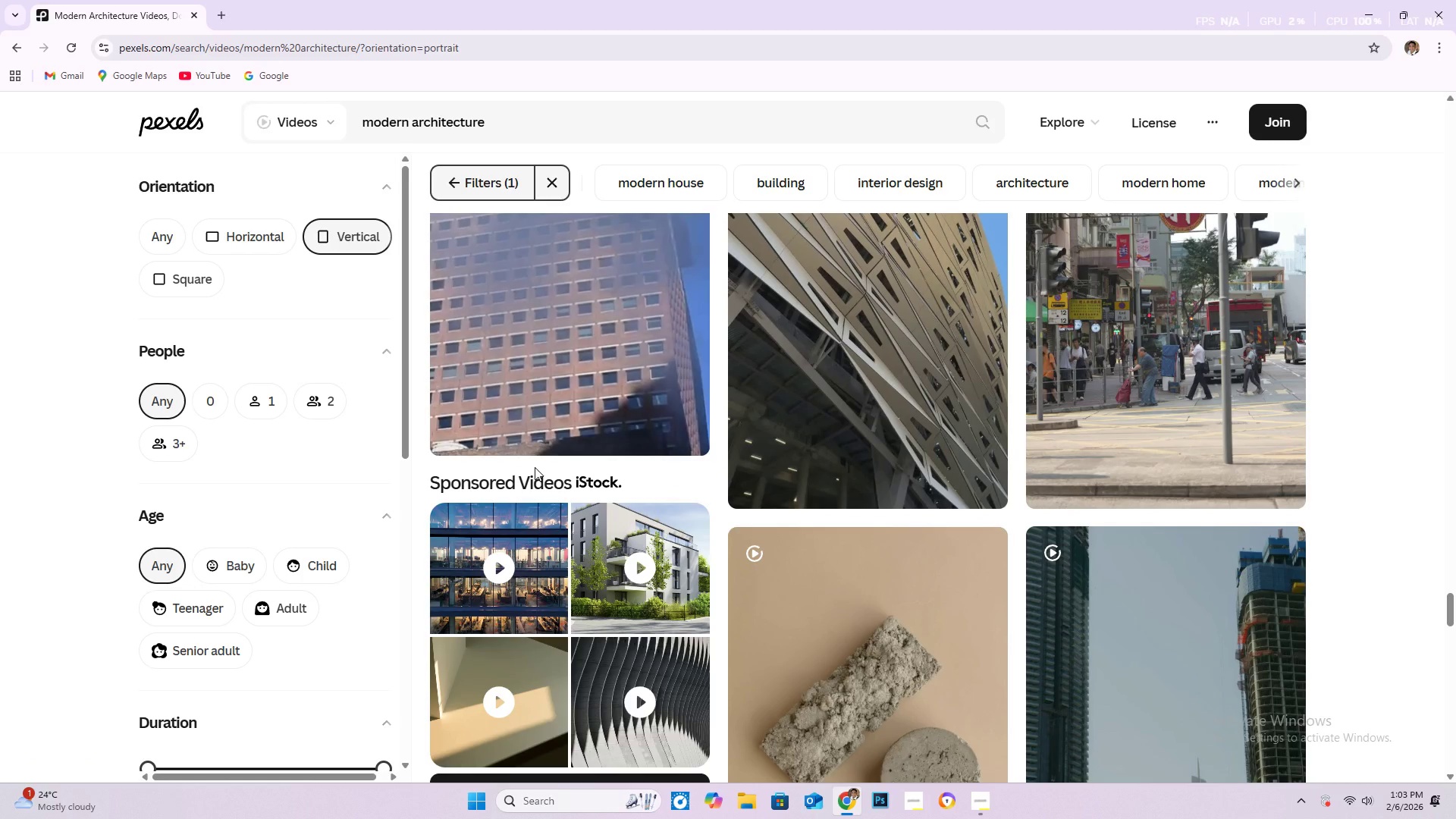 
scroll: coordinate [537, 470], scroll_direction: down, amount: 2.0
 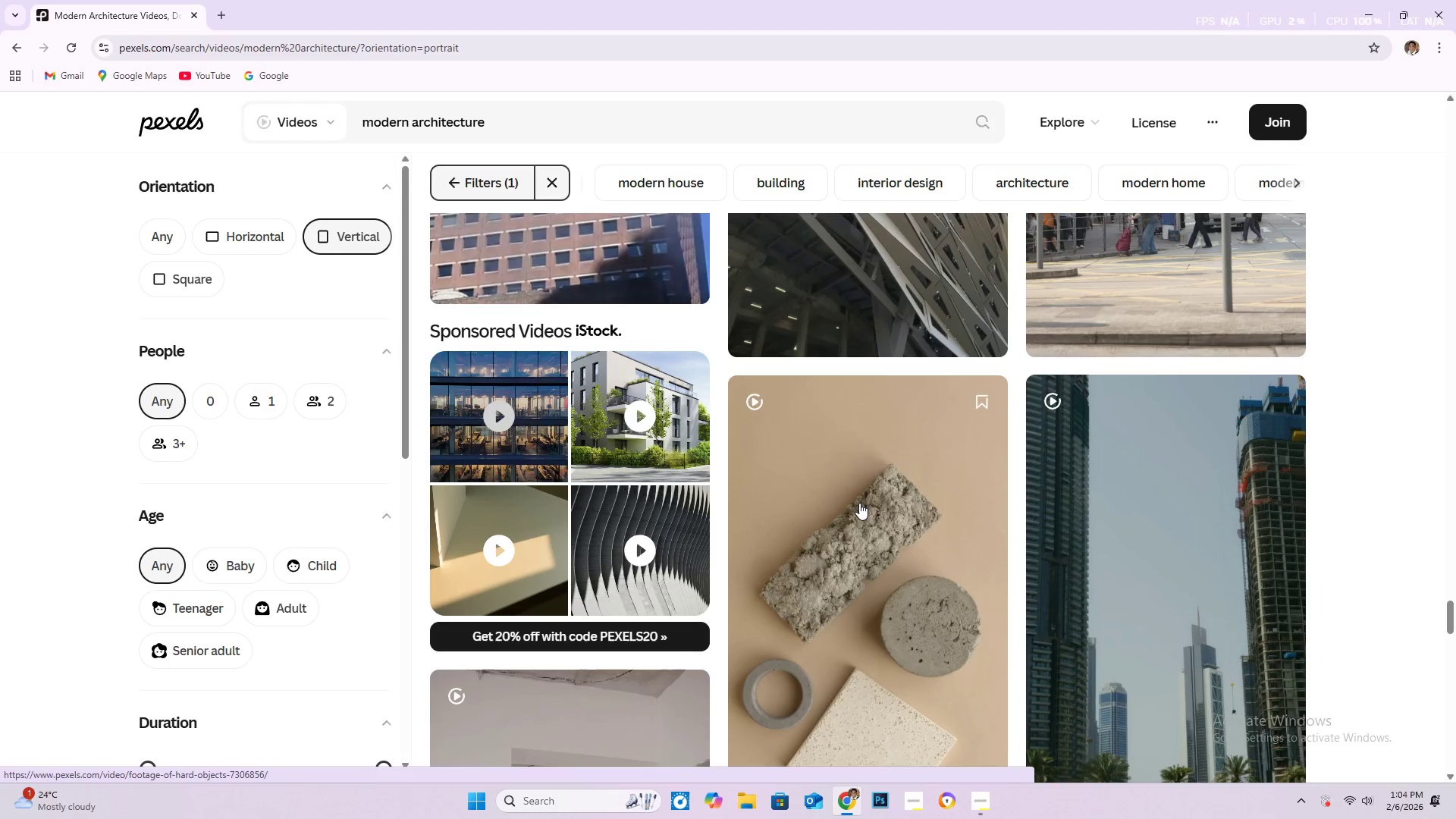 
wait(5.22)
 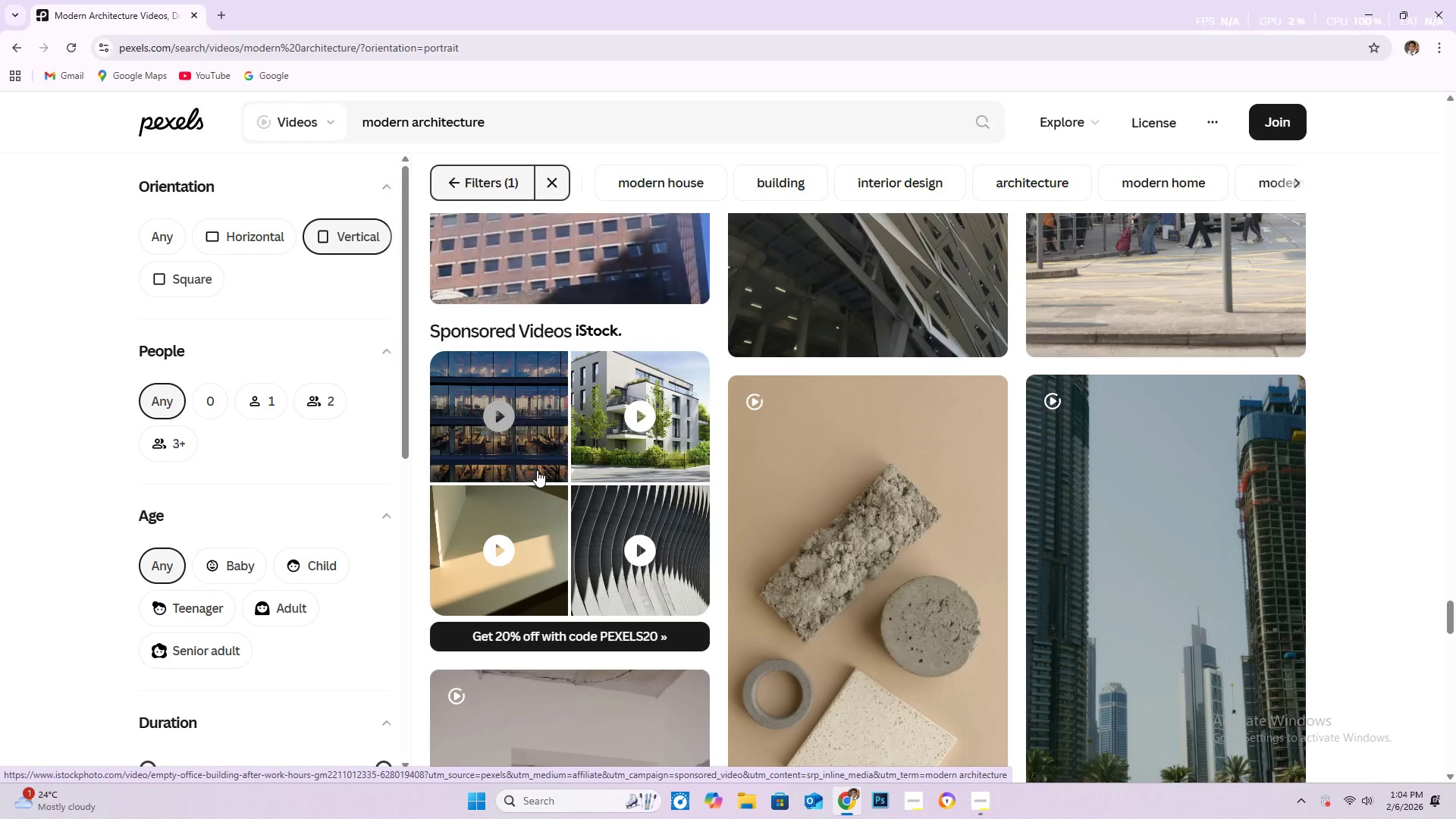 
scroll: coordinate [839, 496], scroll_direction: down, amount: 7.0
 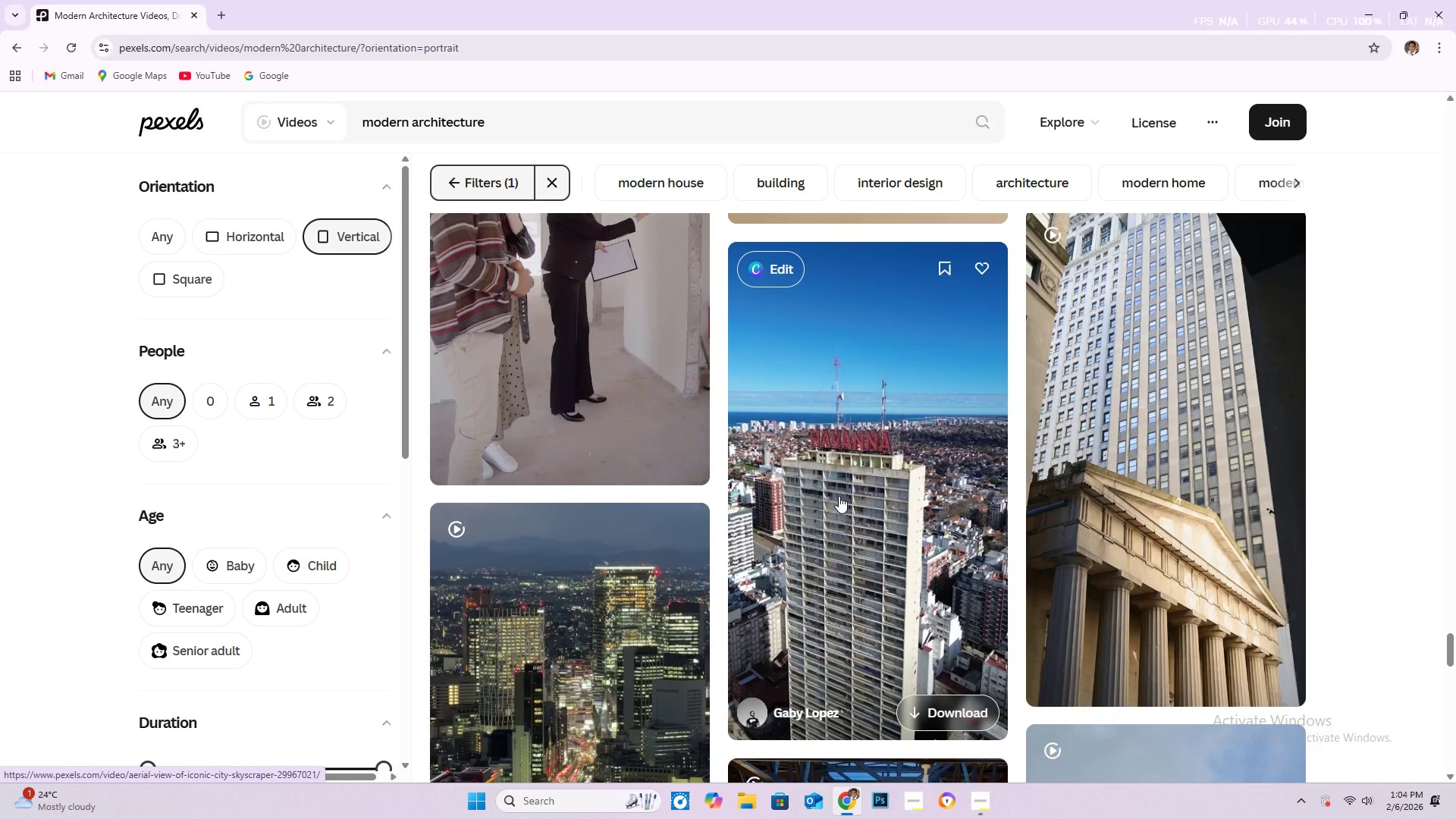 
scroll: coordinate [836, 500], scroll_direction: down, amount: 3.0
 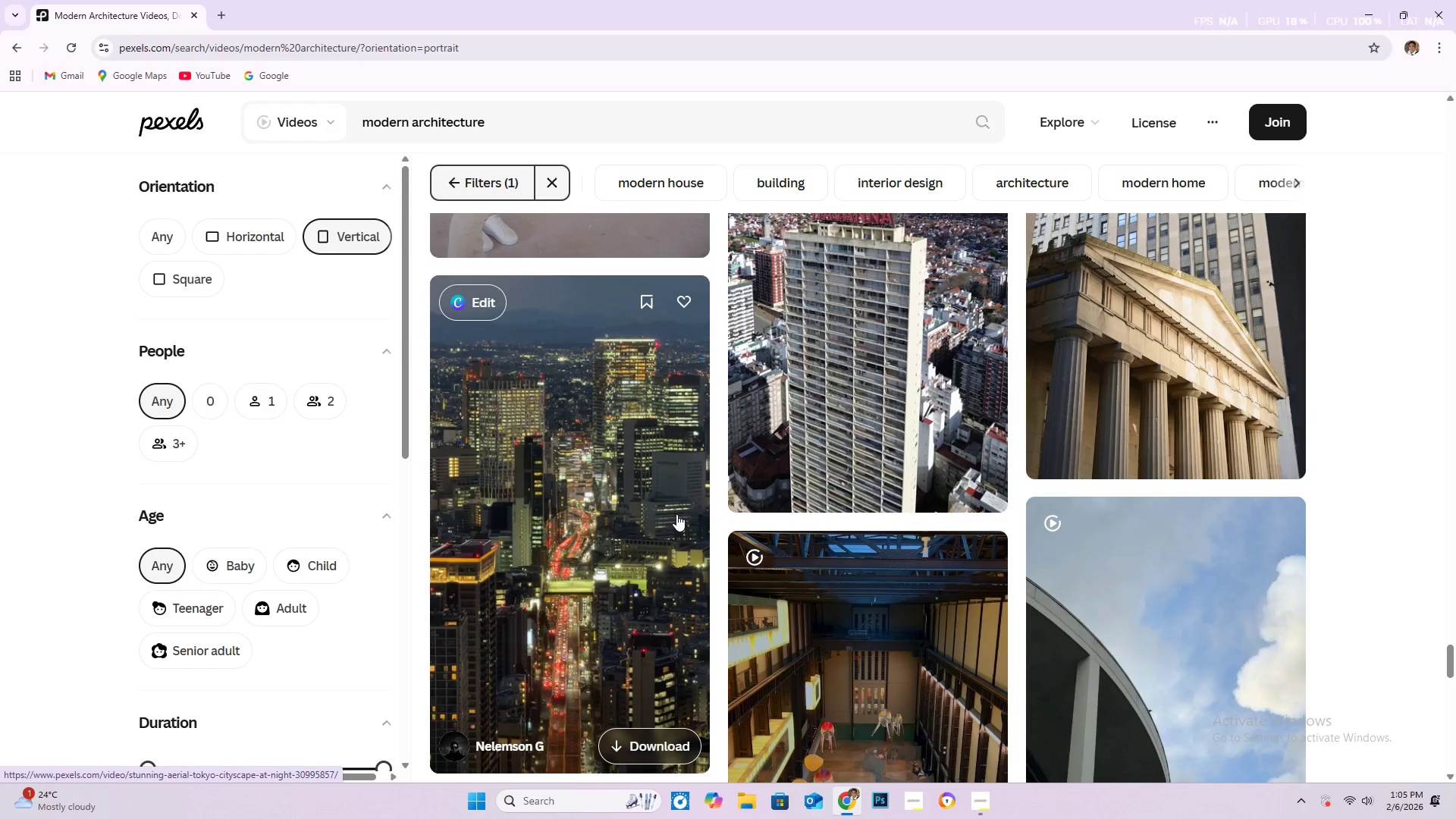 
wait(45.42)
 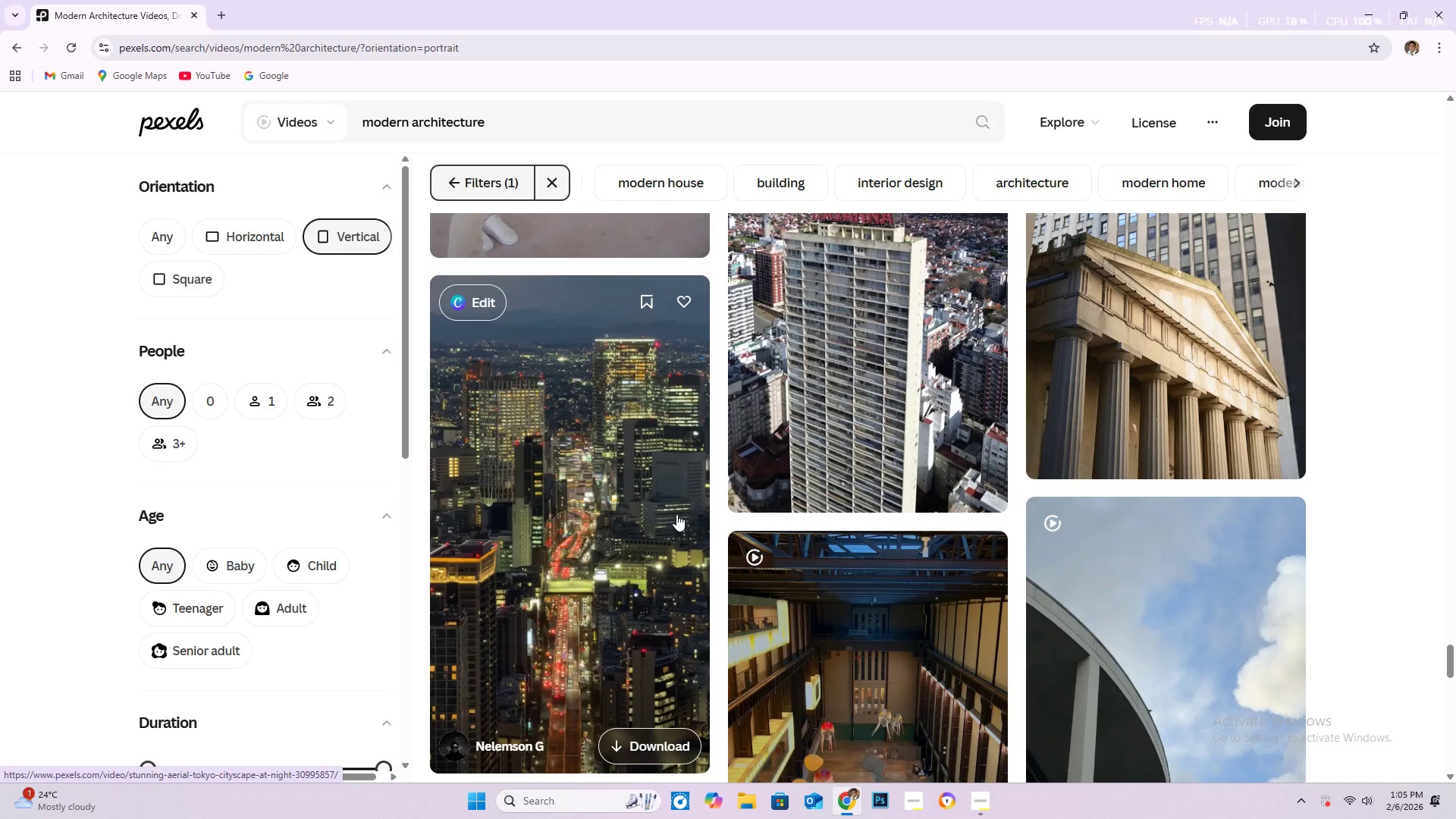 
scroll: coordinate [899, 406], scroll_direction: down, amount: 8.0
 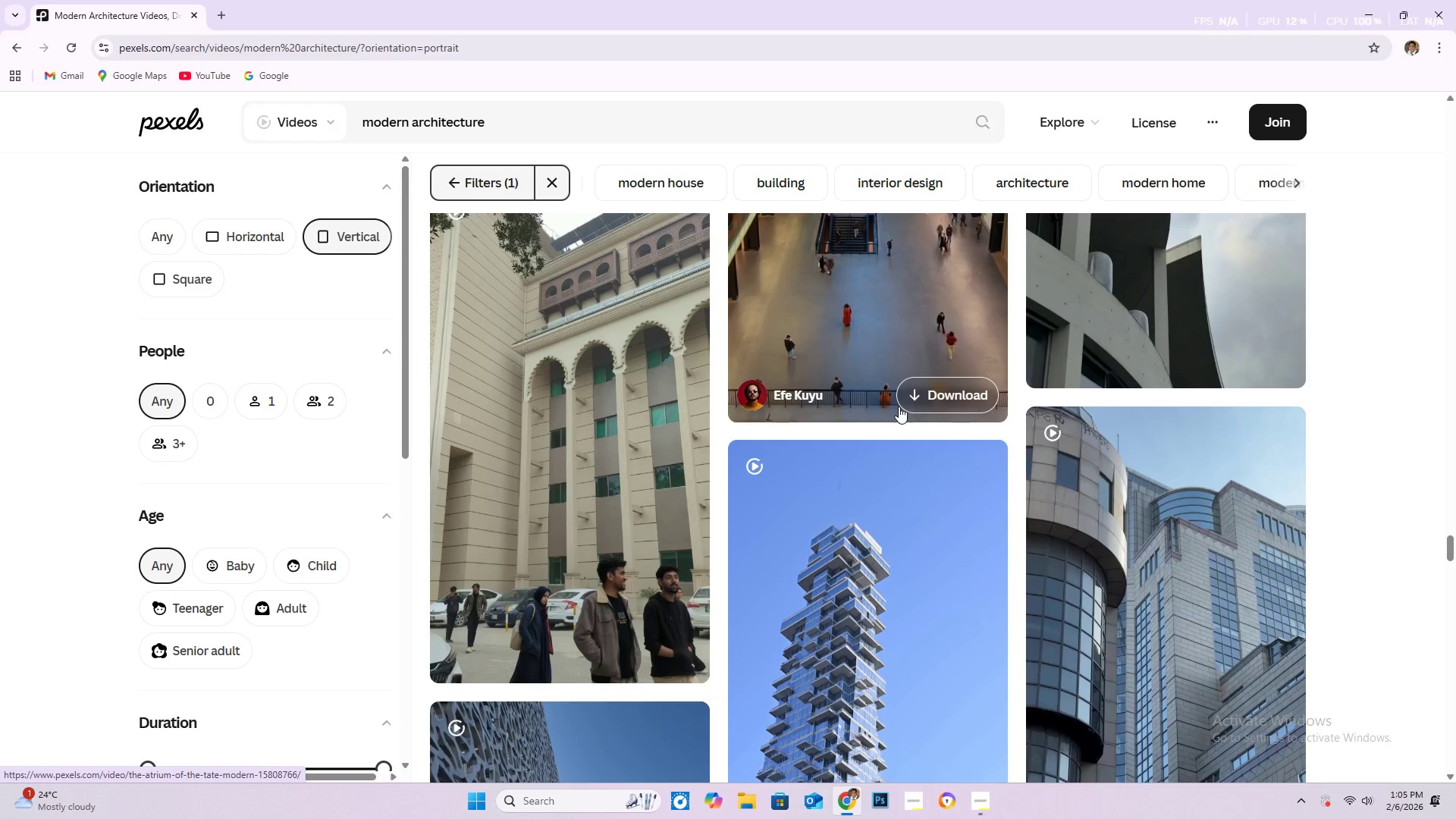 
wait(6.68)
 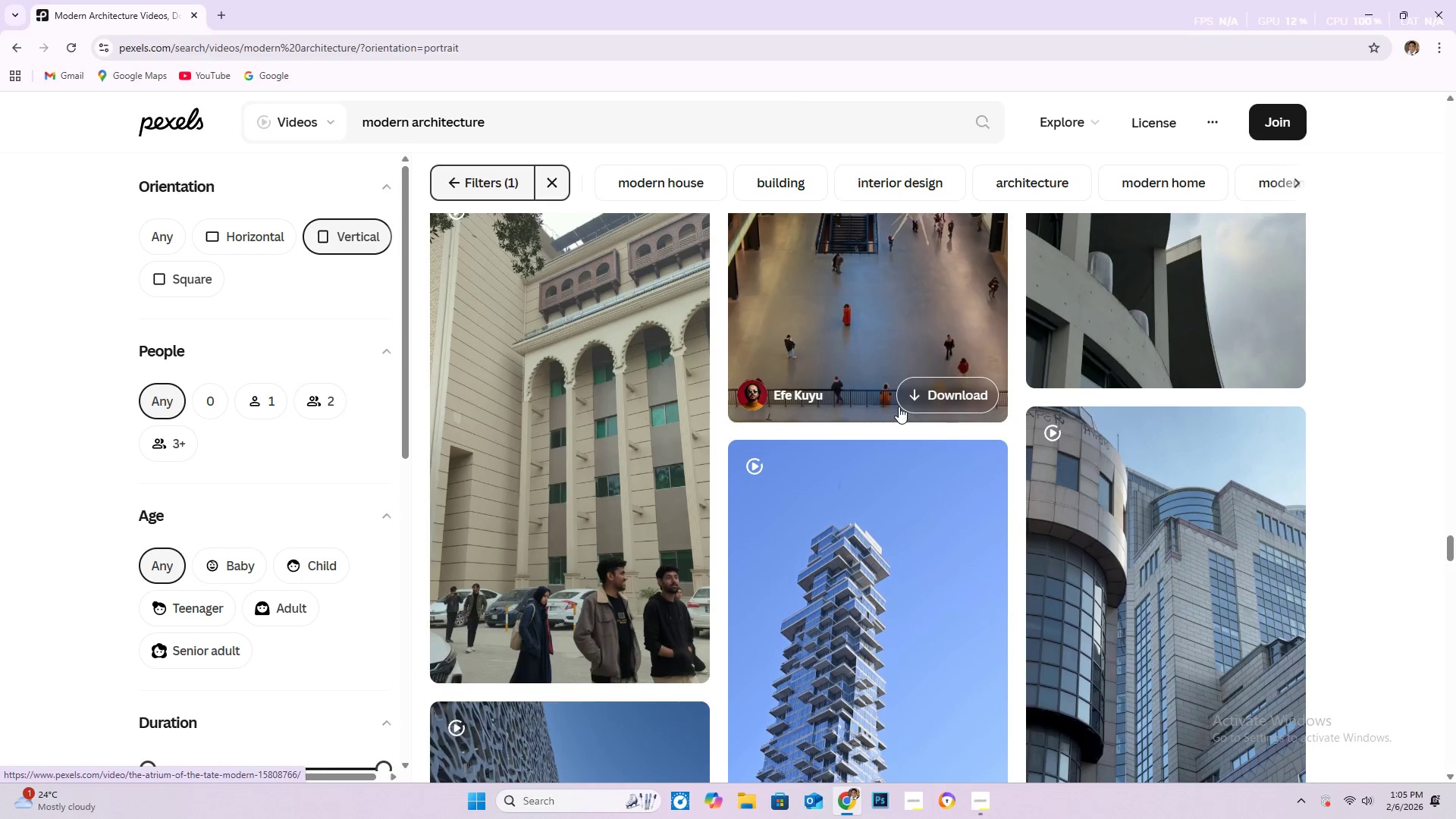 
scroll: coordinate [844, 449], scroll_direction: down, amount: 12.0
 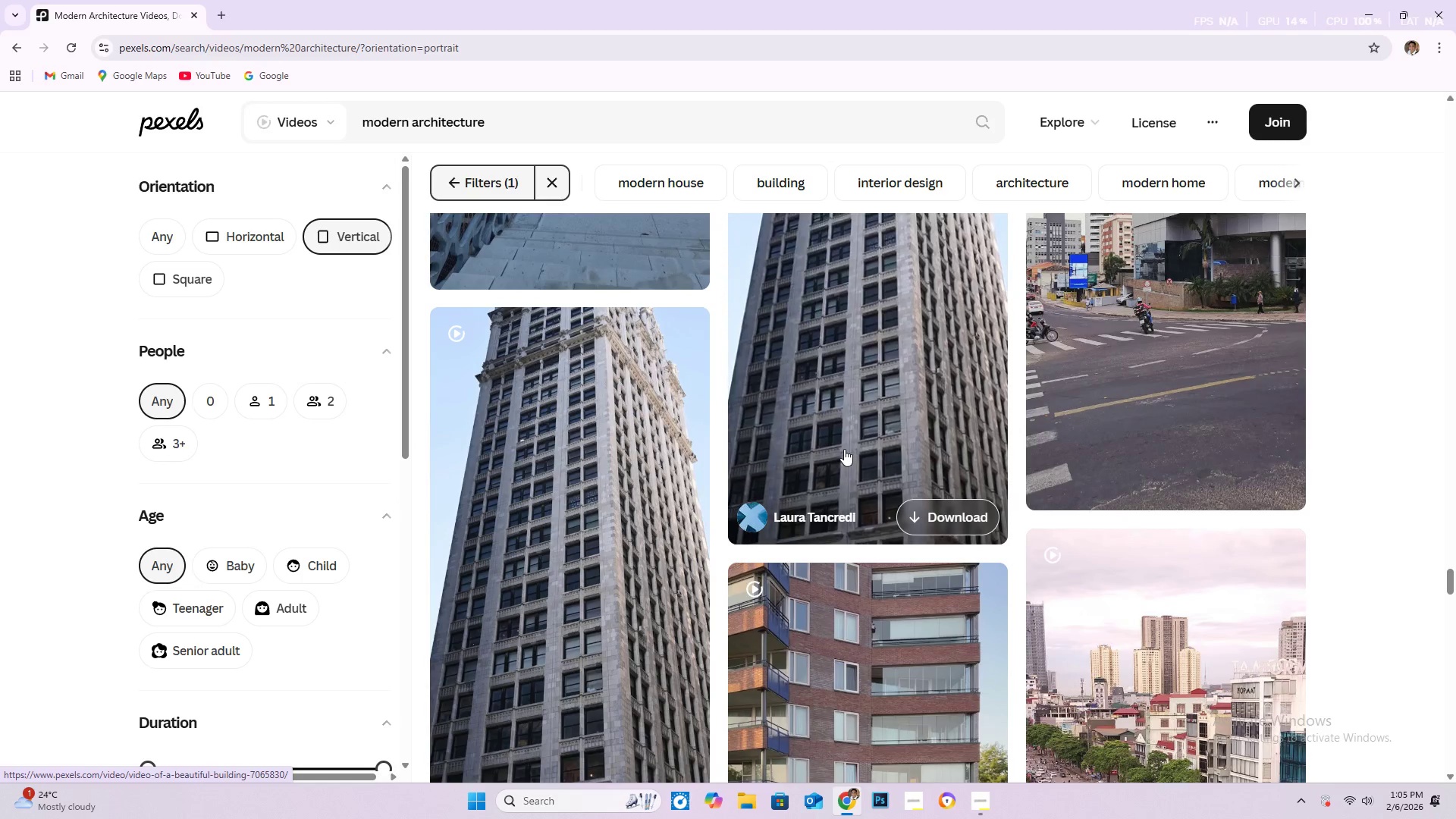 
scroll: coordinate [855, 469], scroll_direction: down, amount: 13.0
 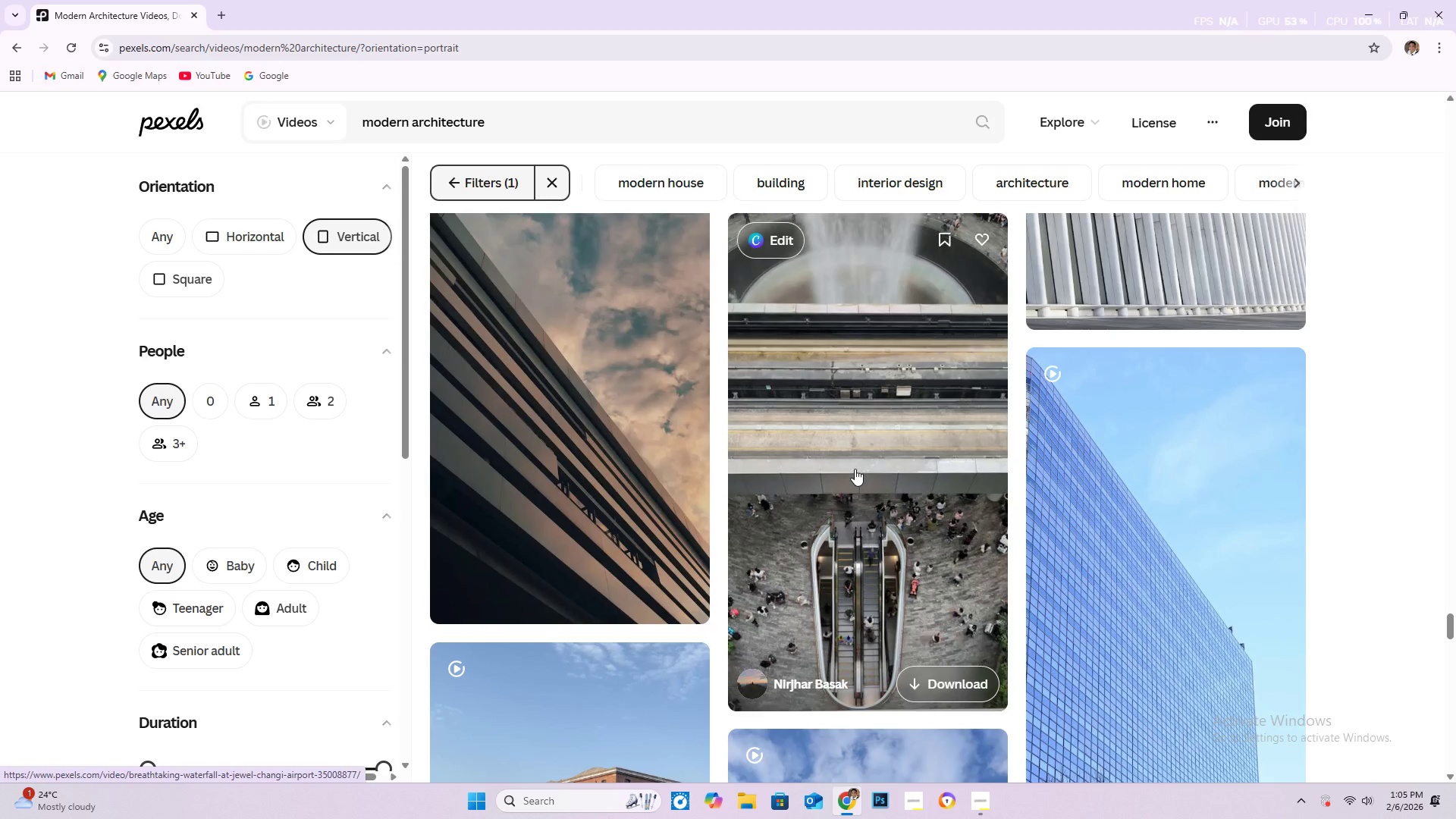 
scroll: coordinate [855, 469], scroll_direction: down, amount: 5.0
 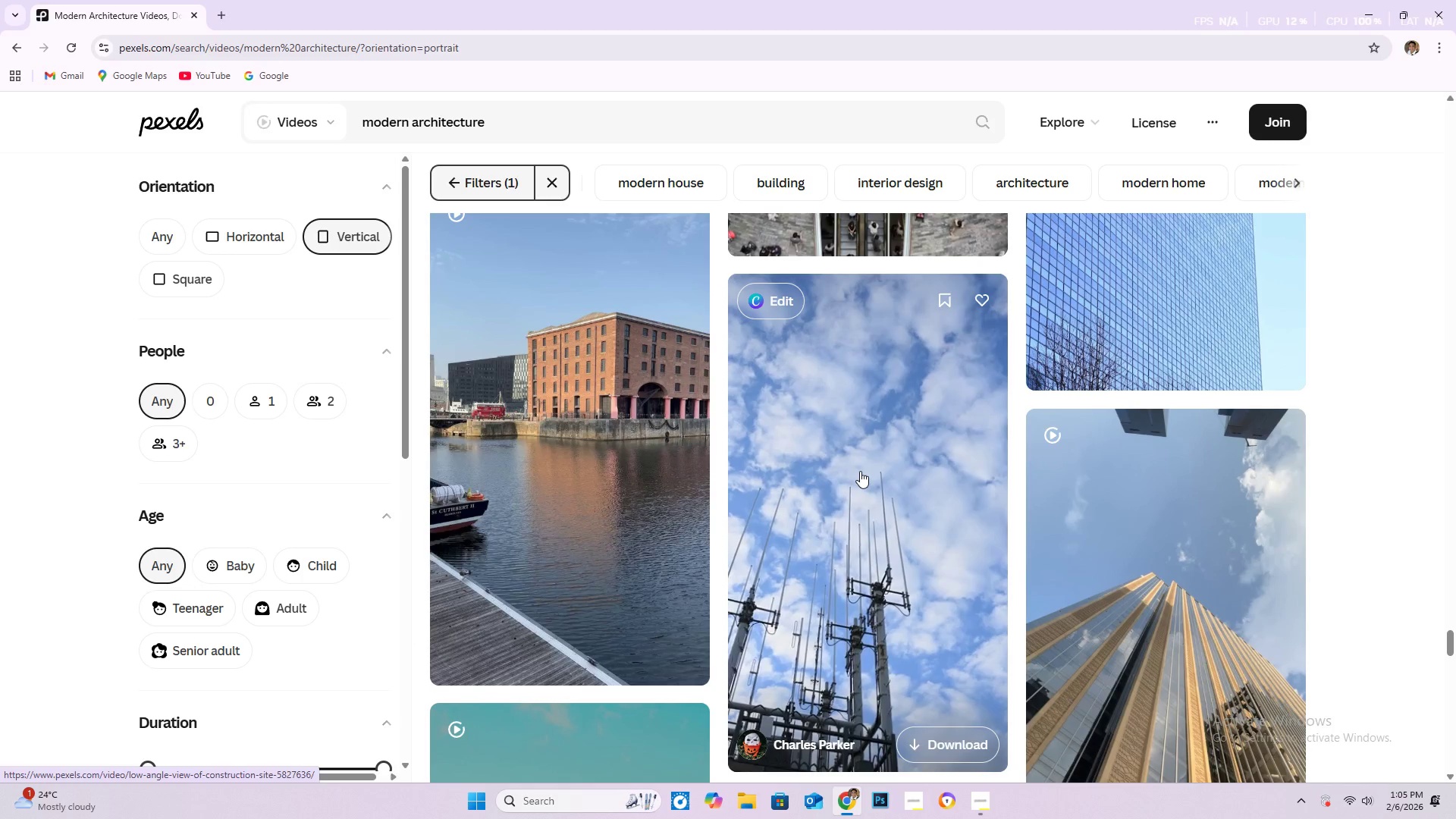 
wait(9.9)
 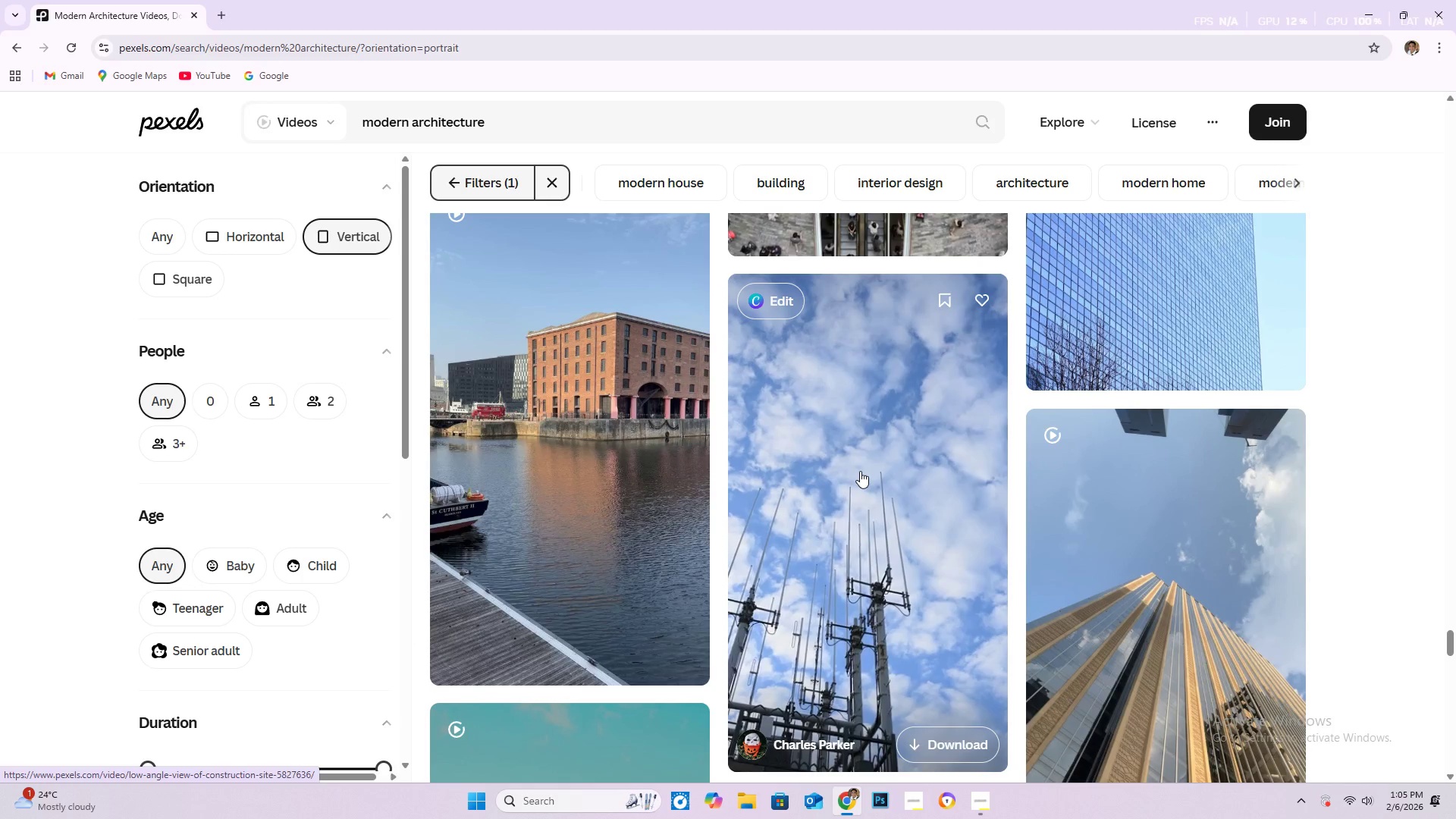 
scroll: coordinate [914, 528], scroll_direction: down, amount: 8.0
 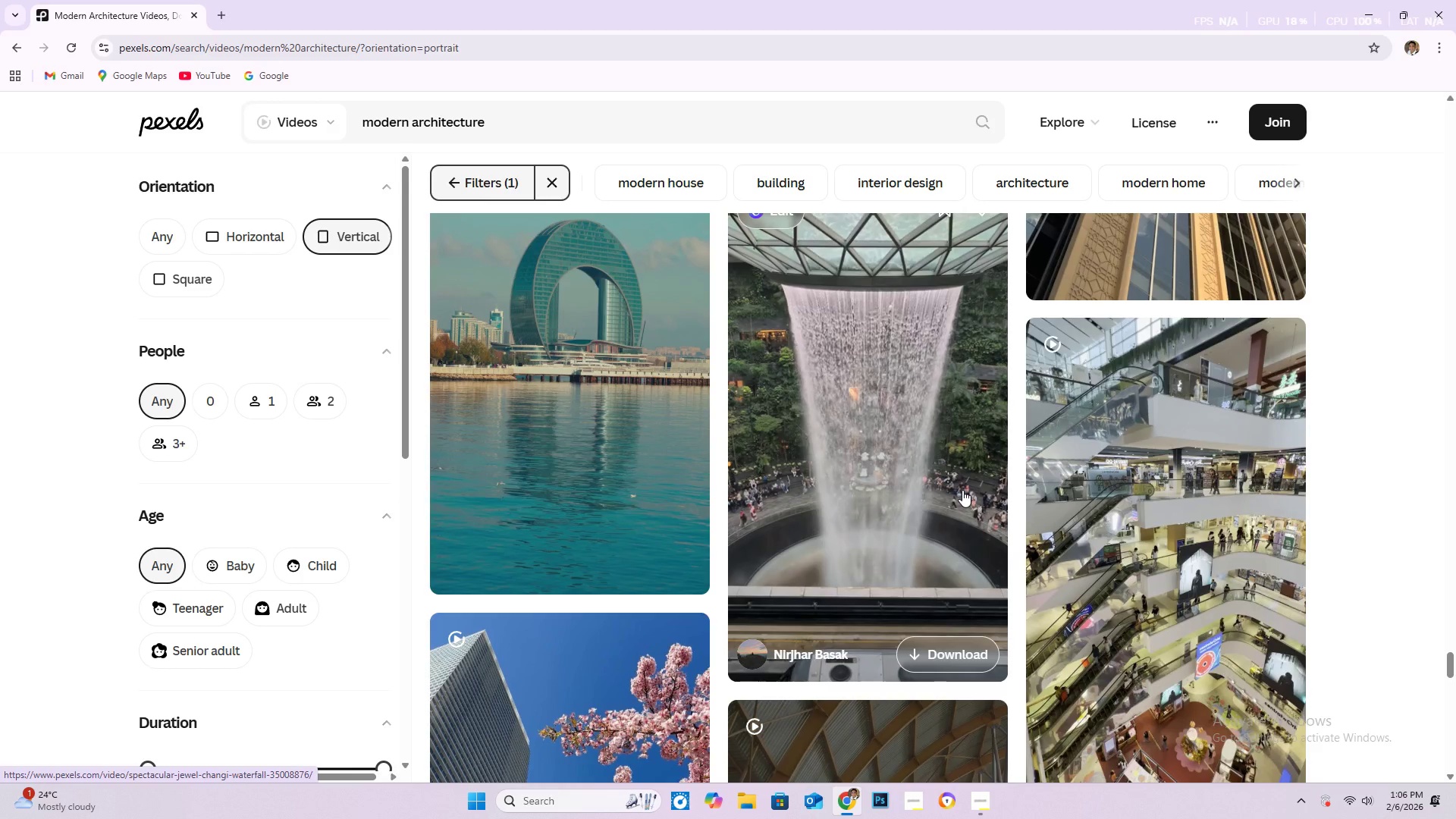 
wait(15.28)
 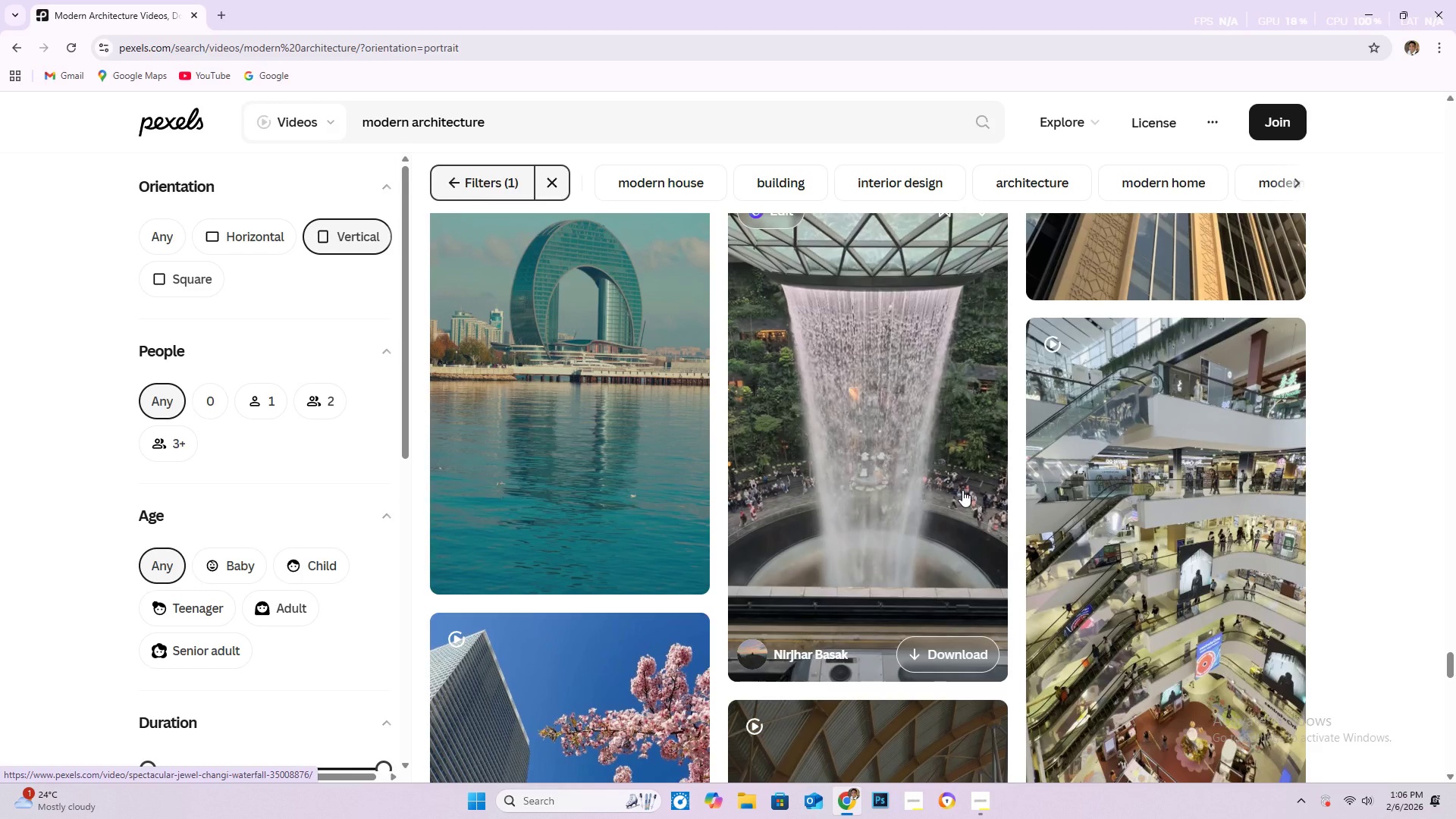 
scroll: coordinate [959, 488], scroll_direction: down, amount: 5.0
 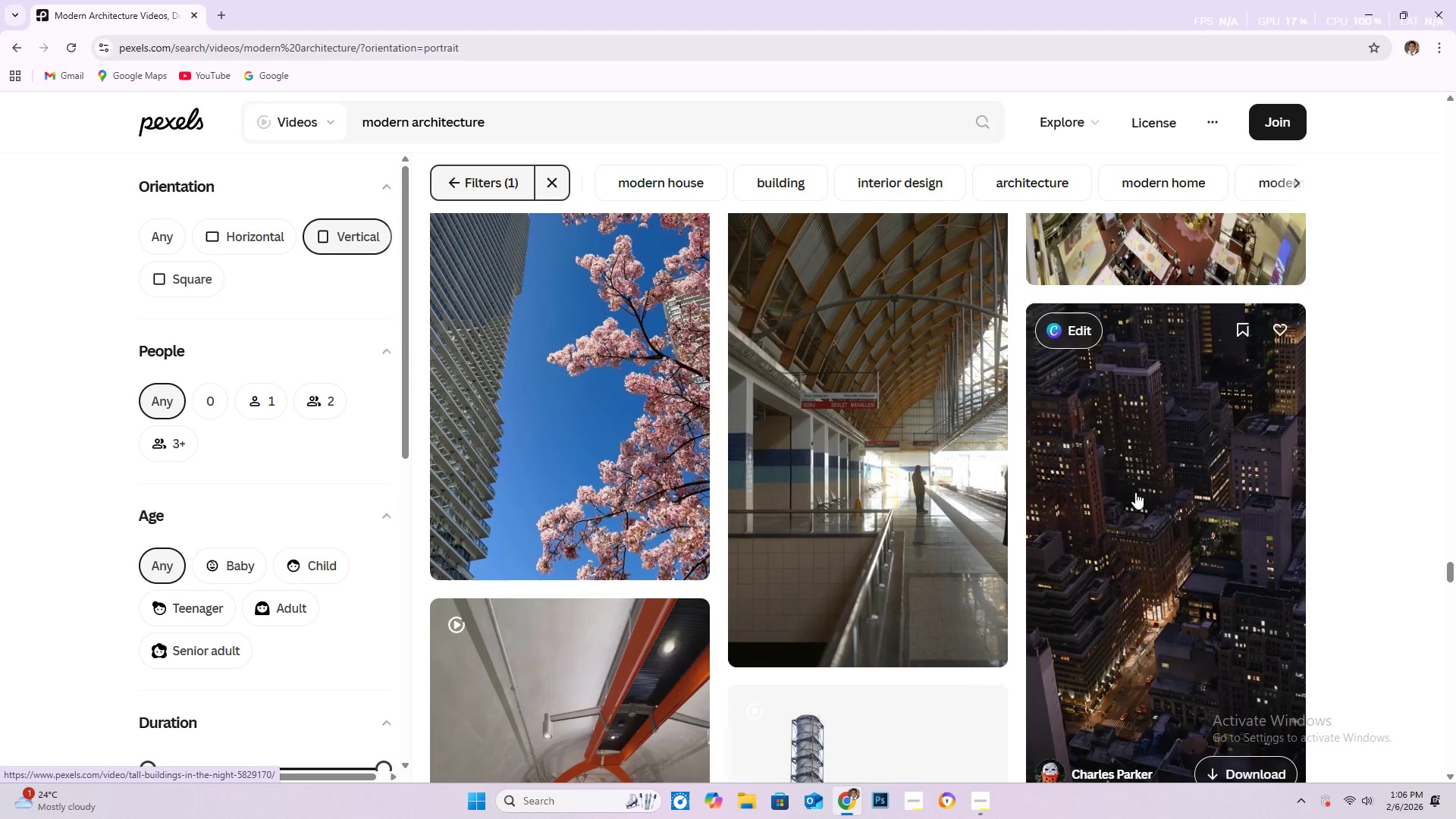 
wait(6.95)
 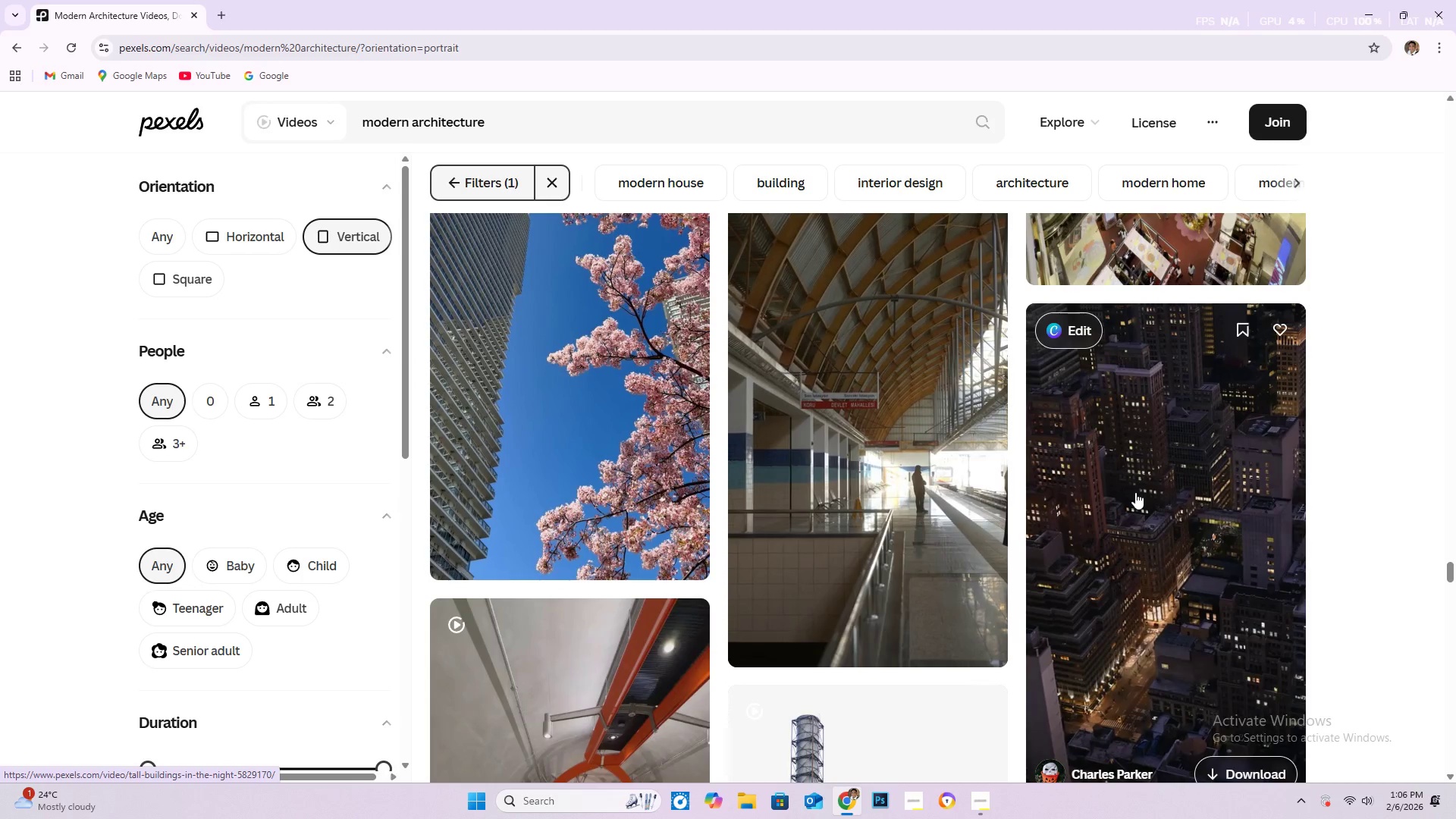 
scroll: coordinate [1040, 457], scroll_direction: down, amount: 9.0
 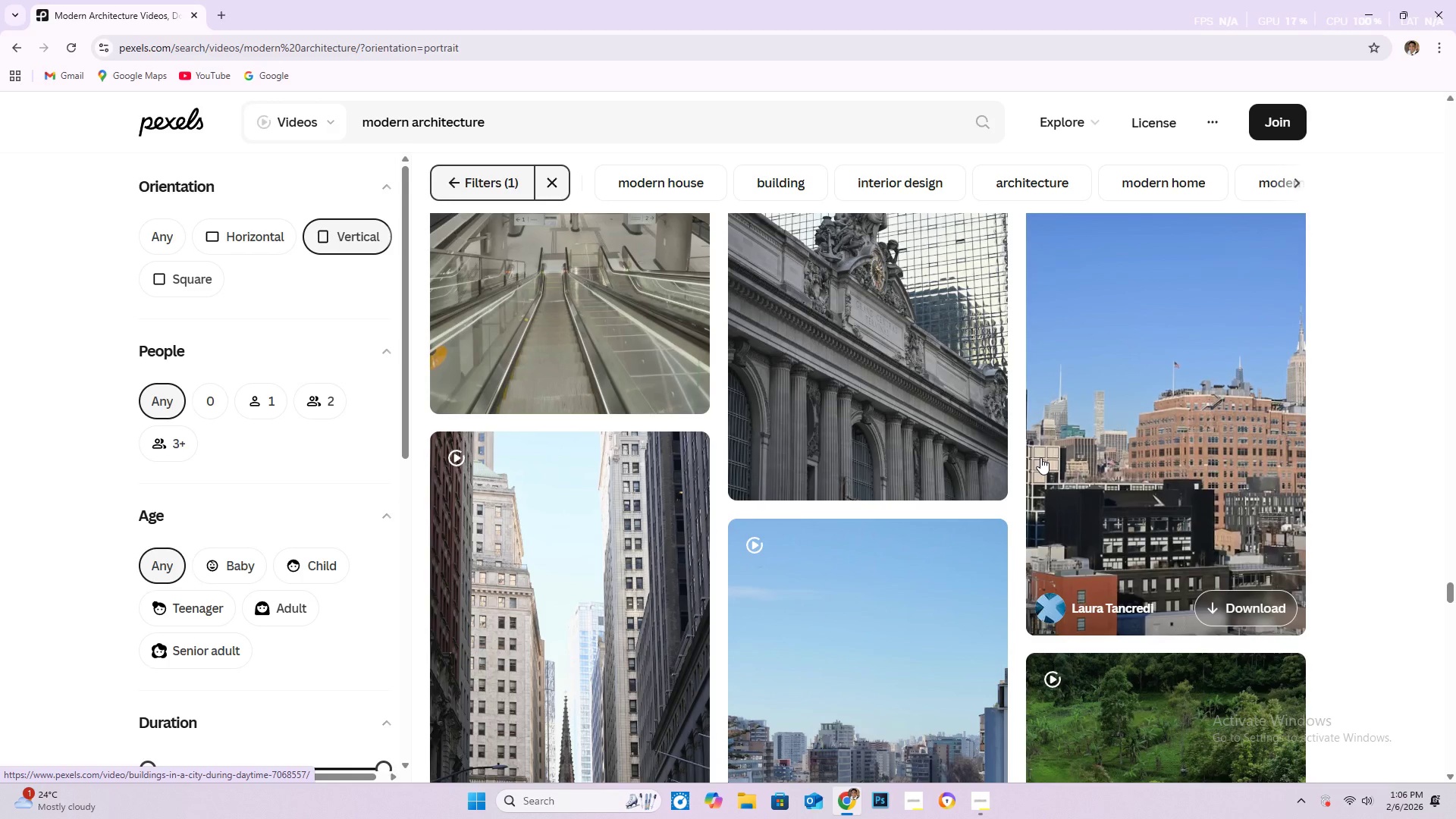 
wait(17.99)
 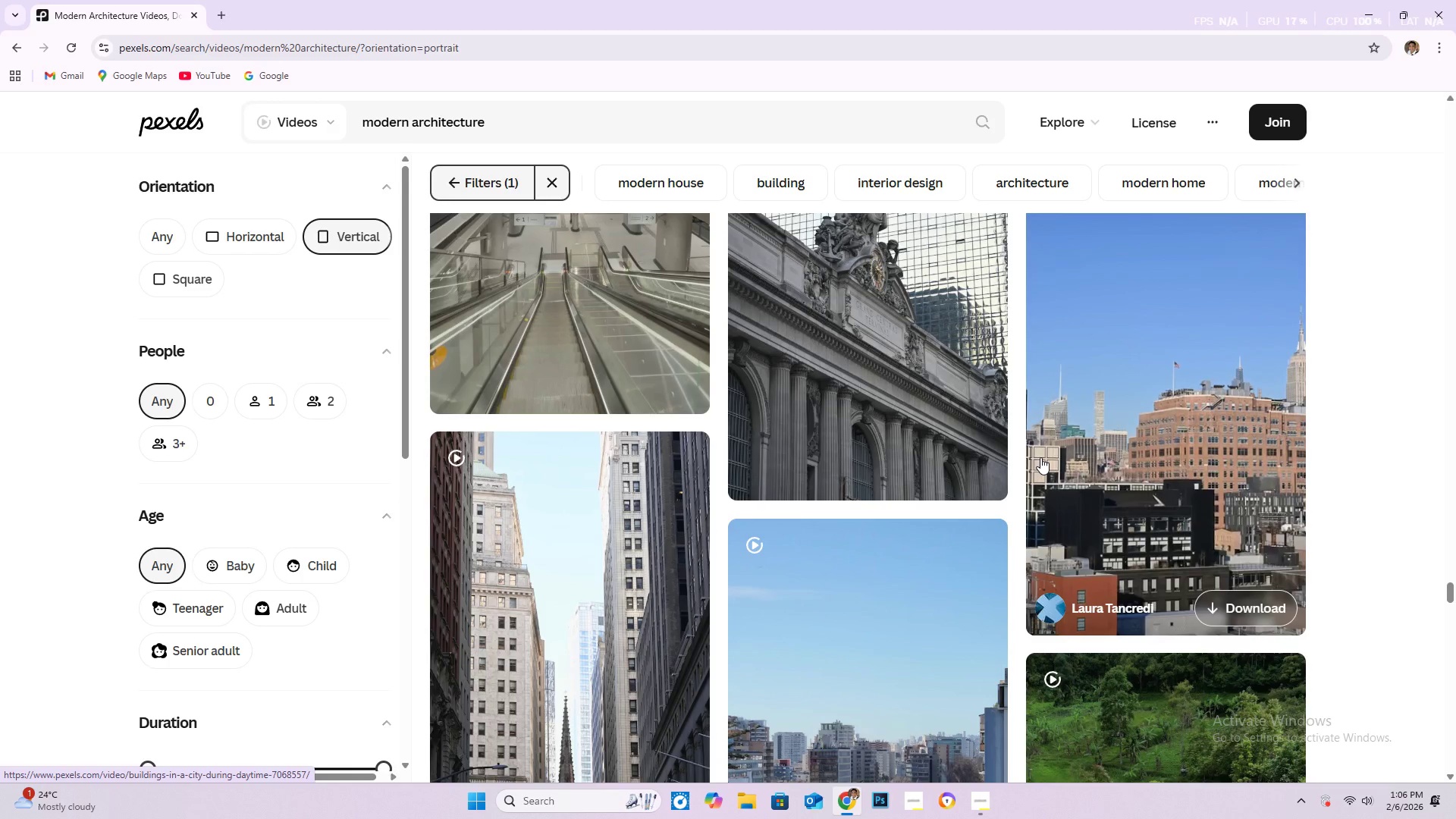 
scroll: coordinate [918, 522], scroll_direction: down, amount: 12.0
 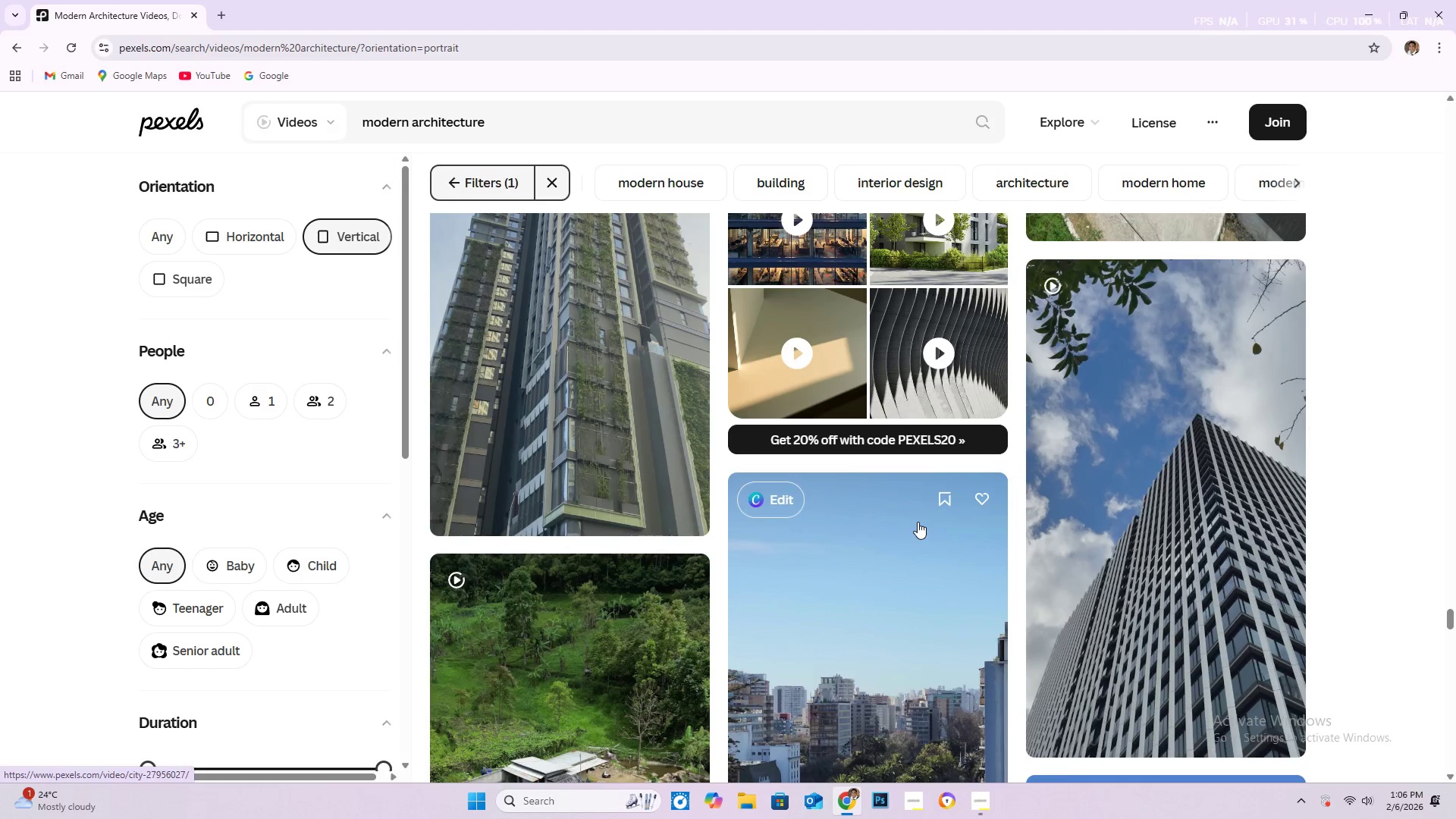 
scroll: coordinate [889, 534], scroll_direction: down, amount: 21.0
 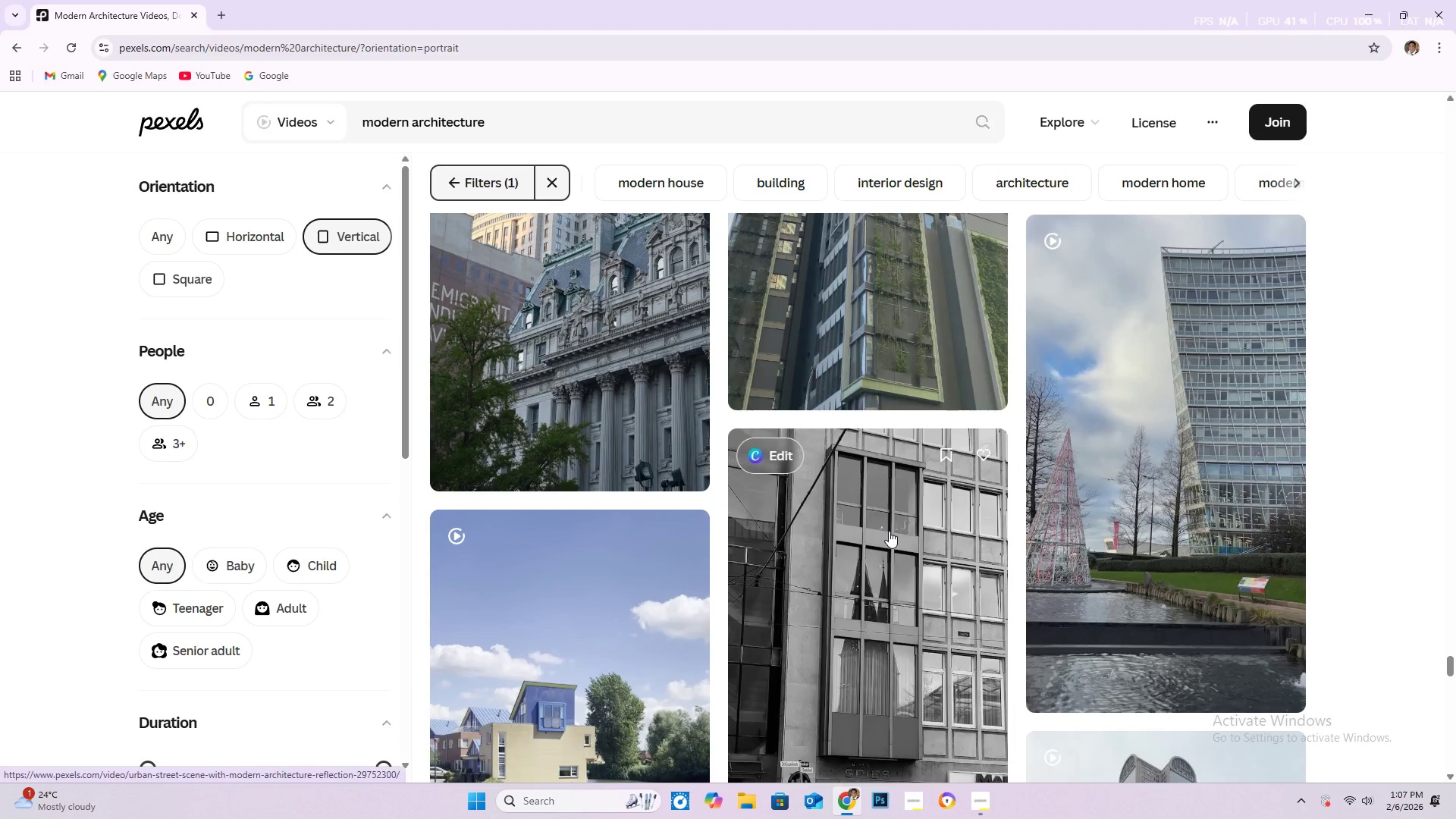 
scroll: coordinate [611, 497], scroll_direction: down, amount: 12.0
 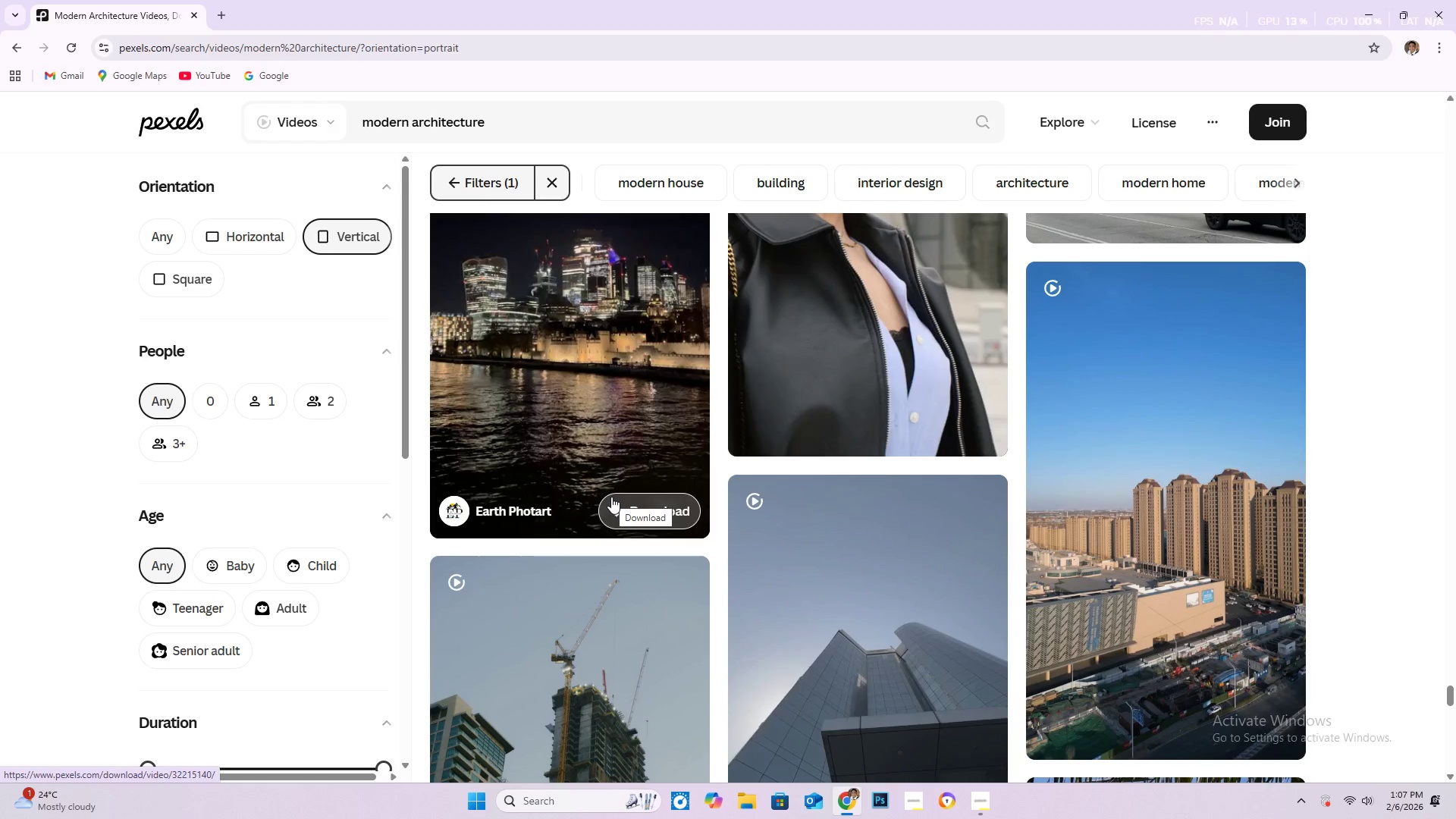 
wait(8.23)
 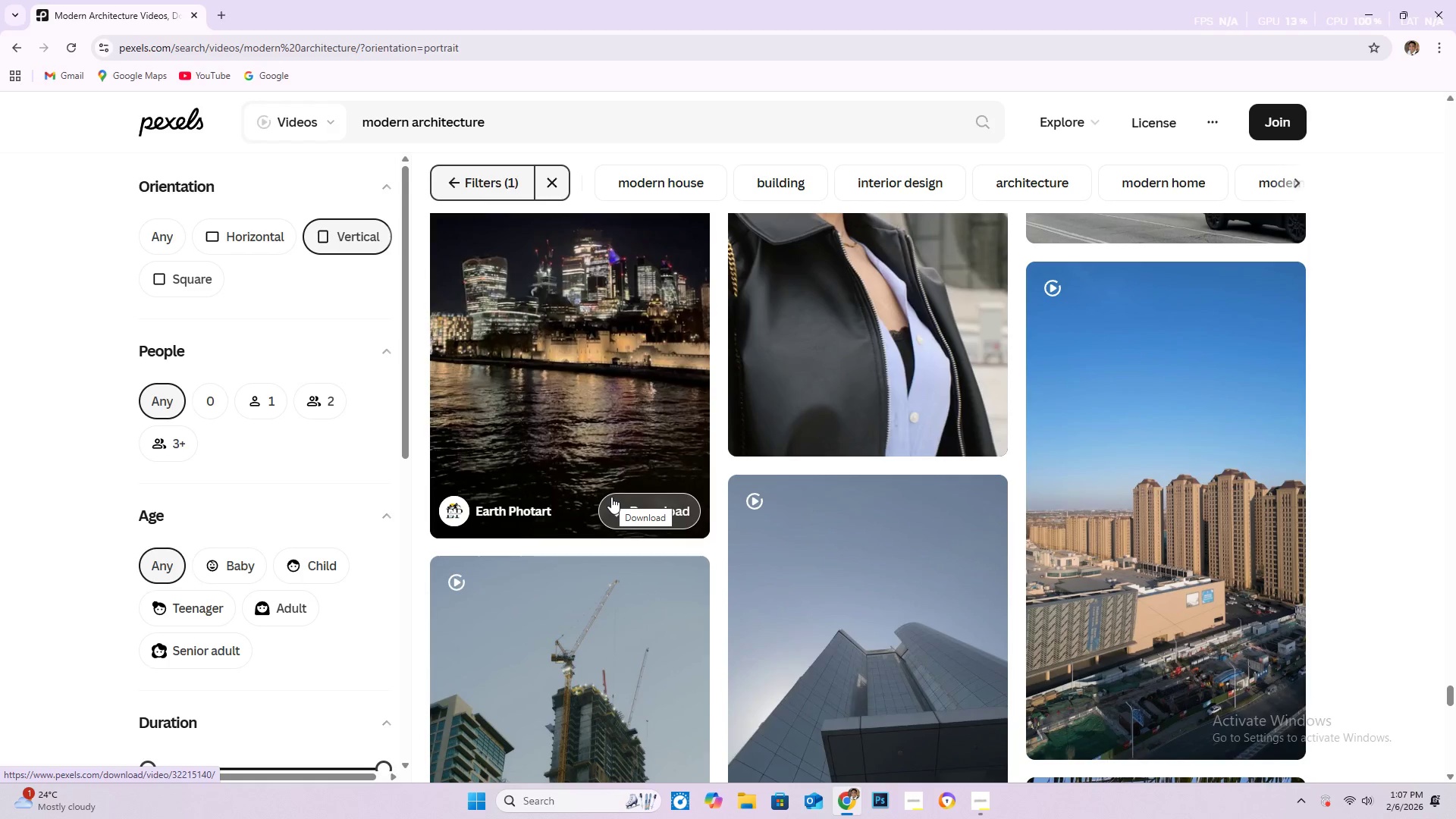 
scroll: coordinate [703, 469], scroll_direction: down, amount: 14.0
 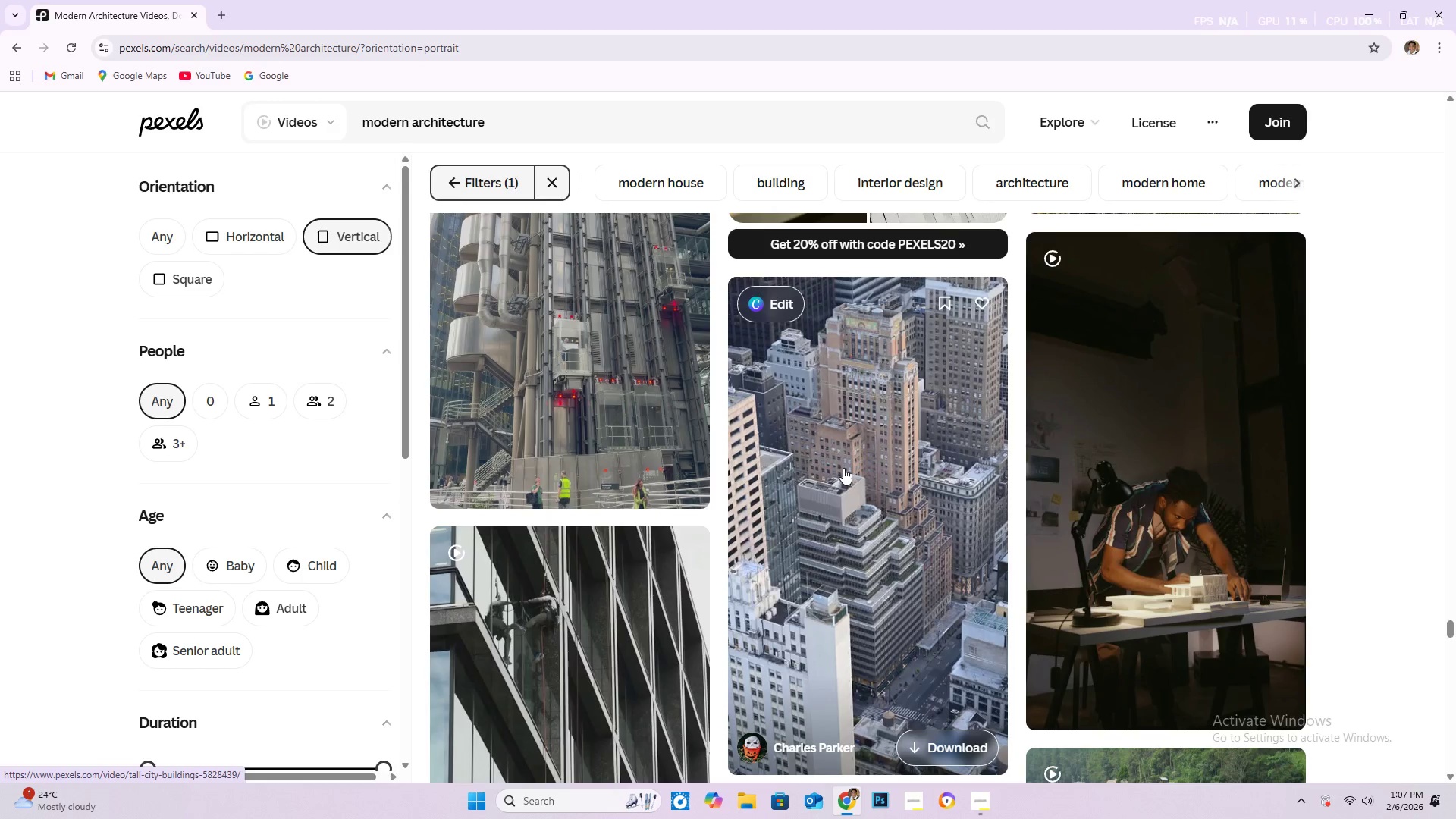 
wait(9.63)
 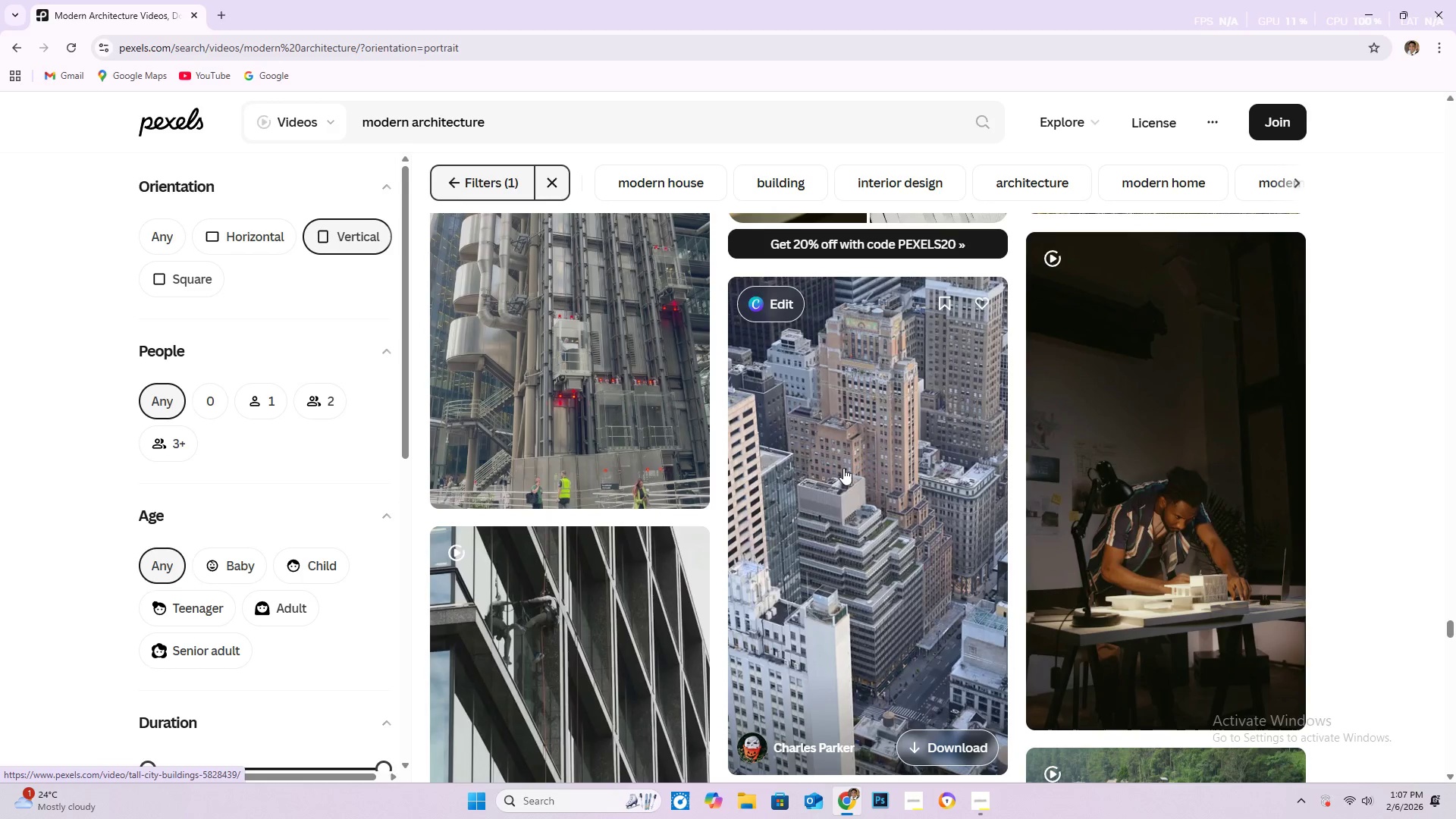 
scroll: coordinate [899, 355], scroll_direction: down, amount: 23.0
 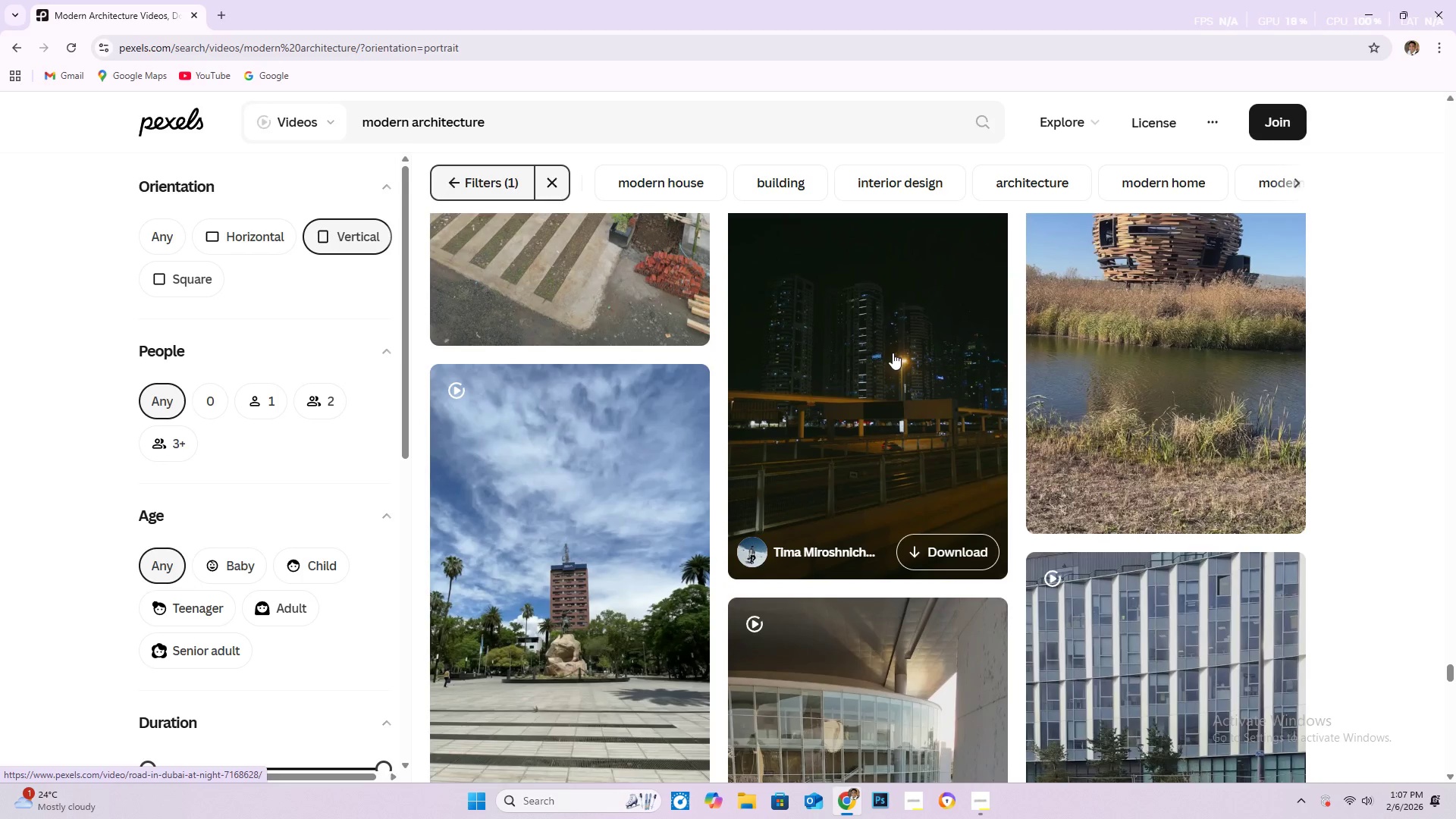 
scroll: coordinate [892, 353], scroll_direction: down, amount: 2.0
 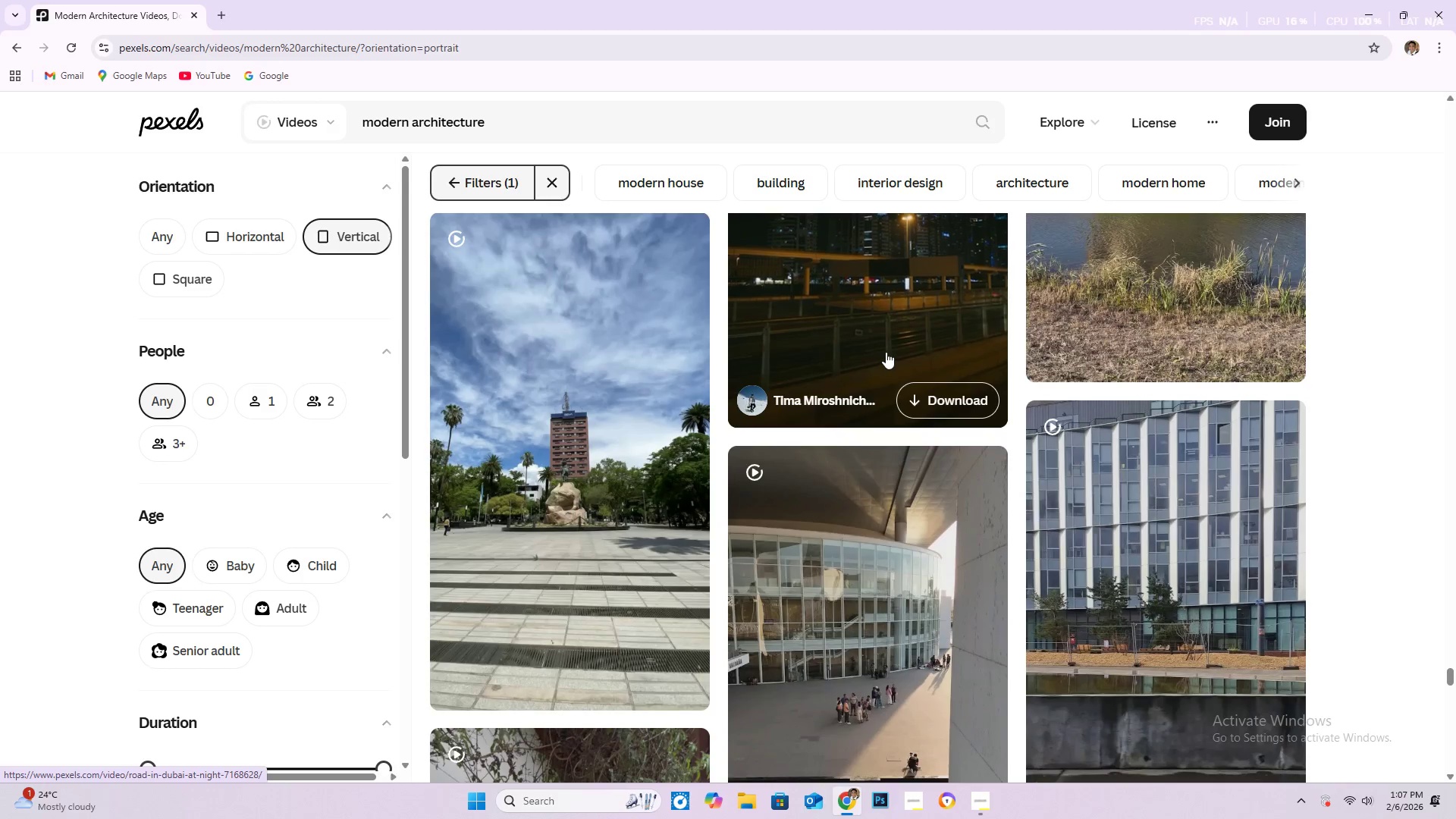 
wait(5.37)
 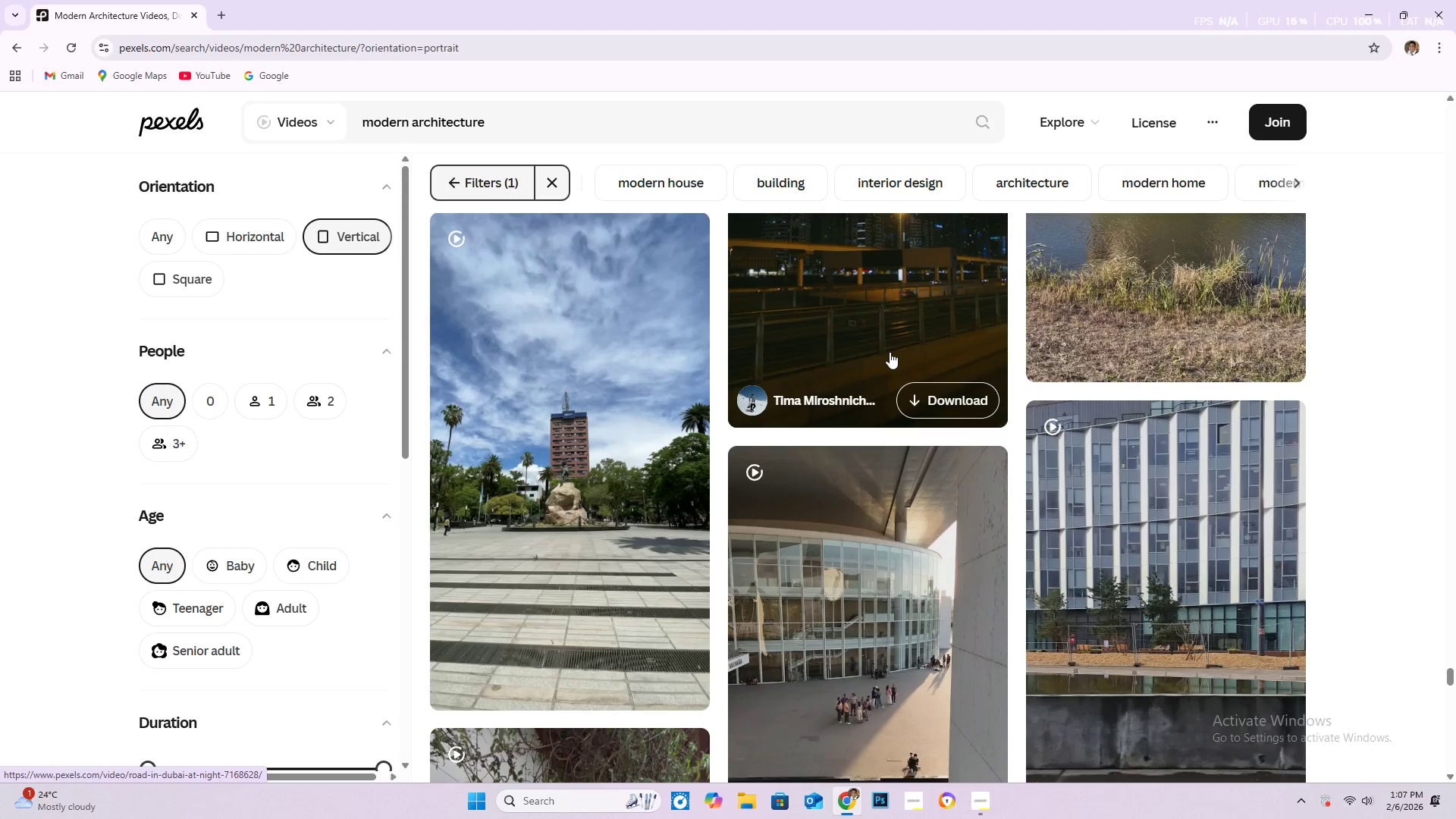 
scroll: coordinate [864, 351], scroll_direction: down, amount: 9.0
 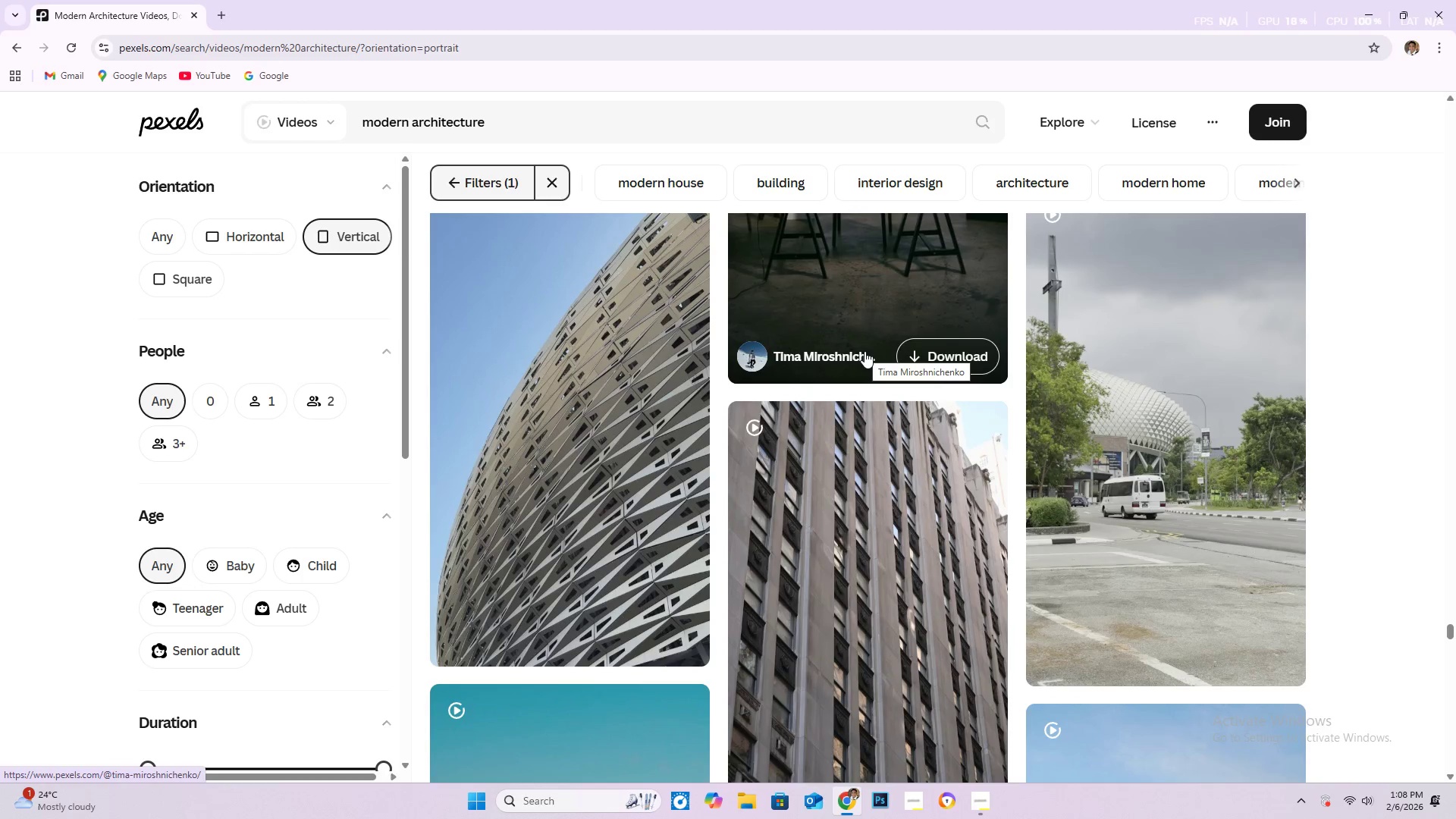 
scroll: coordinate [864, 352], scroll_direction: down, amount: 6.0
 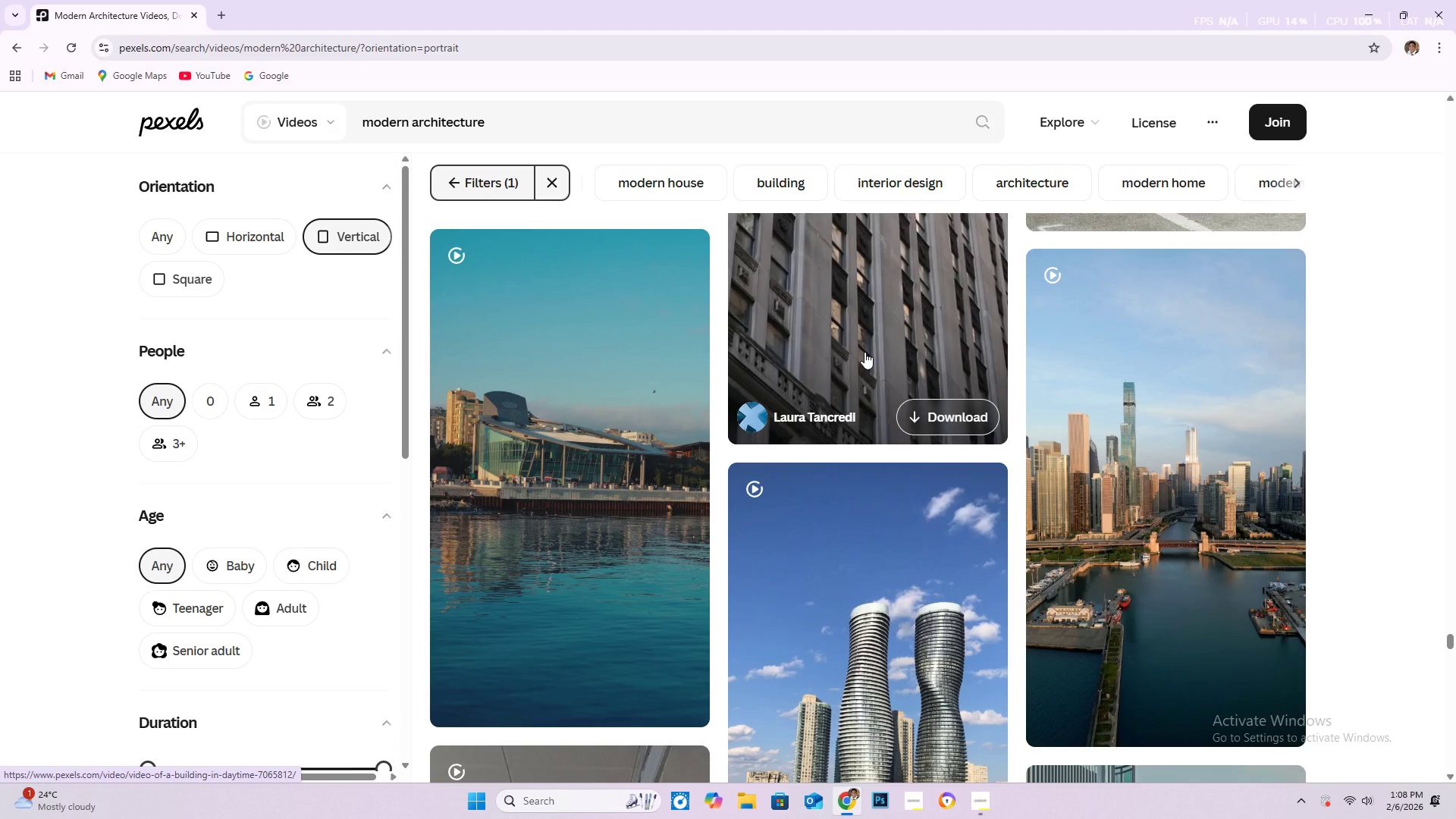 
scroll: coordinate [864, 352], scroll_direction: down, amount: 5.0
 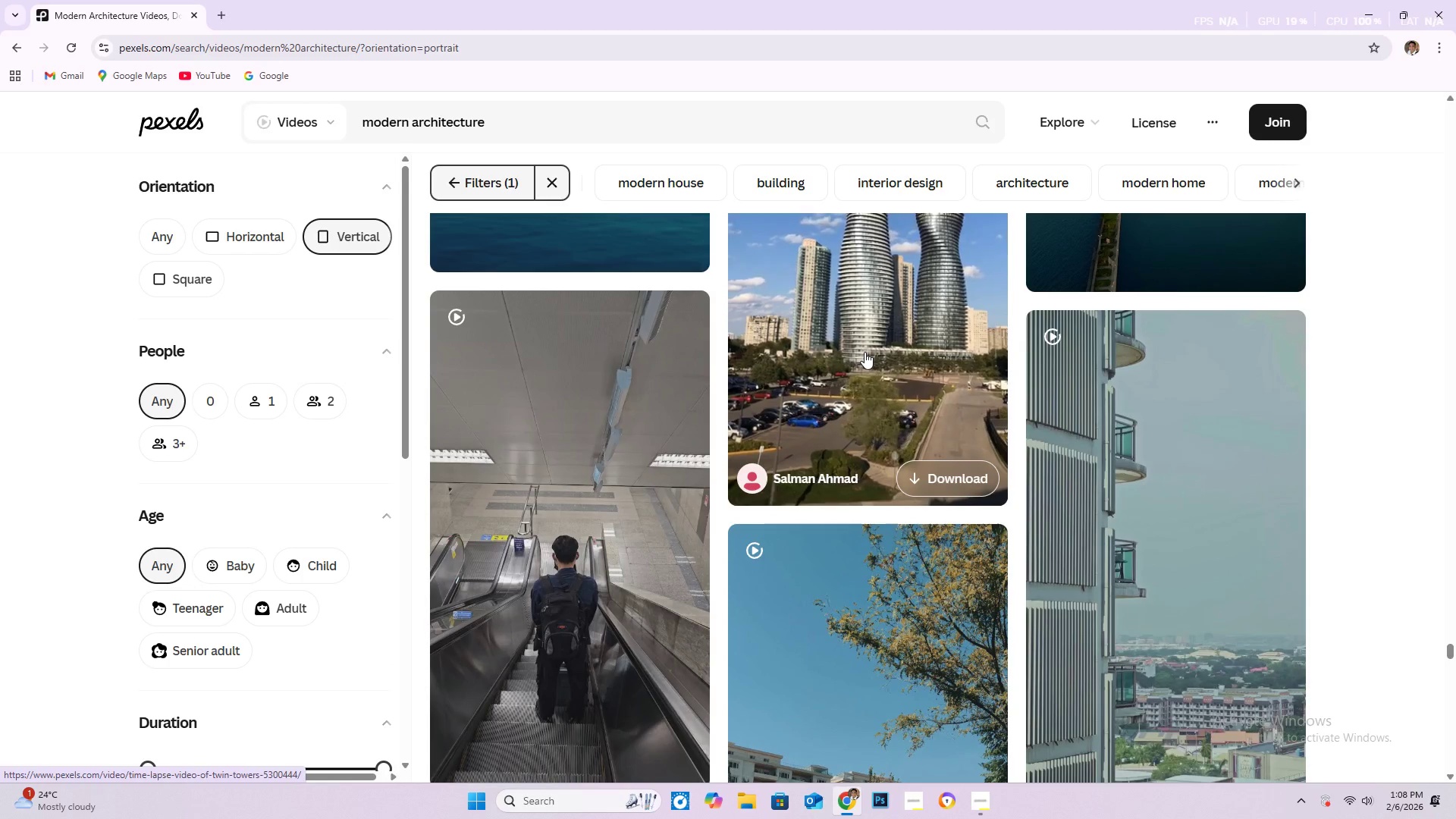 
scroll: coordinate [864, 352], scroll_direction: down, amount: 4.0
 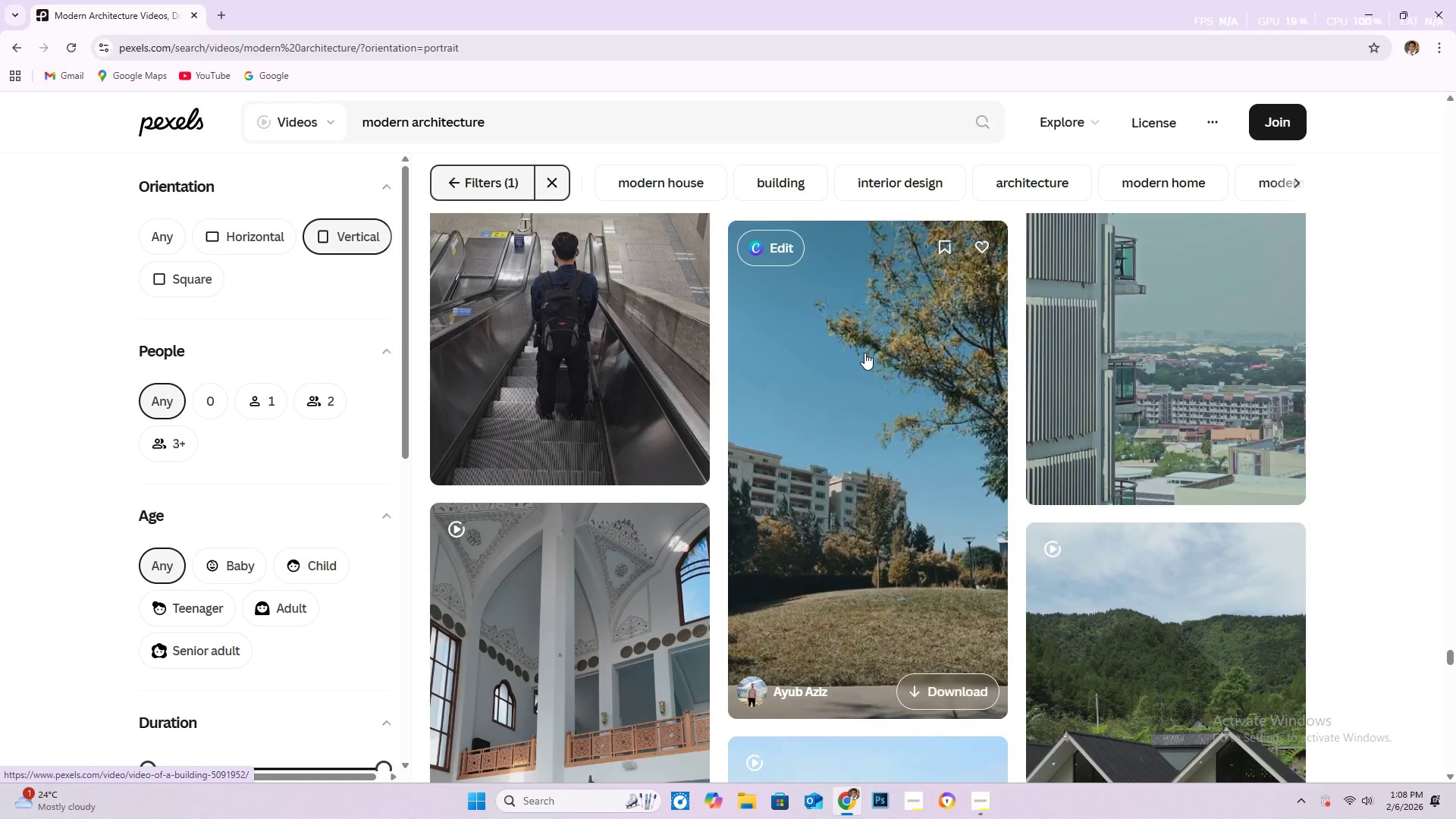 
wait(5.35)
 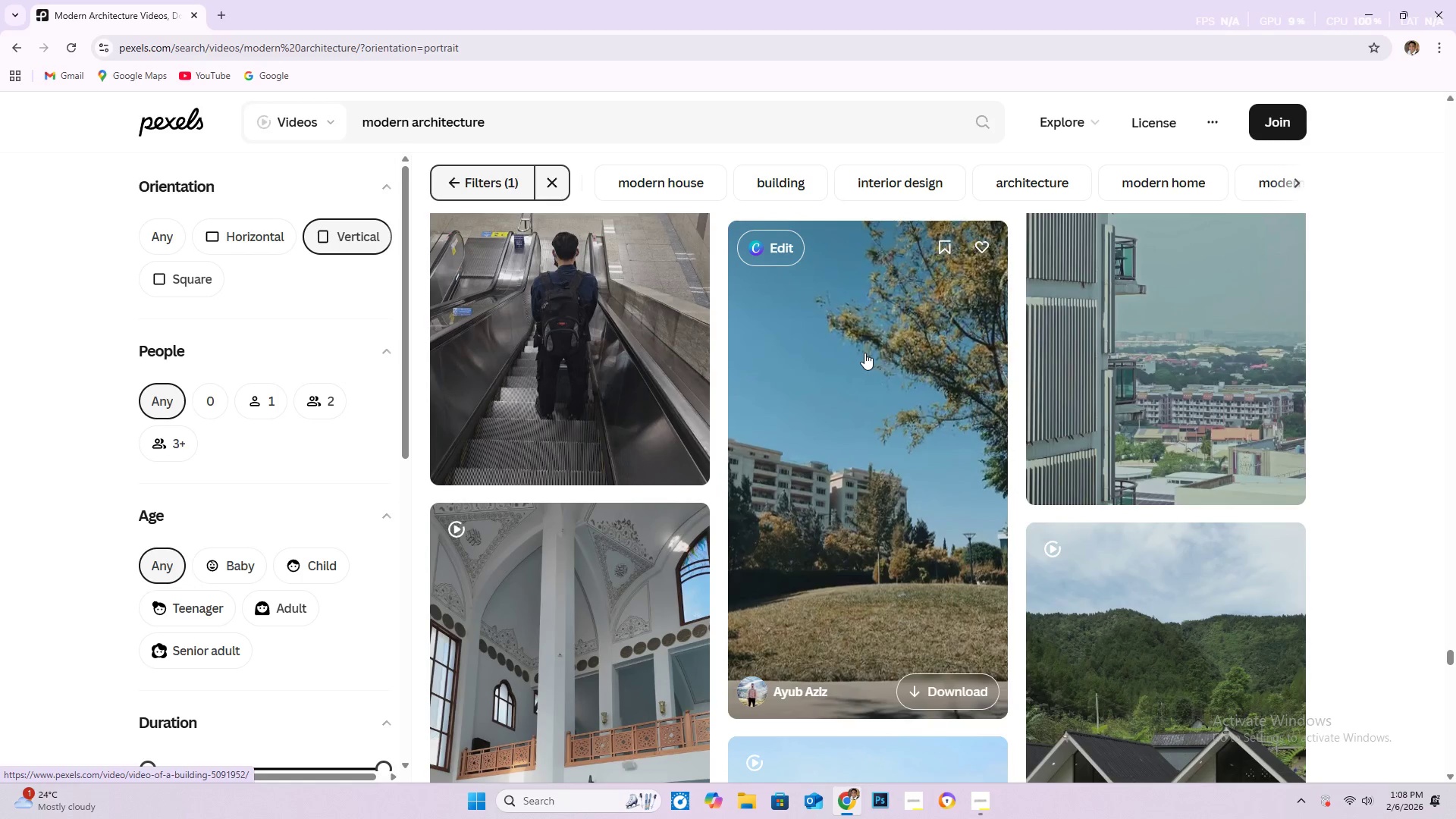 
scroll: coordinate [864, 353], scroll_direction: down, amount: 1.0
 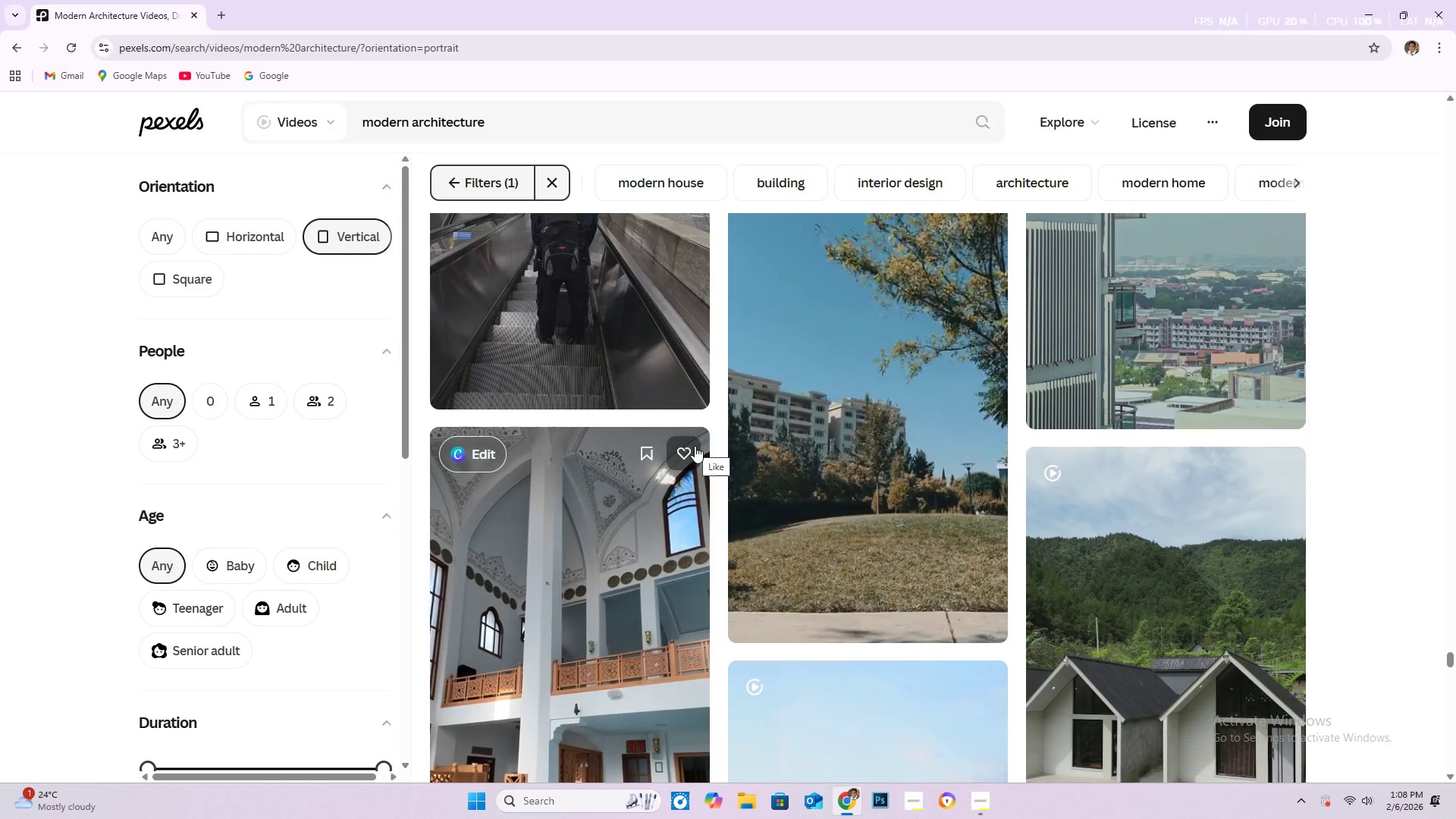 
wait(6.15)
 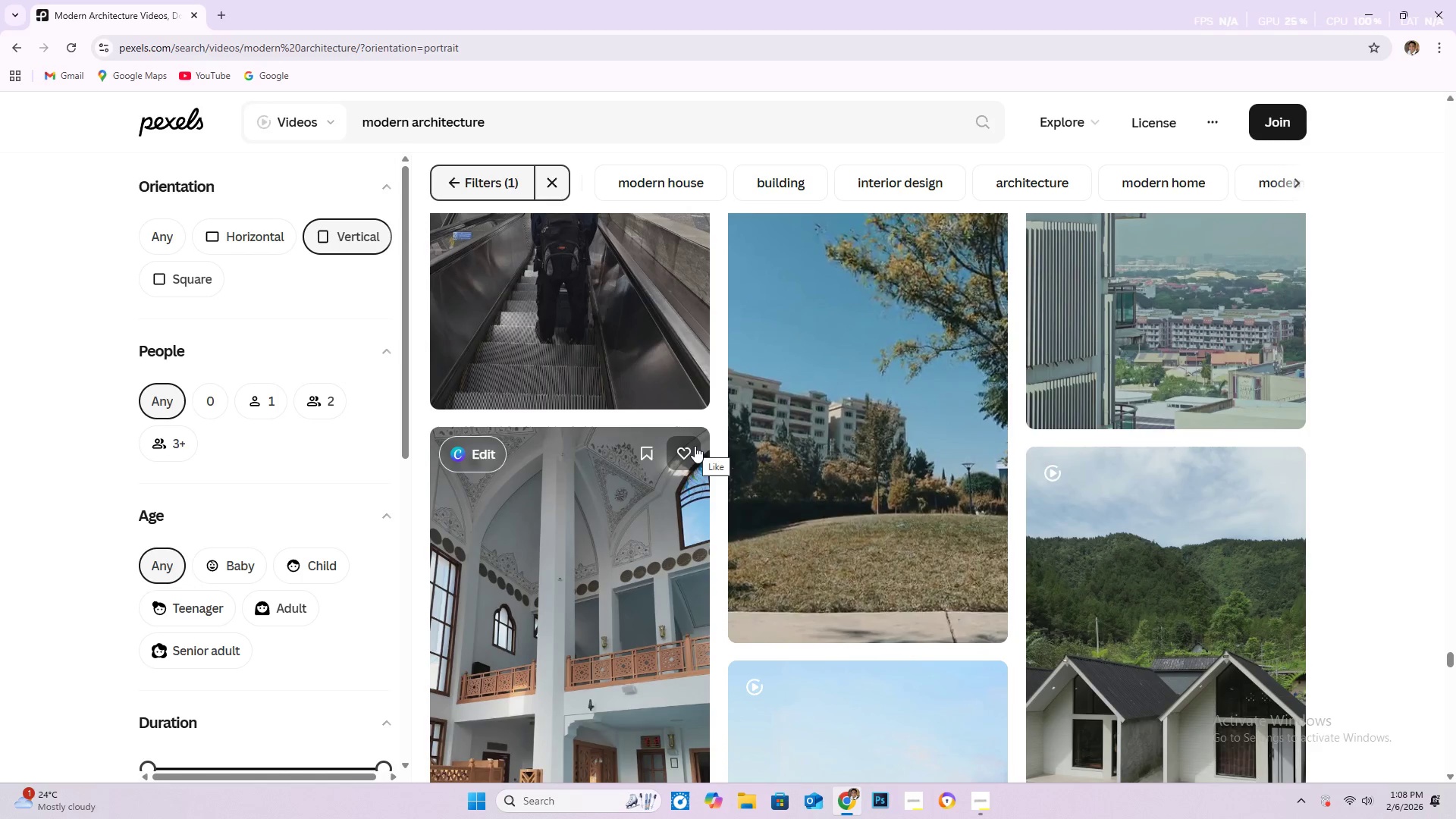 
scroll: coordinate [694, 446], scroll_direction: down, amount: 3.0
 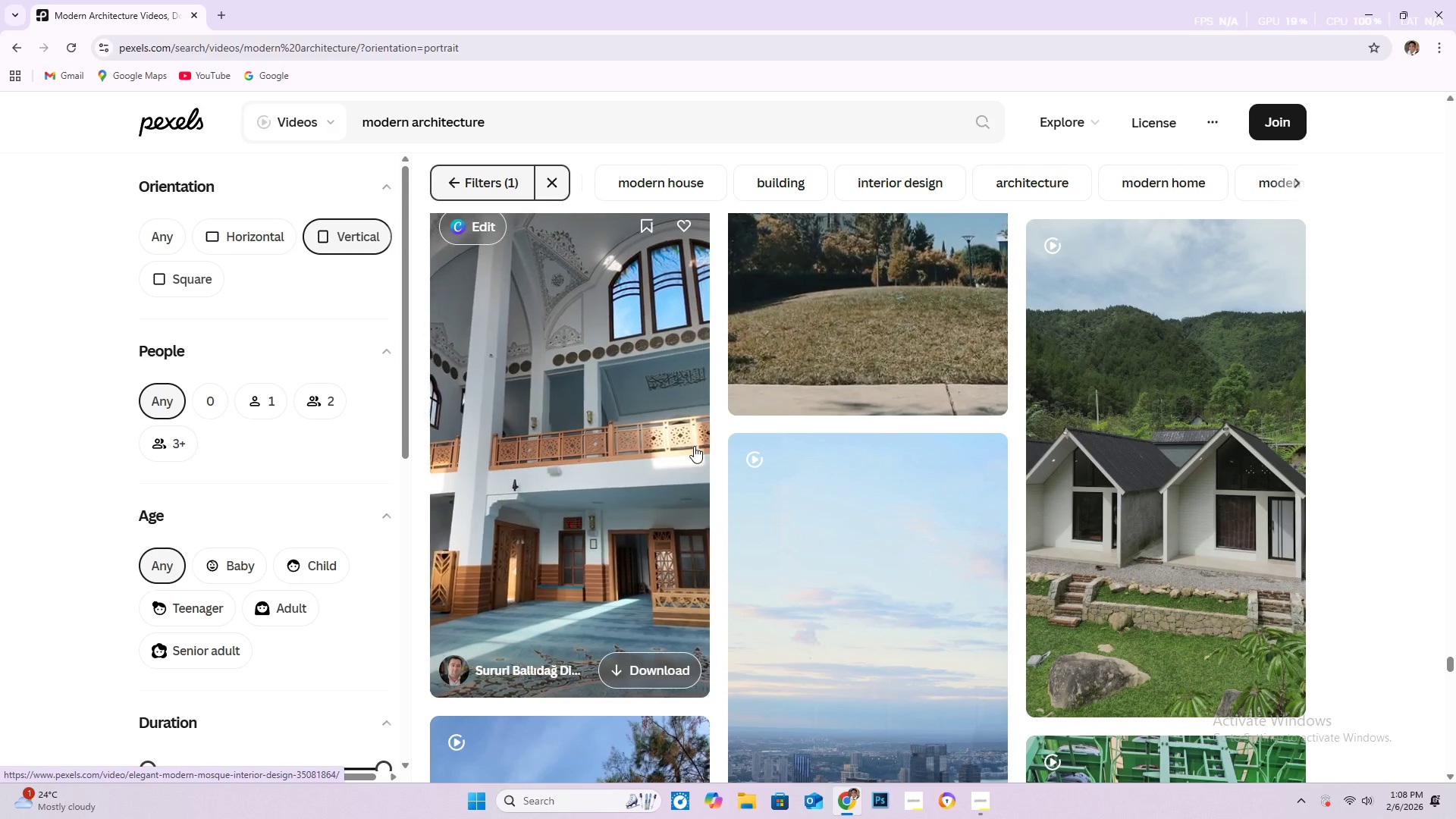 
wait(5.55)
 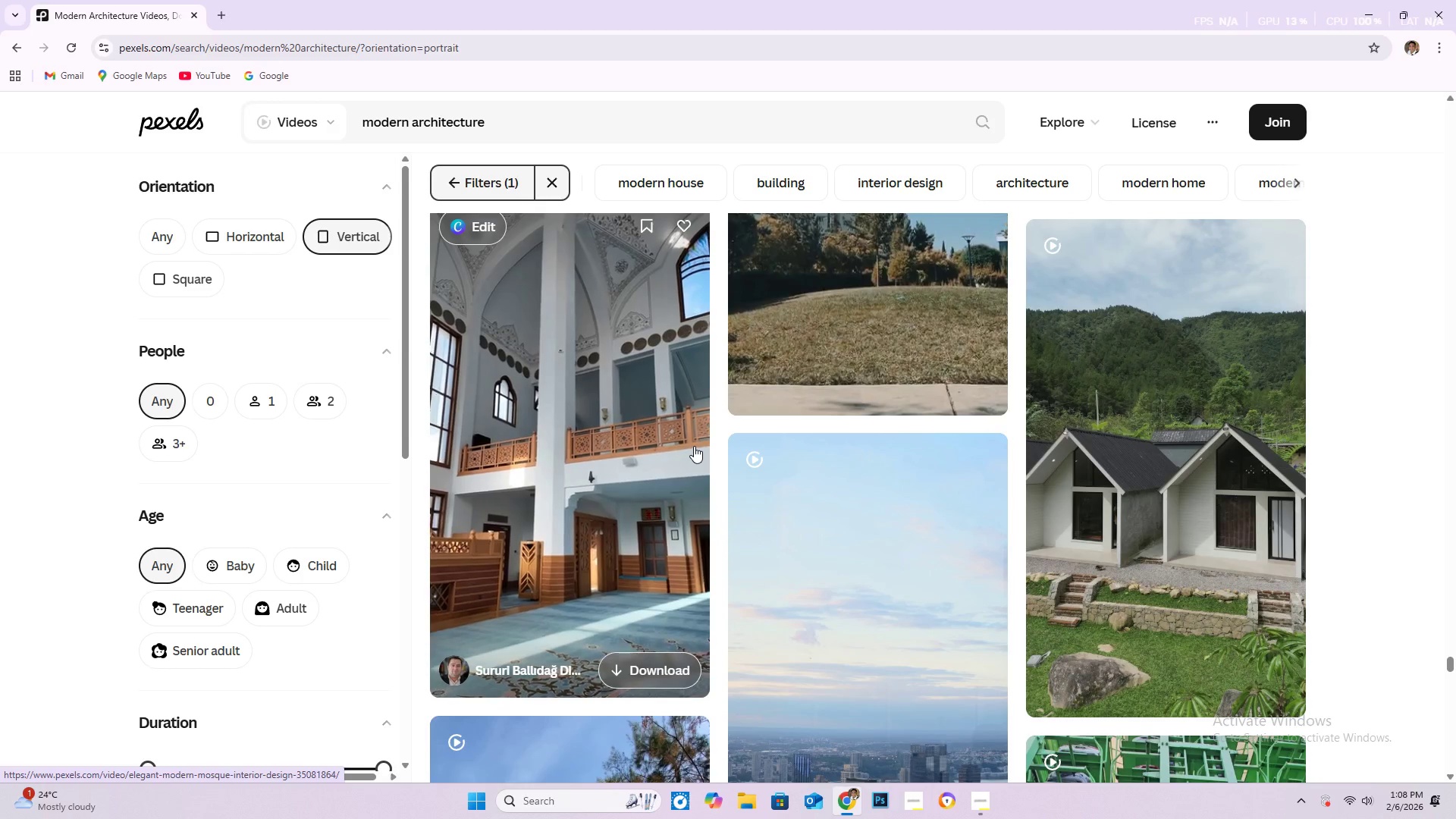 
scroll: coordinate [694, 446], scroll_direction: down, amount: 6.0
 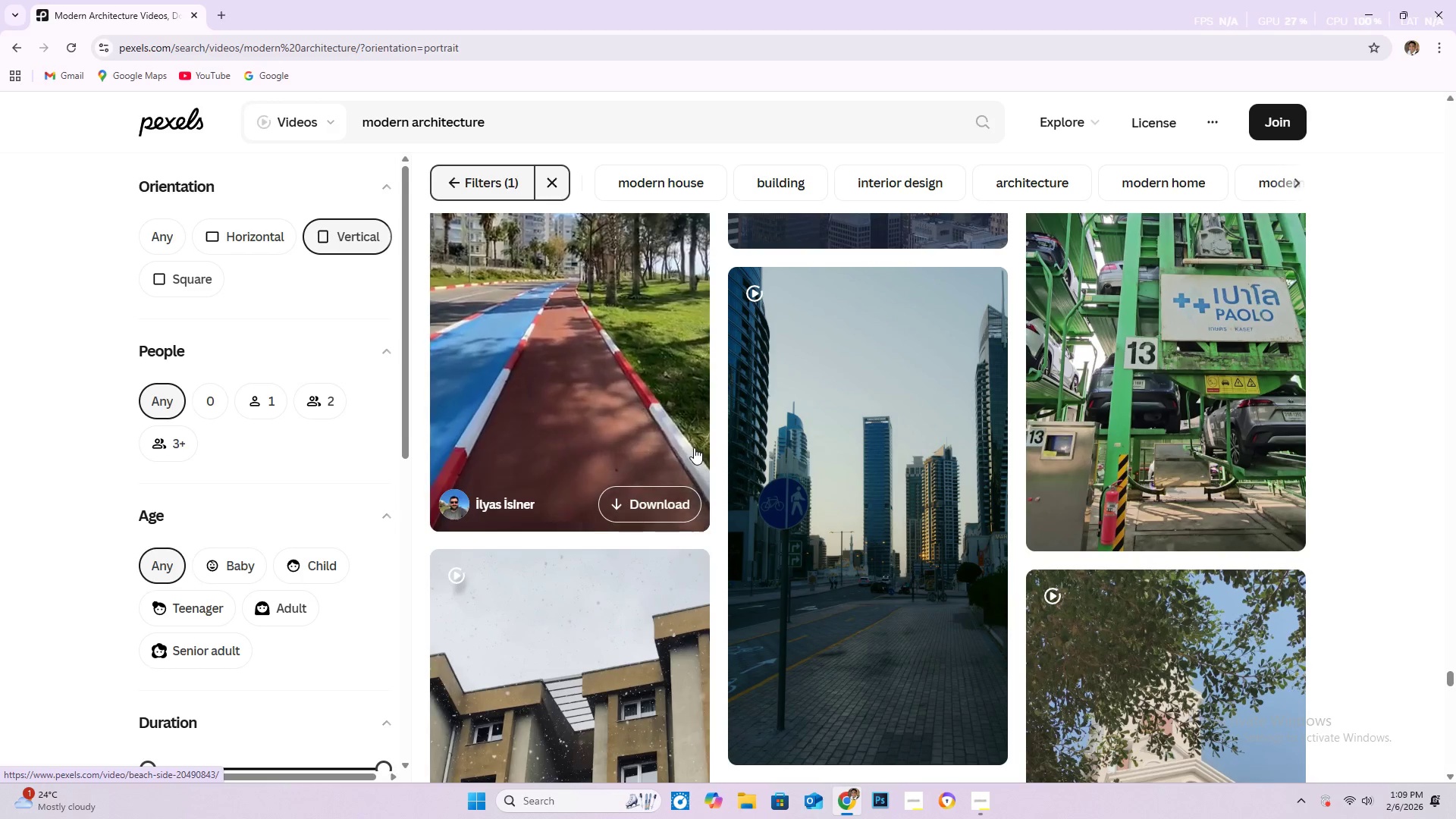 
wait(8.9)
 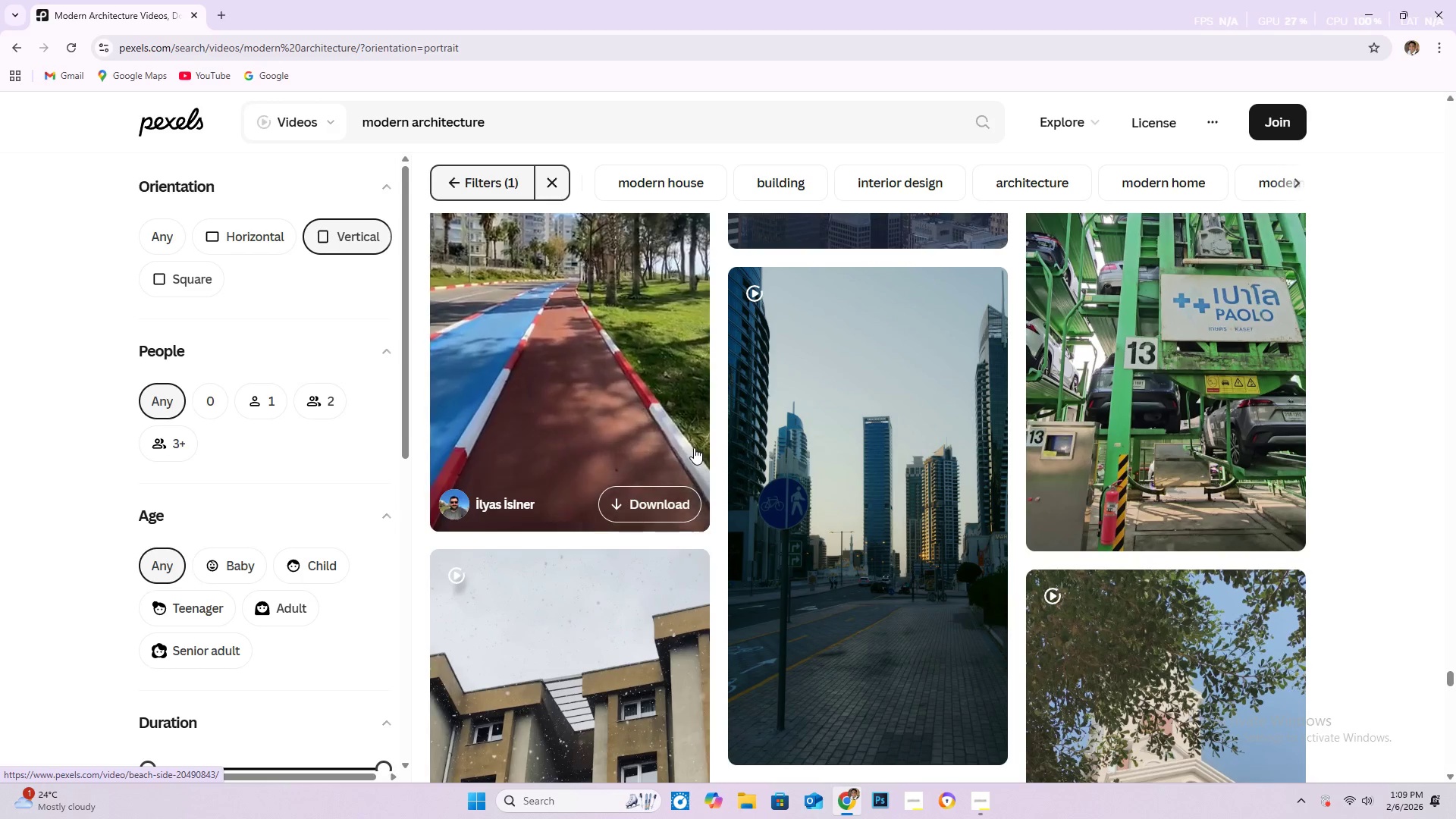 
scroll: coordinate [617, 432], scroll_direction: down, amount: 5.0
 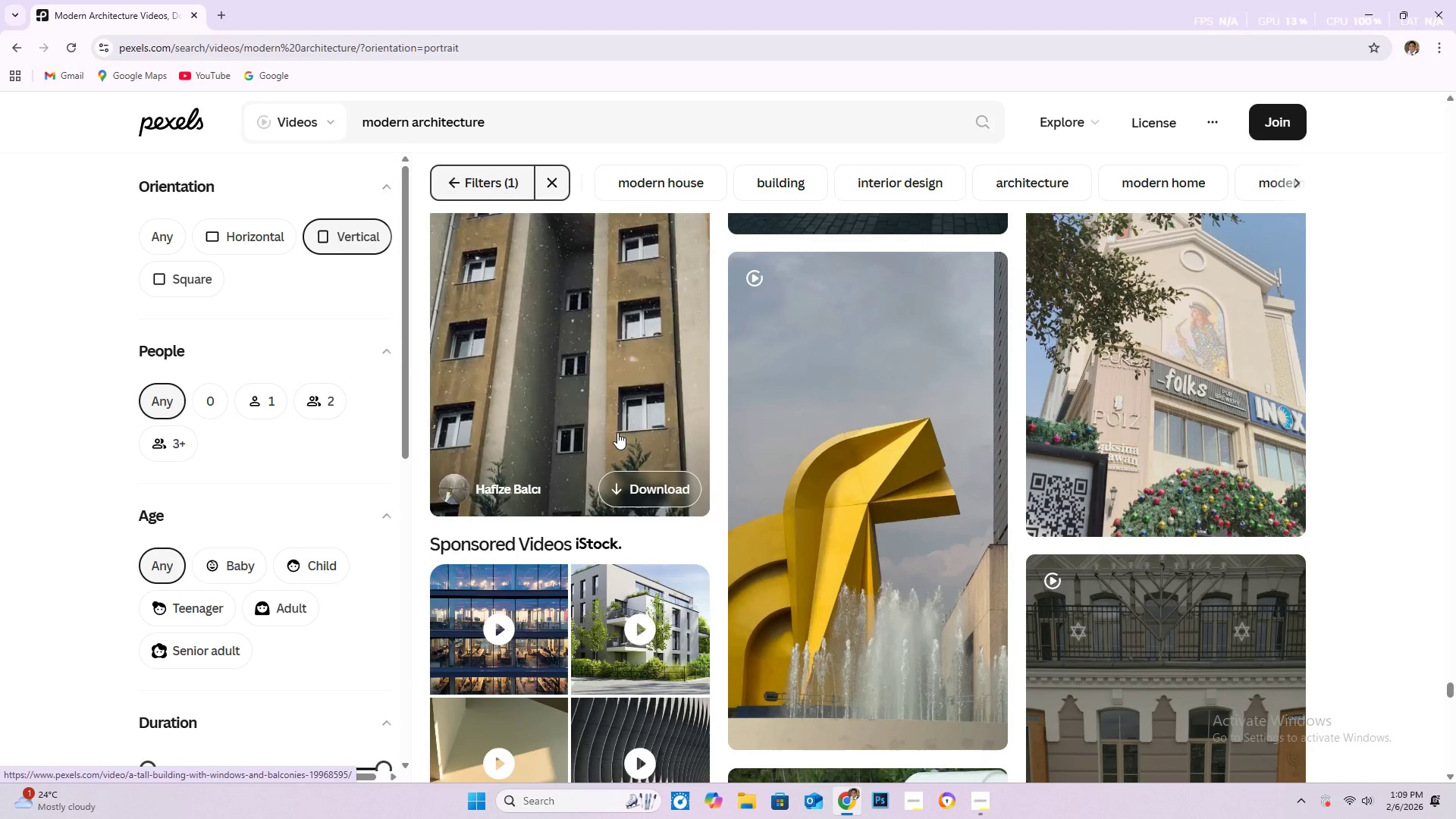 
scroll: coordinate [610, 435], scroll_direction: down, amount: 5.0
 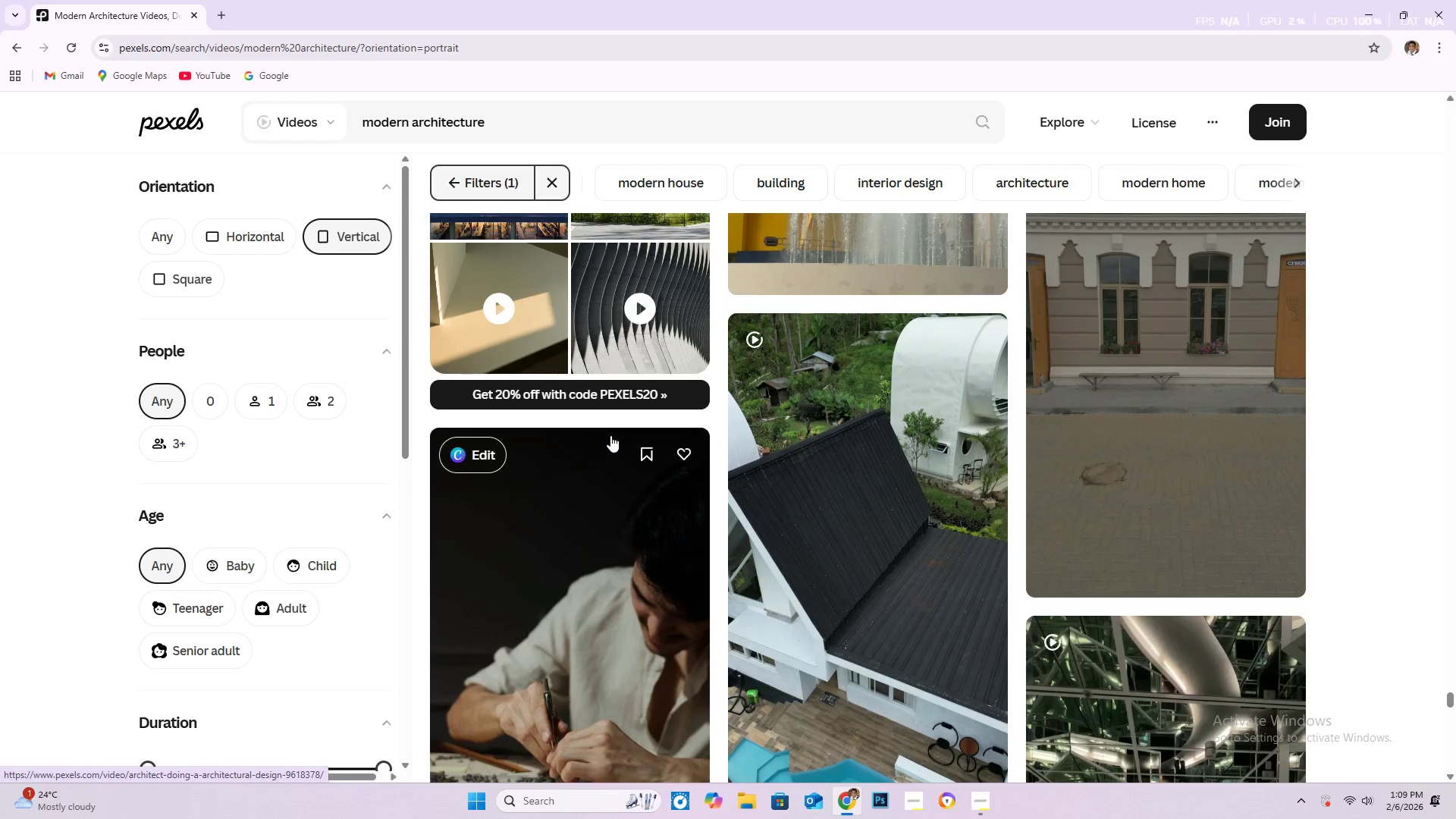 
scroll: coordinate [610, 435], scroll_direction: down, amount: 5.0
 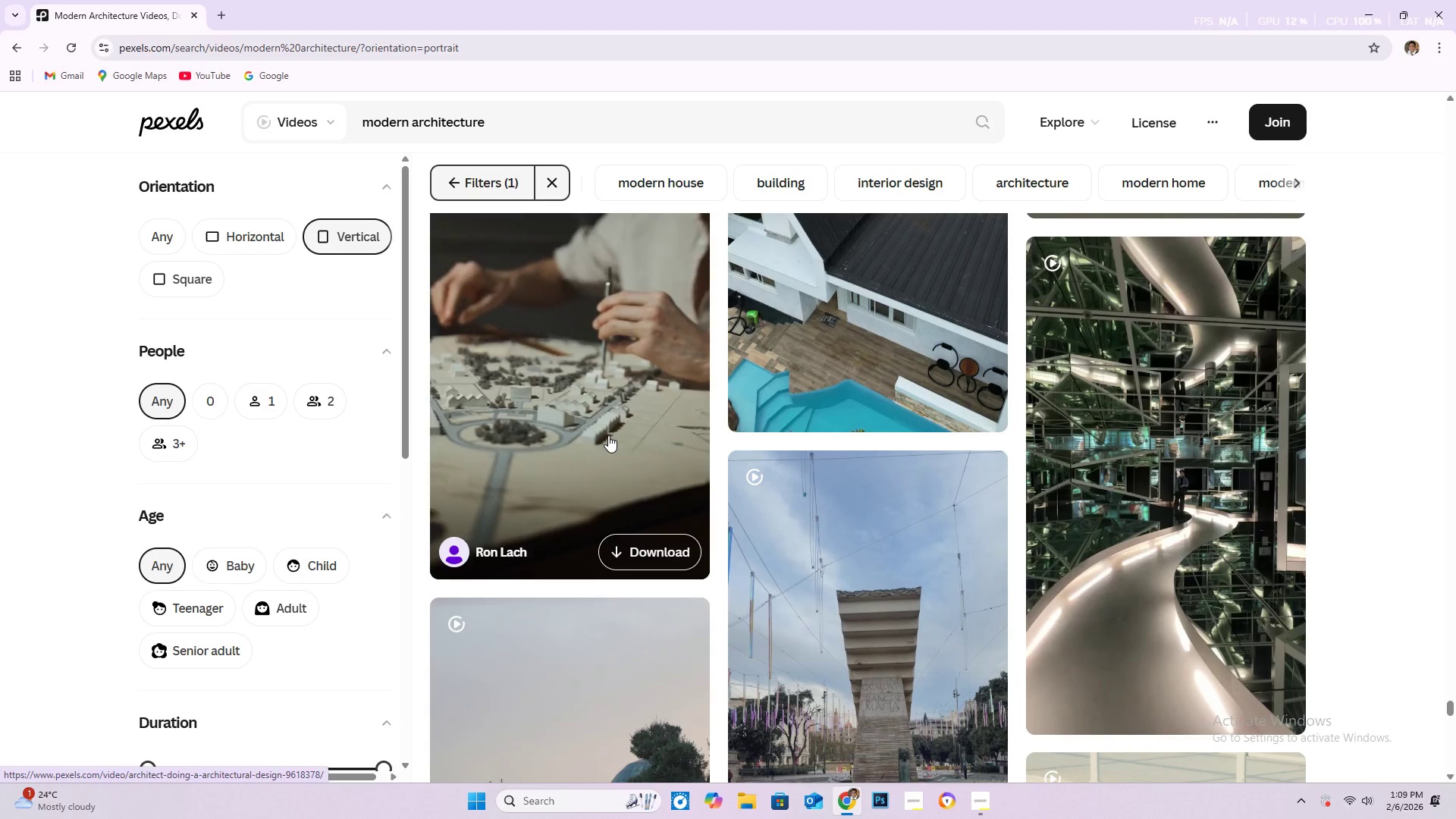 
scroll: coordinate [608, 435], scroll_direction: down, amount: 1.0
 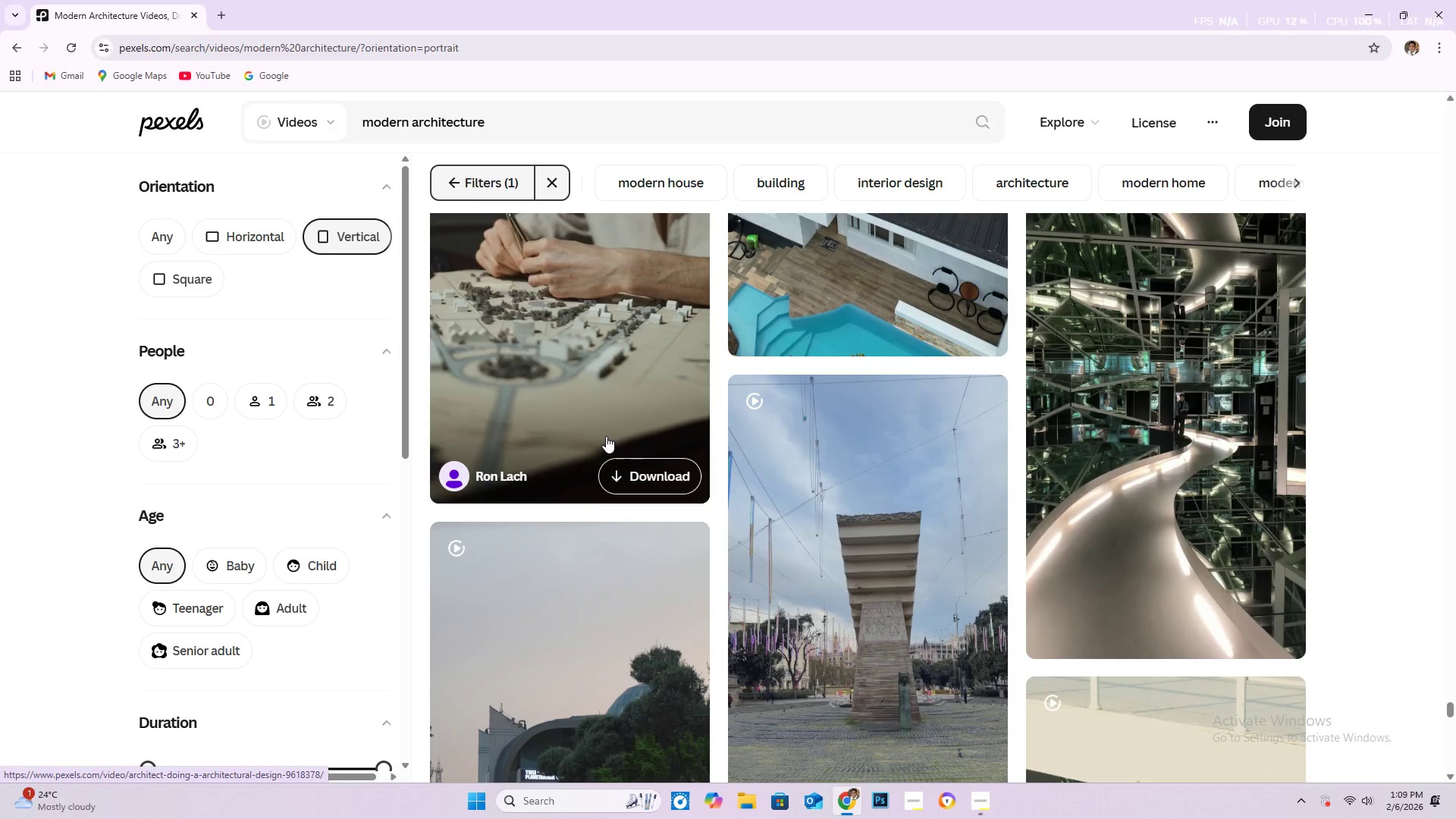 
wait(5.54)
 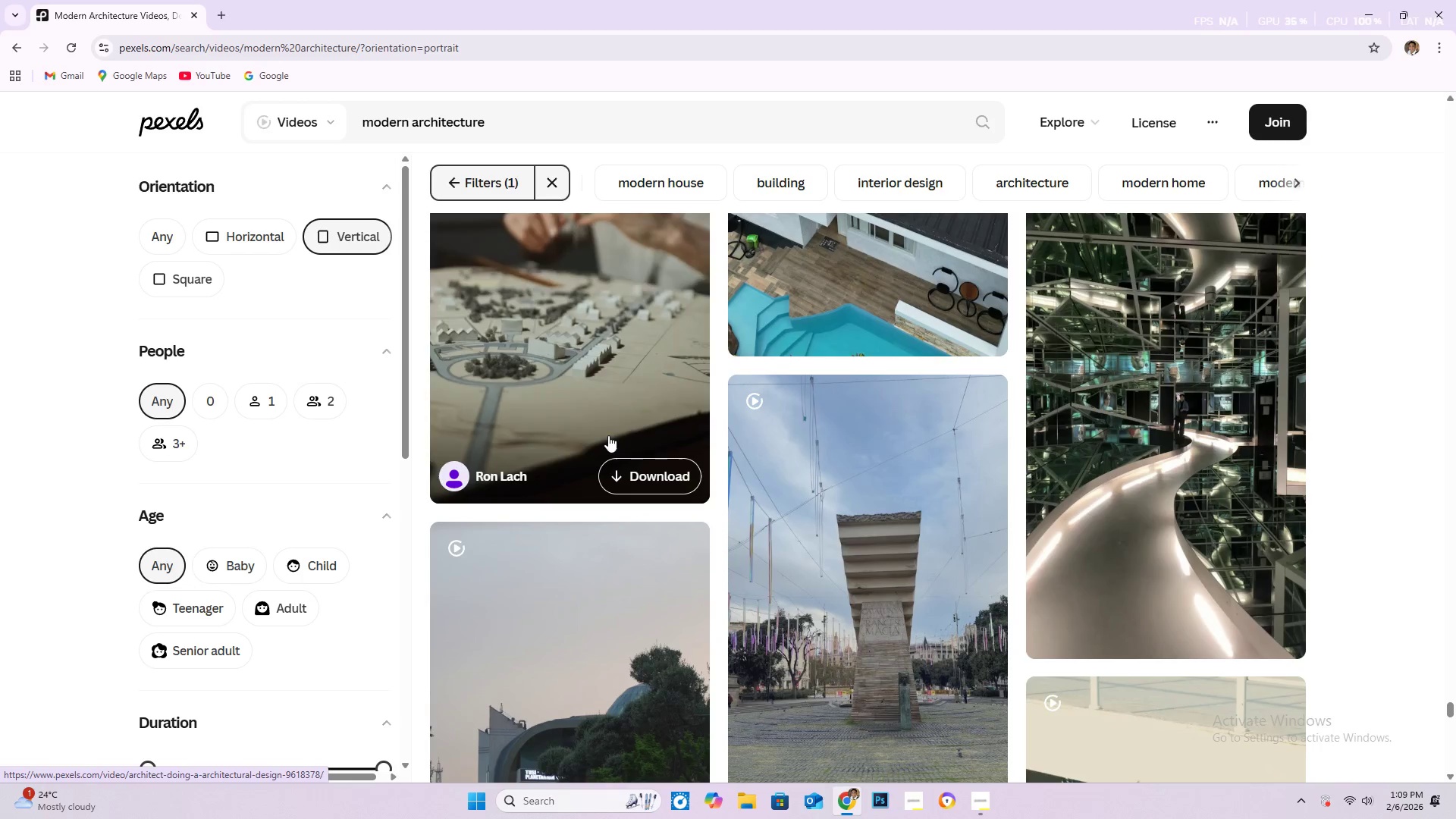 
scroll: coordinate [602, 437], scroll_direction: down, amount: 1.0
 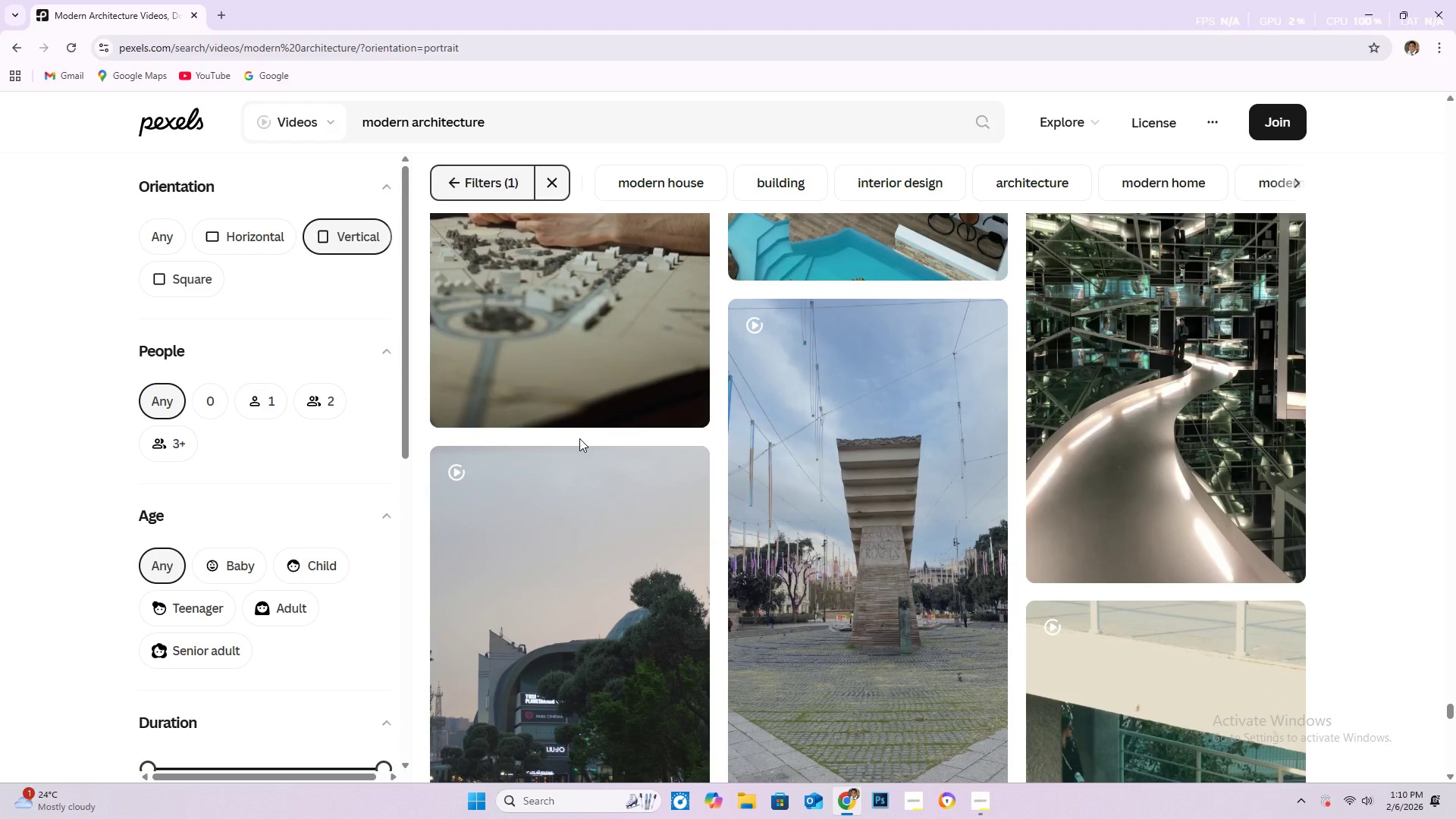 
wait(11.83)
 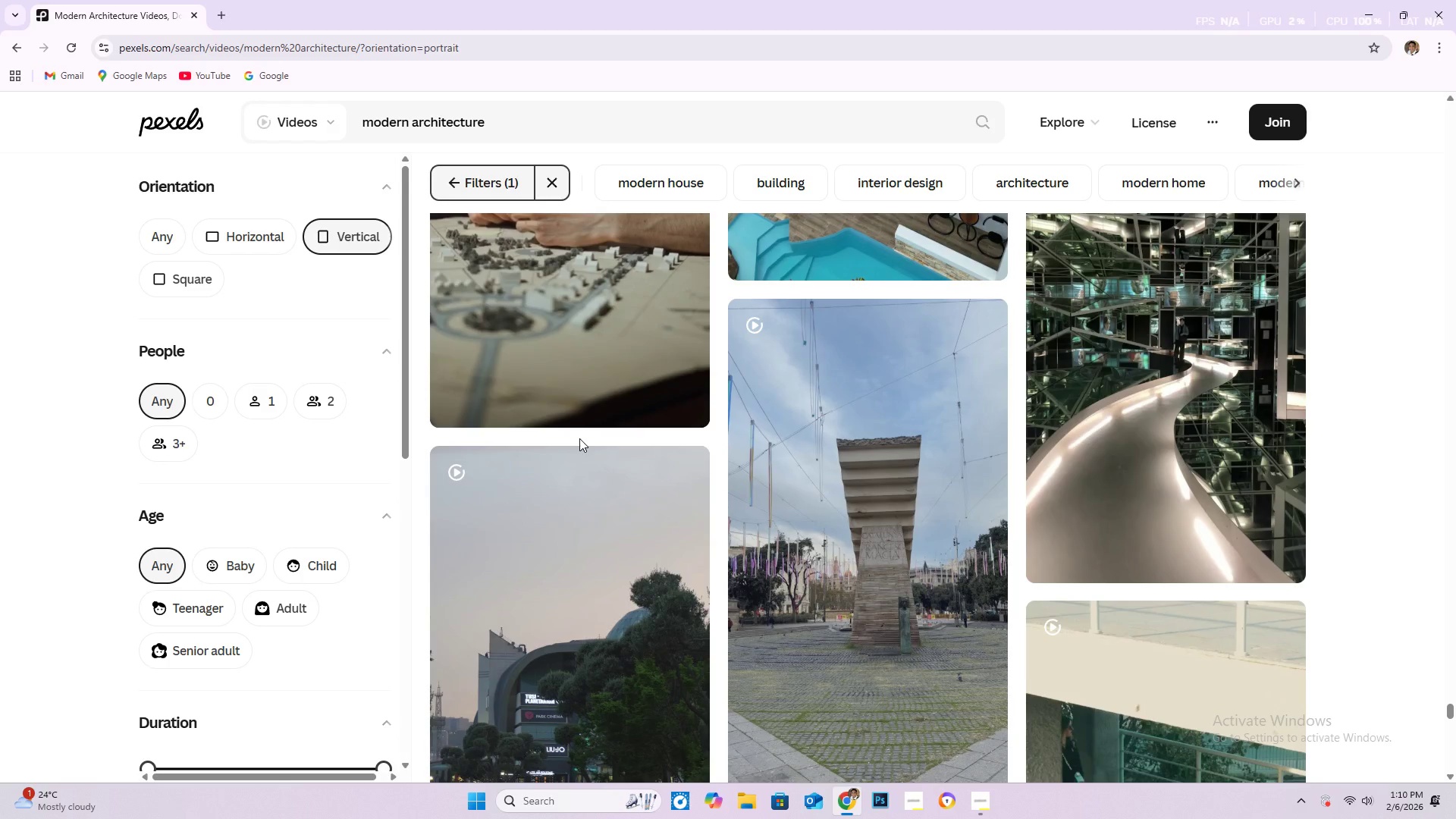 
scroll: coordinate [551, 447], scroll_direction: down, amount: 2.0
 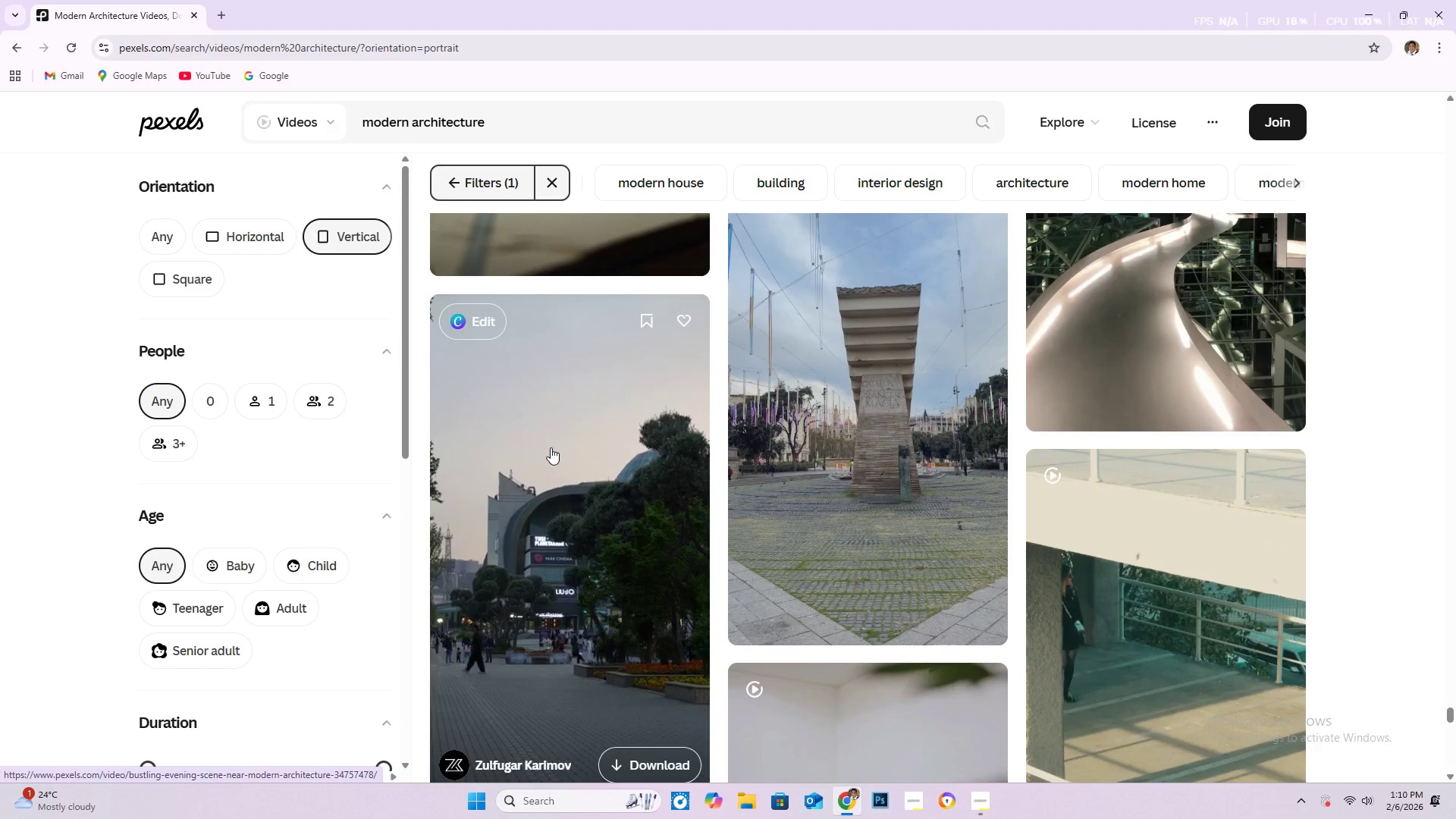 
wait(6.25)
 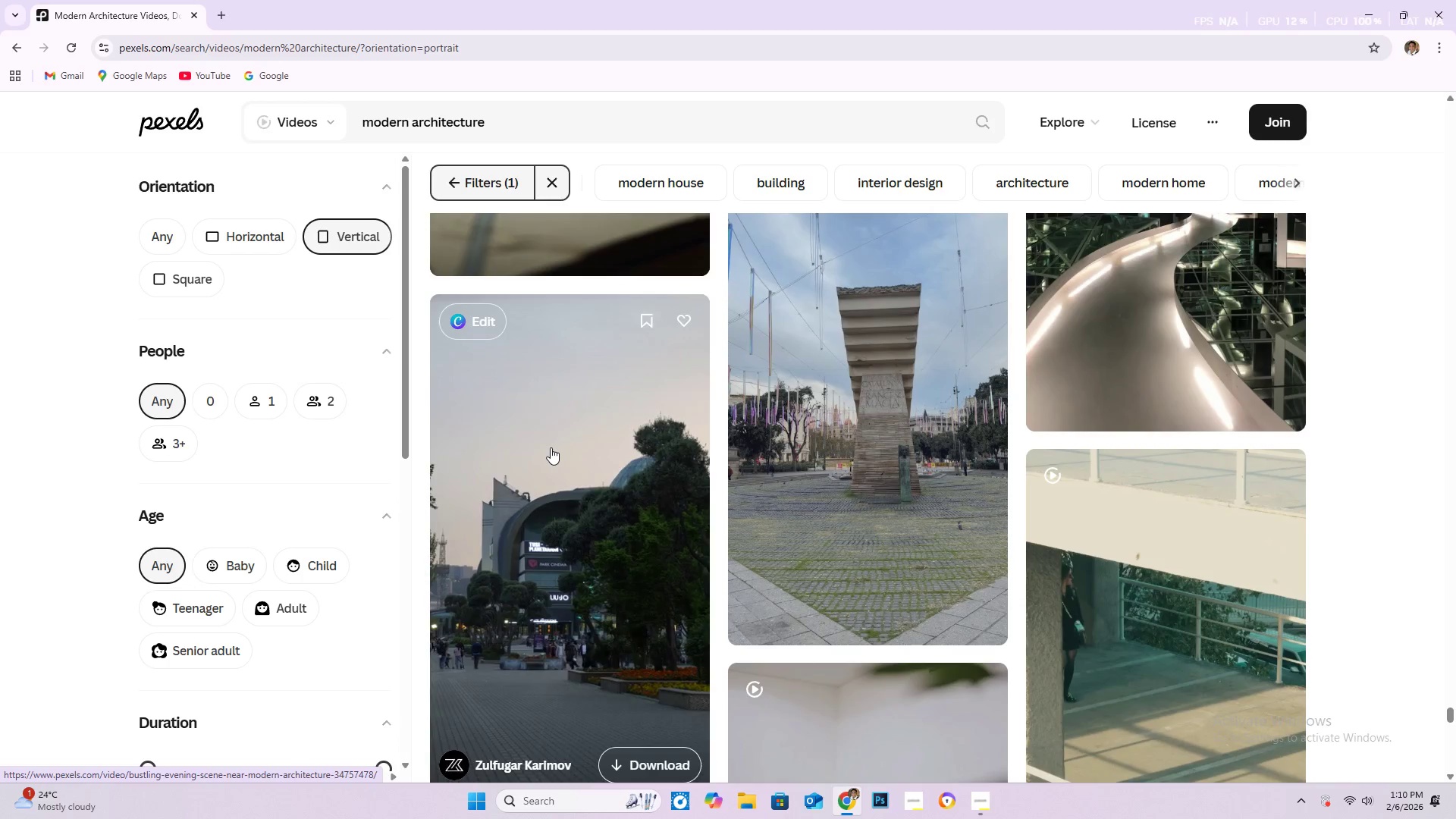 
scroll: coordinate [538, 451], scroll_direction: down, amount: 5.0
 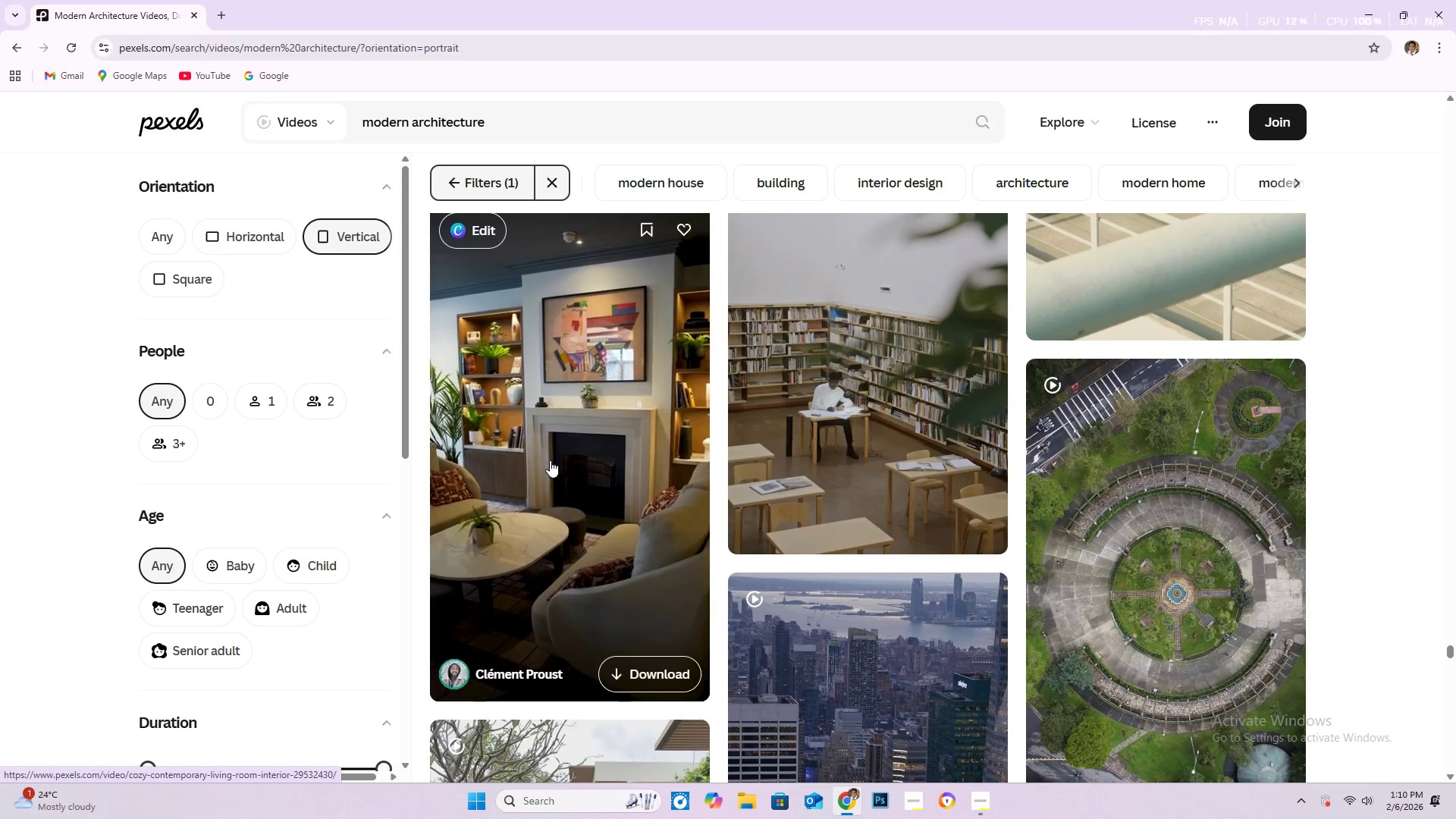 
scroll: coordinate [403, 268], scroll_direction: down, amount: 11.0
 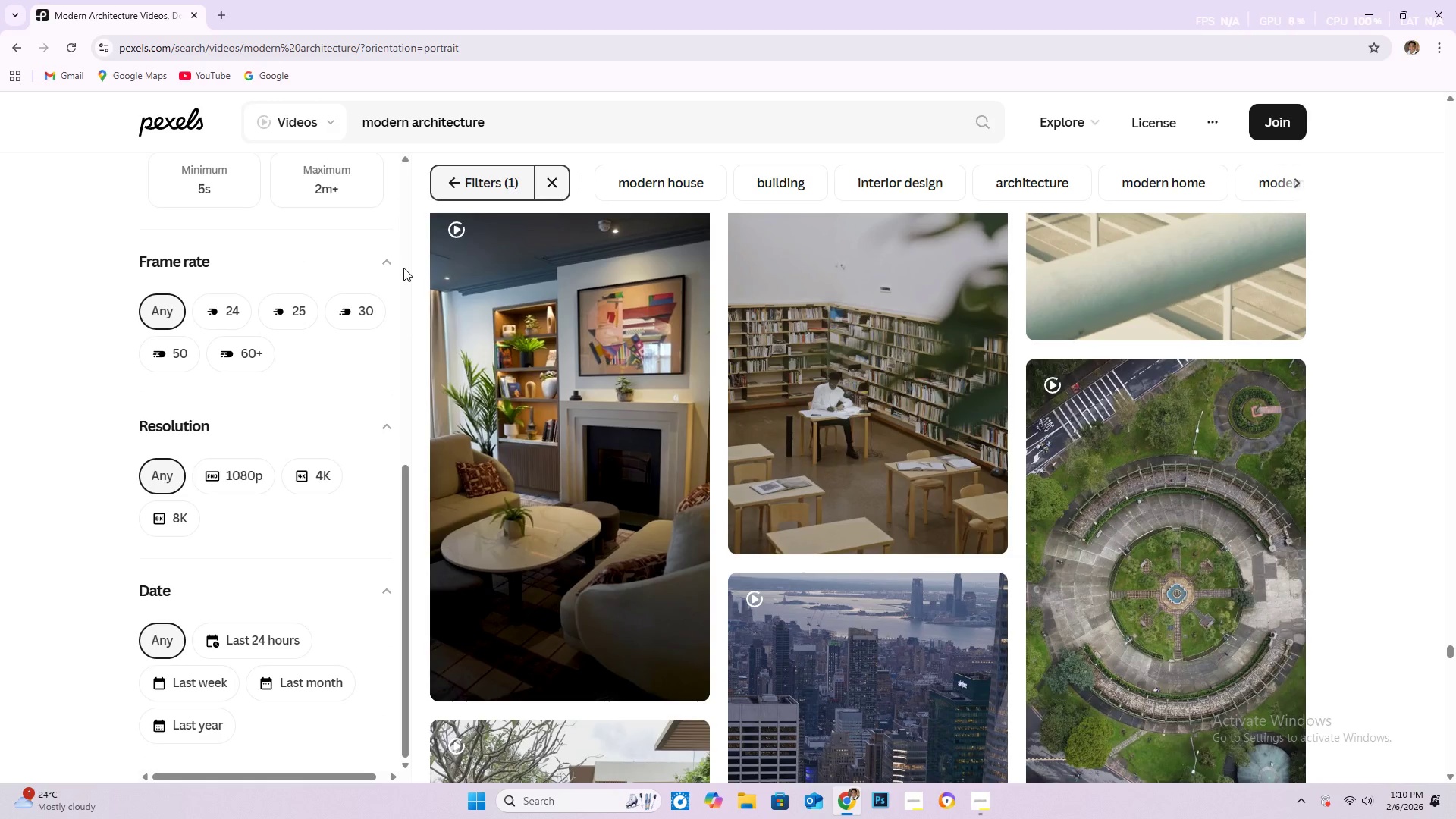 
scroll: coordinate [401, 271], scroll_direction: down, amount: 4.0
 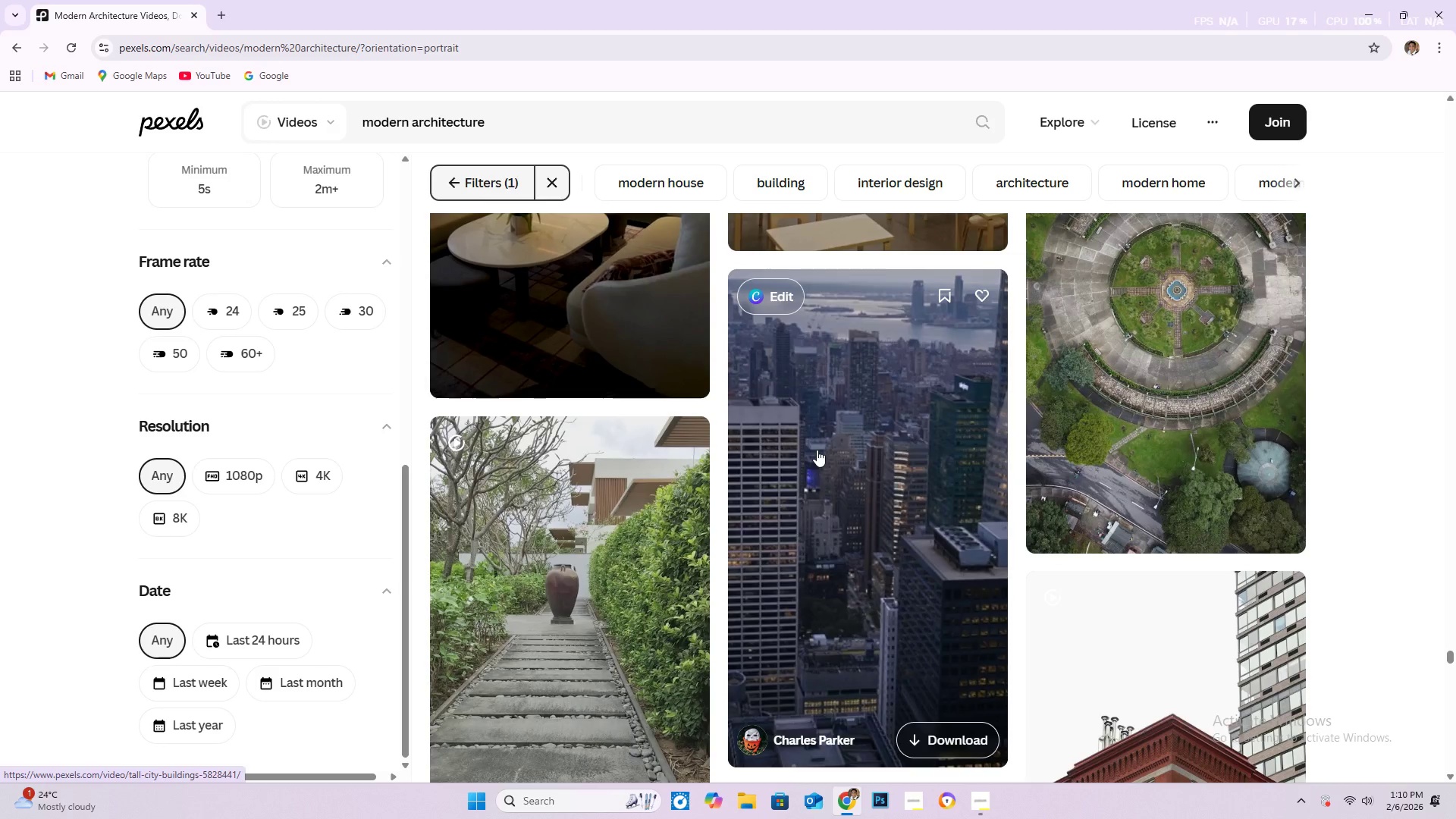 
wait(6.67)
 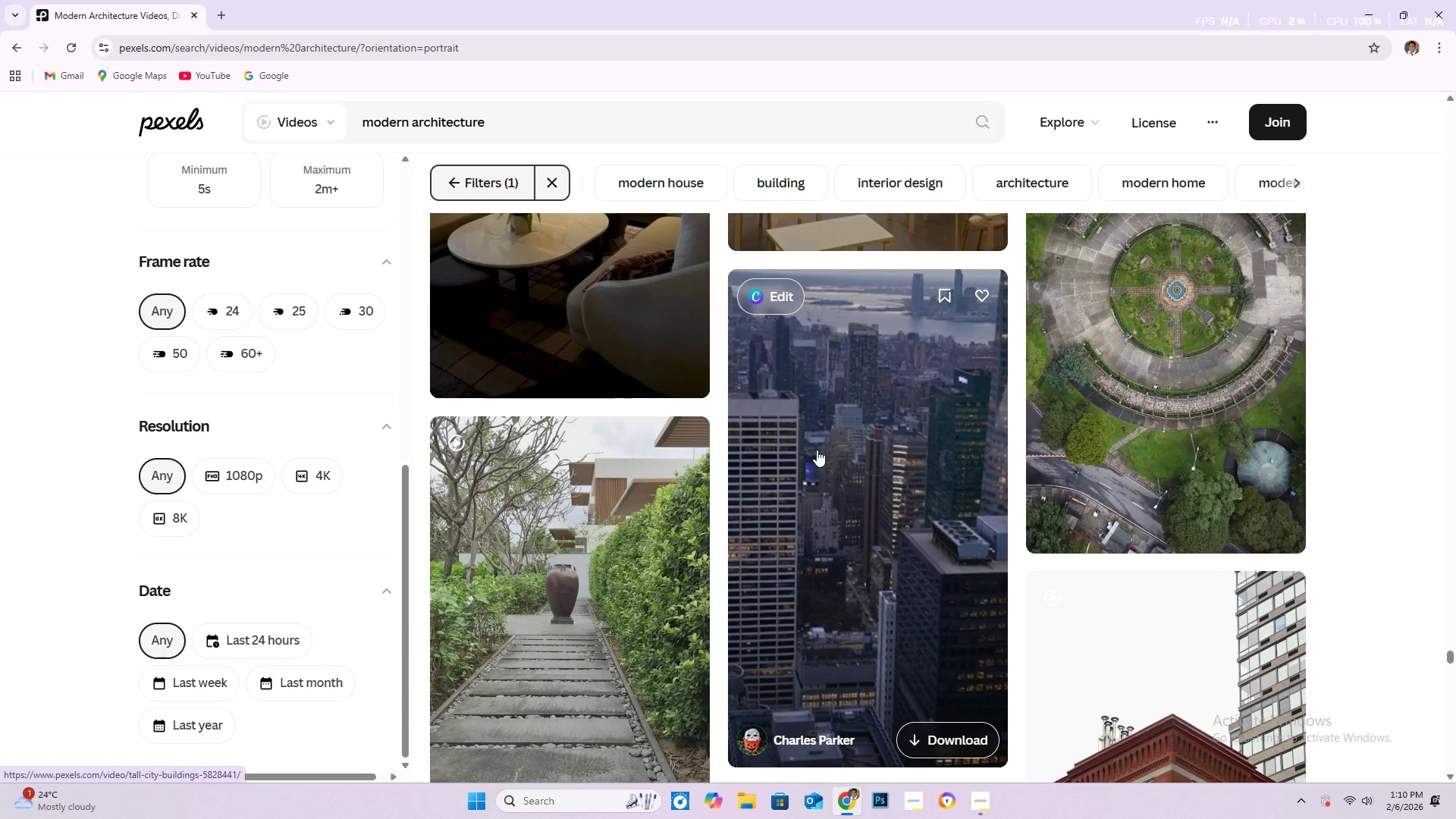 
scroll: coordinate [877, 516], scroll_direction: down, amount: 19.0
 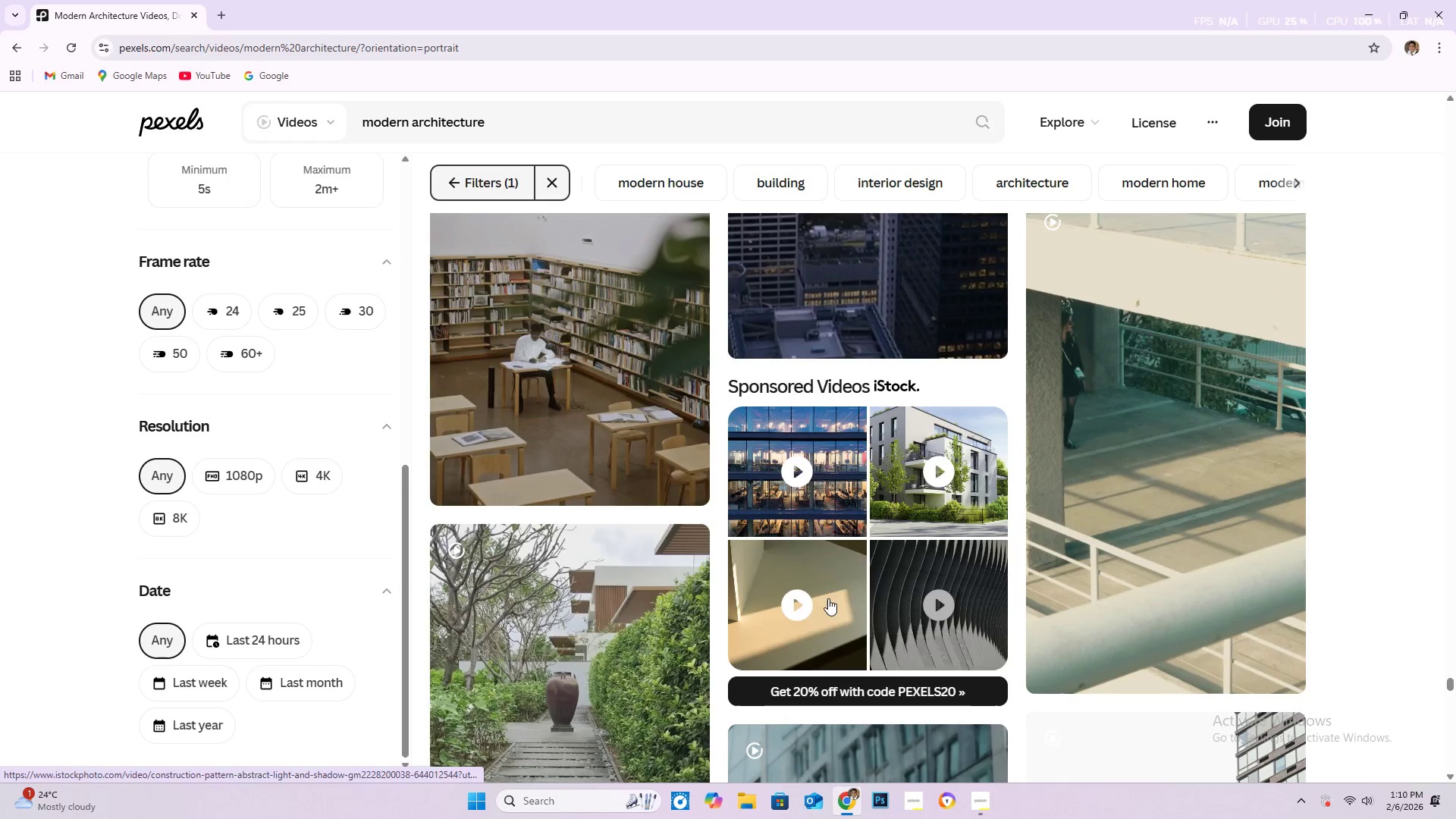 
scroll: coordinate [1029, 569], scroll_direction: down, amount: 6.0
 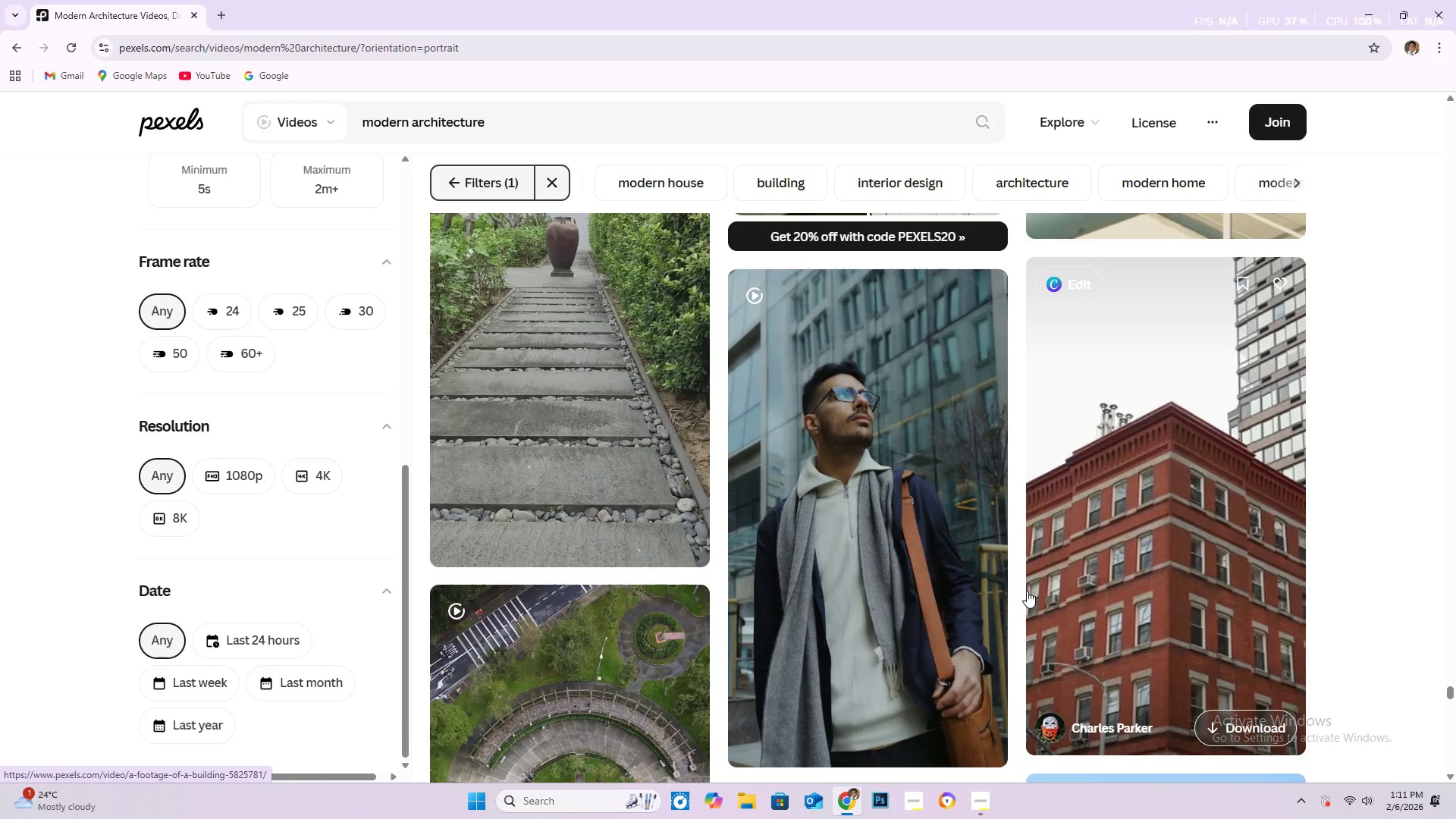 
scroll: coordinate [856, 577], scroll_direction: down, amount: 5.0
 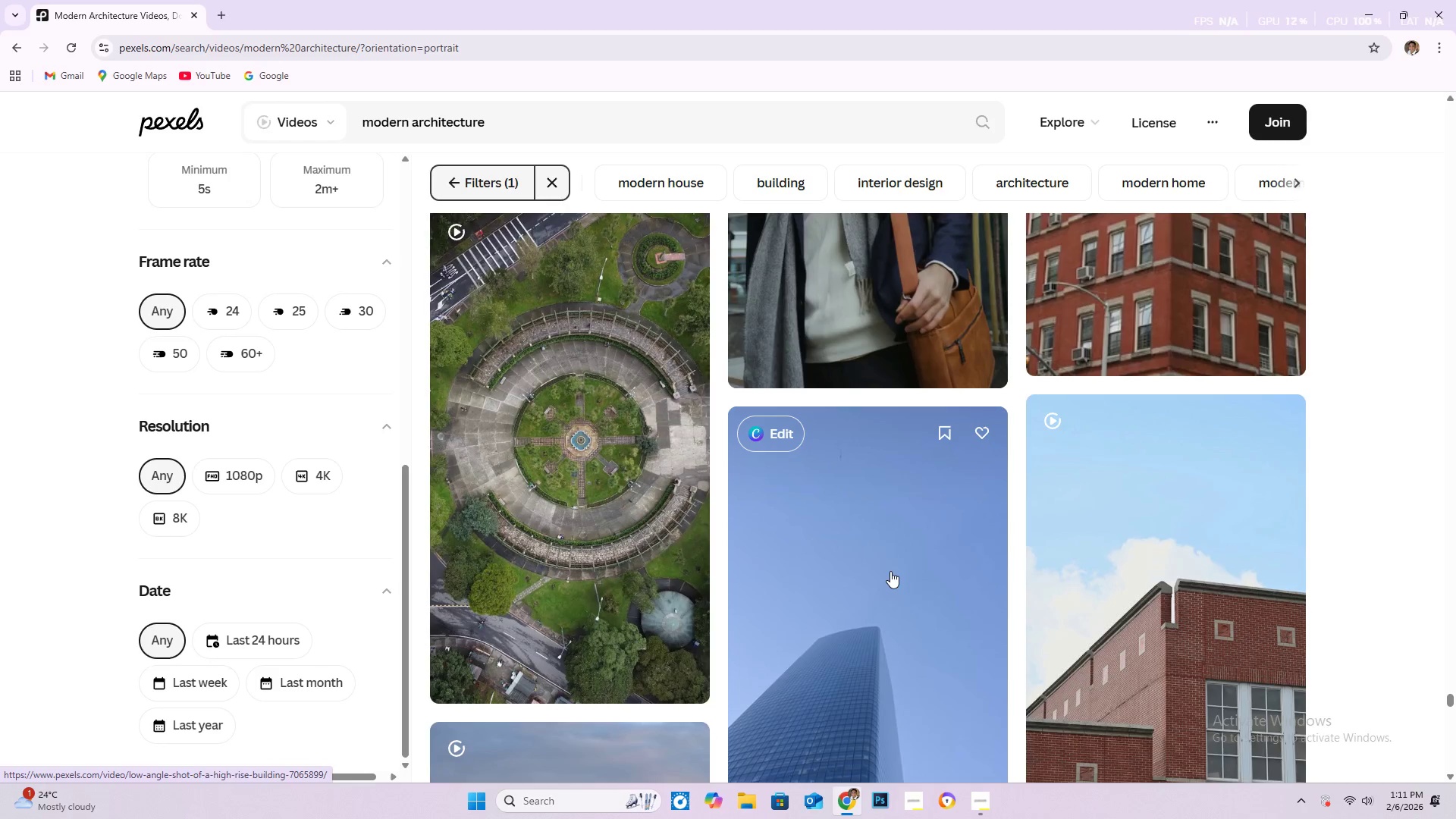 
wait(6.52)
 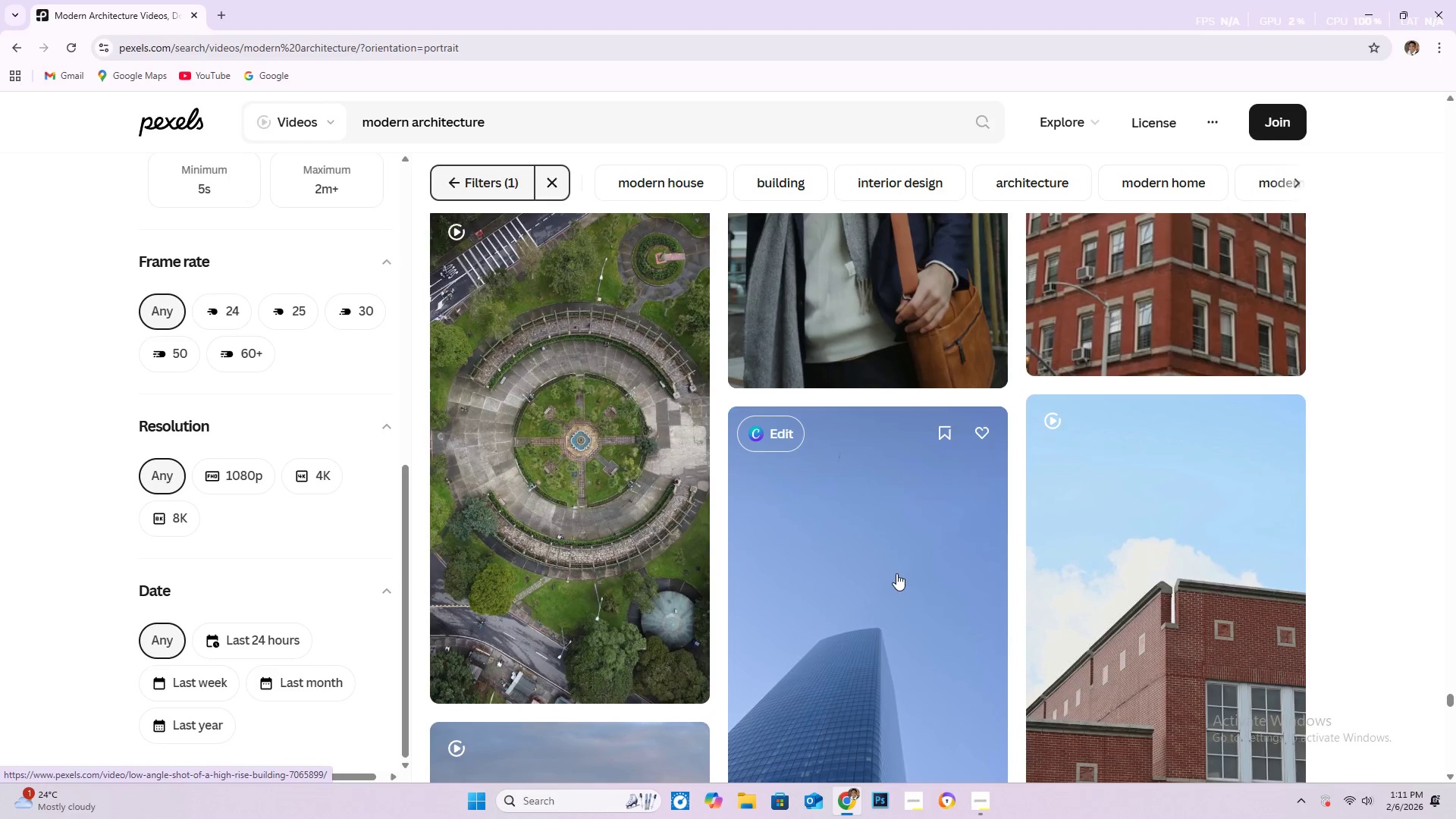 
scroll: coordinate [649, 554], scroll_direction: down, amount: 4.0
 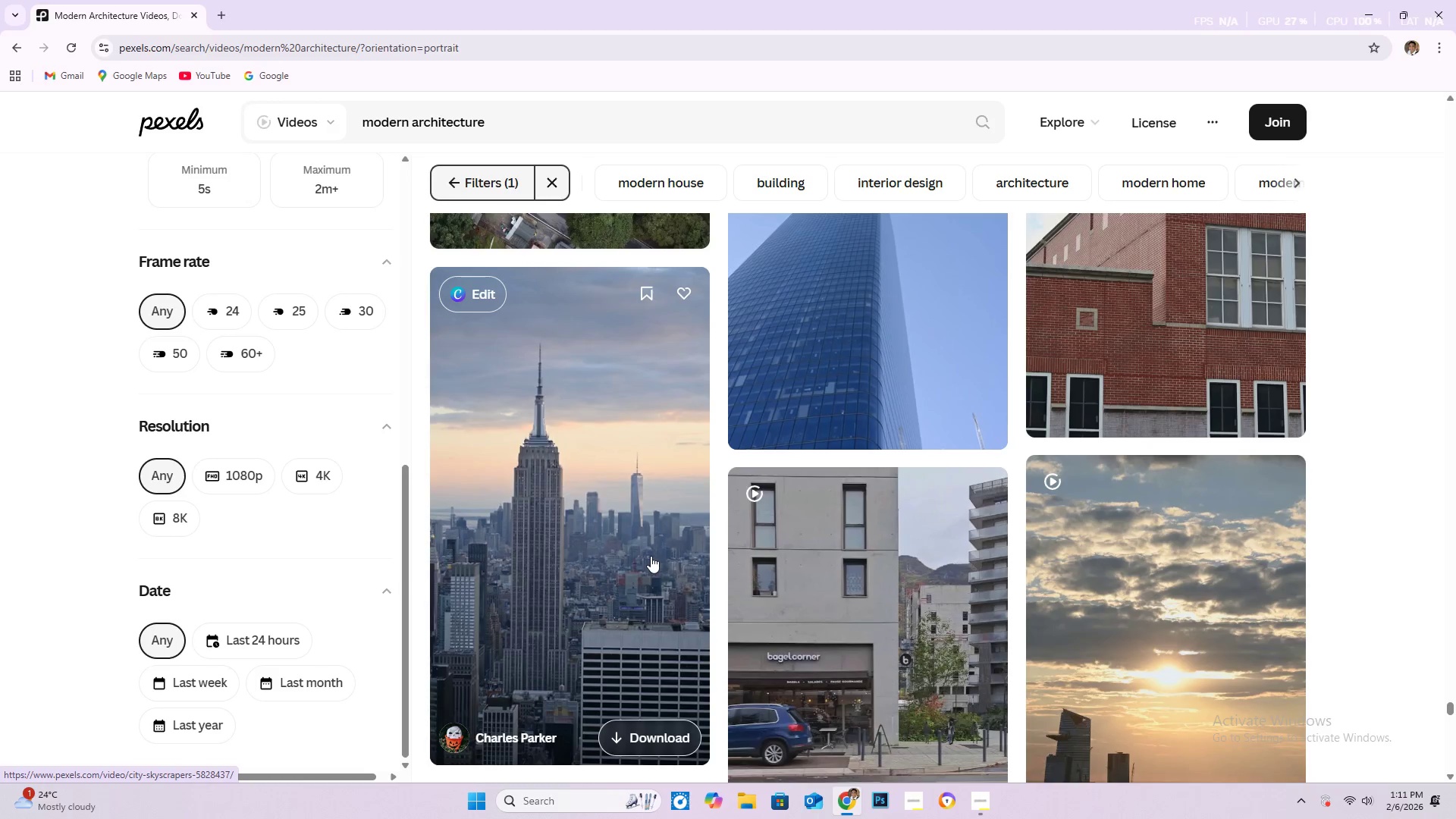 
wait(13.41)
 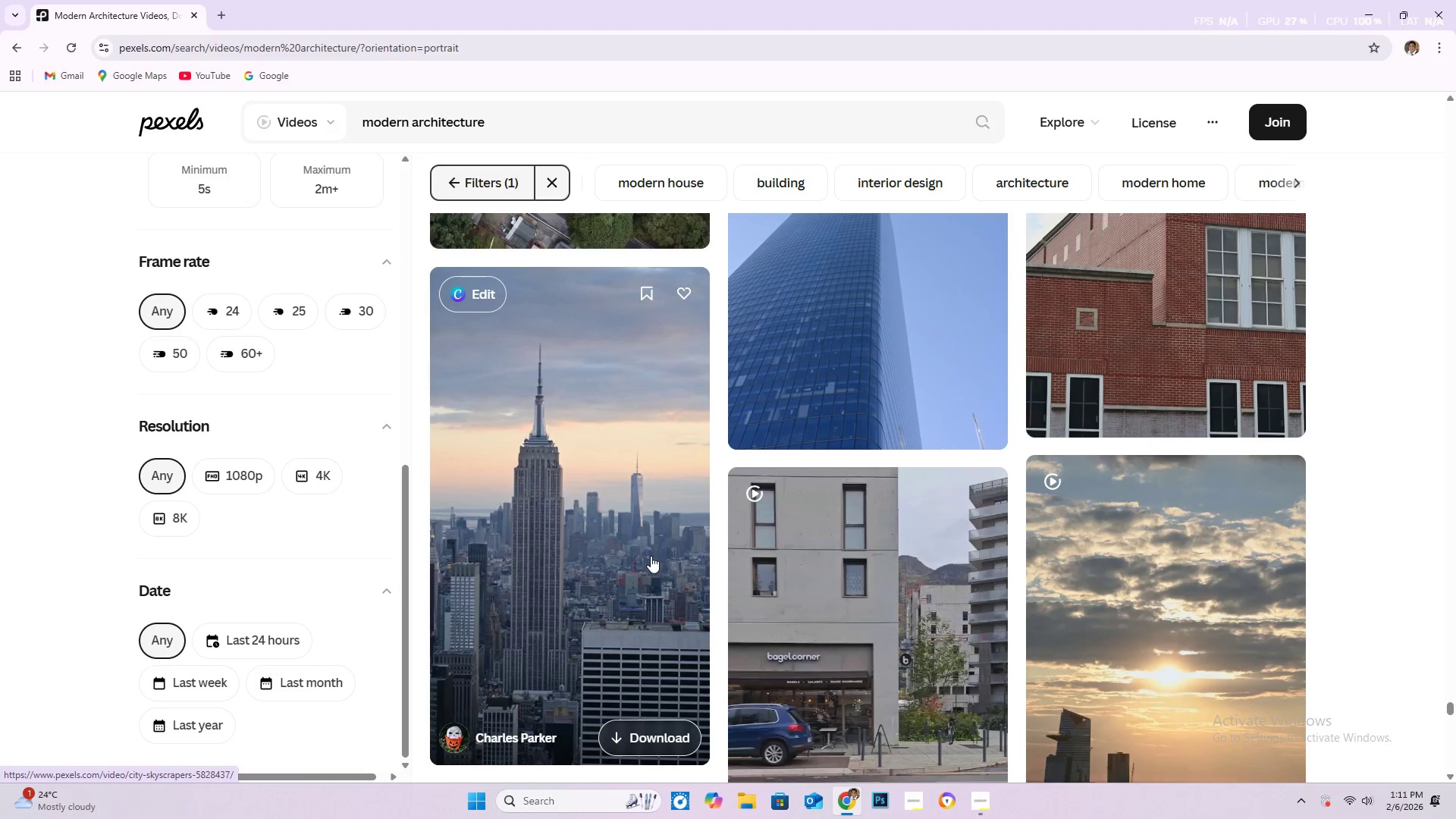 
scroll: coordinate [583, 600], scroll_direction: down, amount: 6.0
 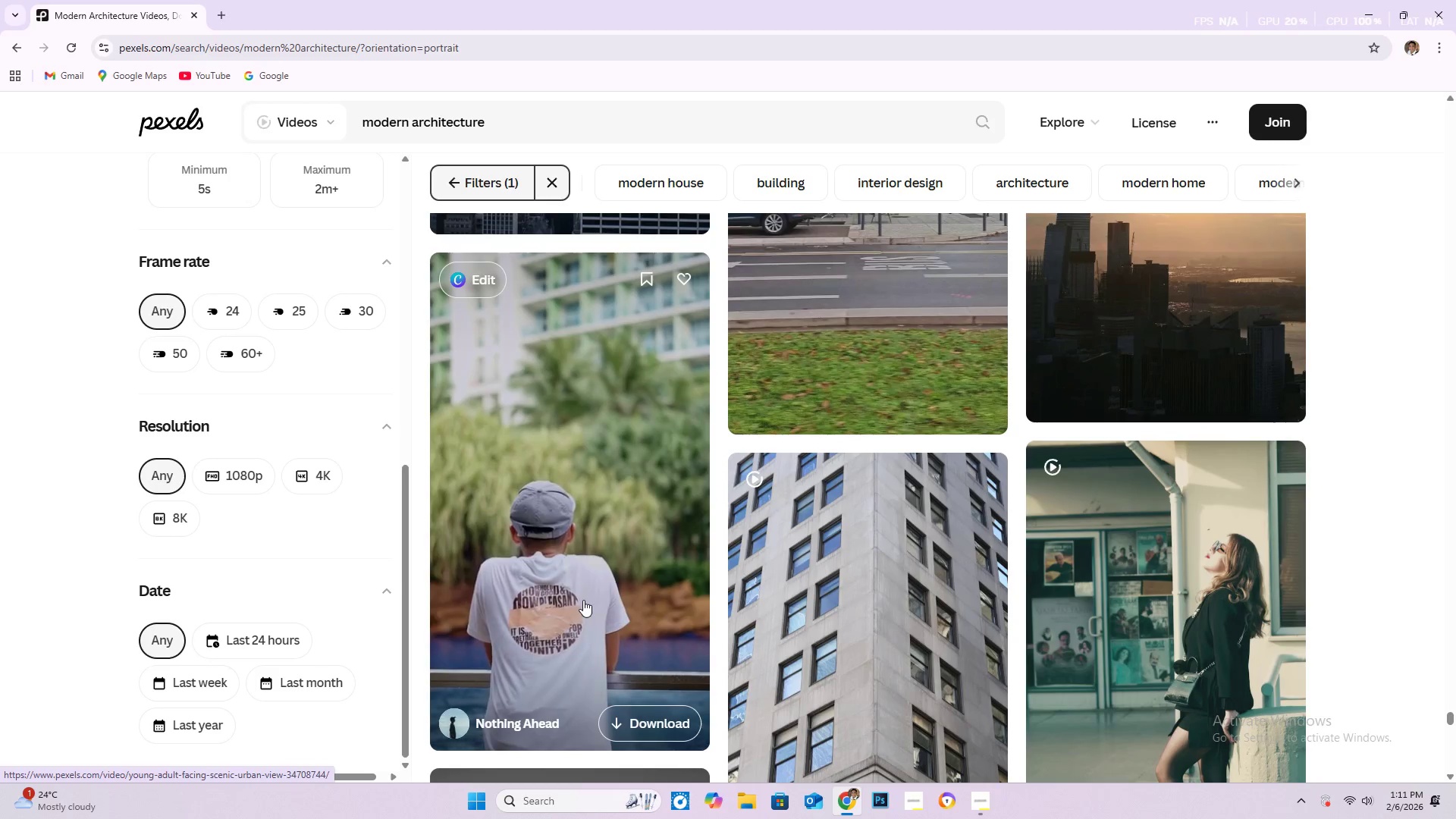 
scroll: coordinate [582, 600], scroll_direction: down, amount: 8.0
 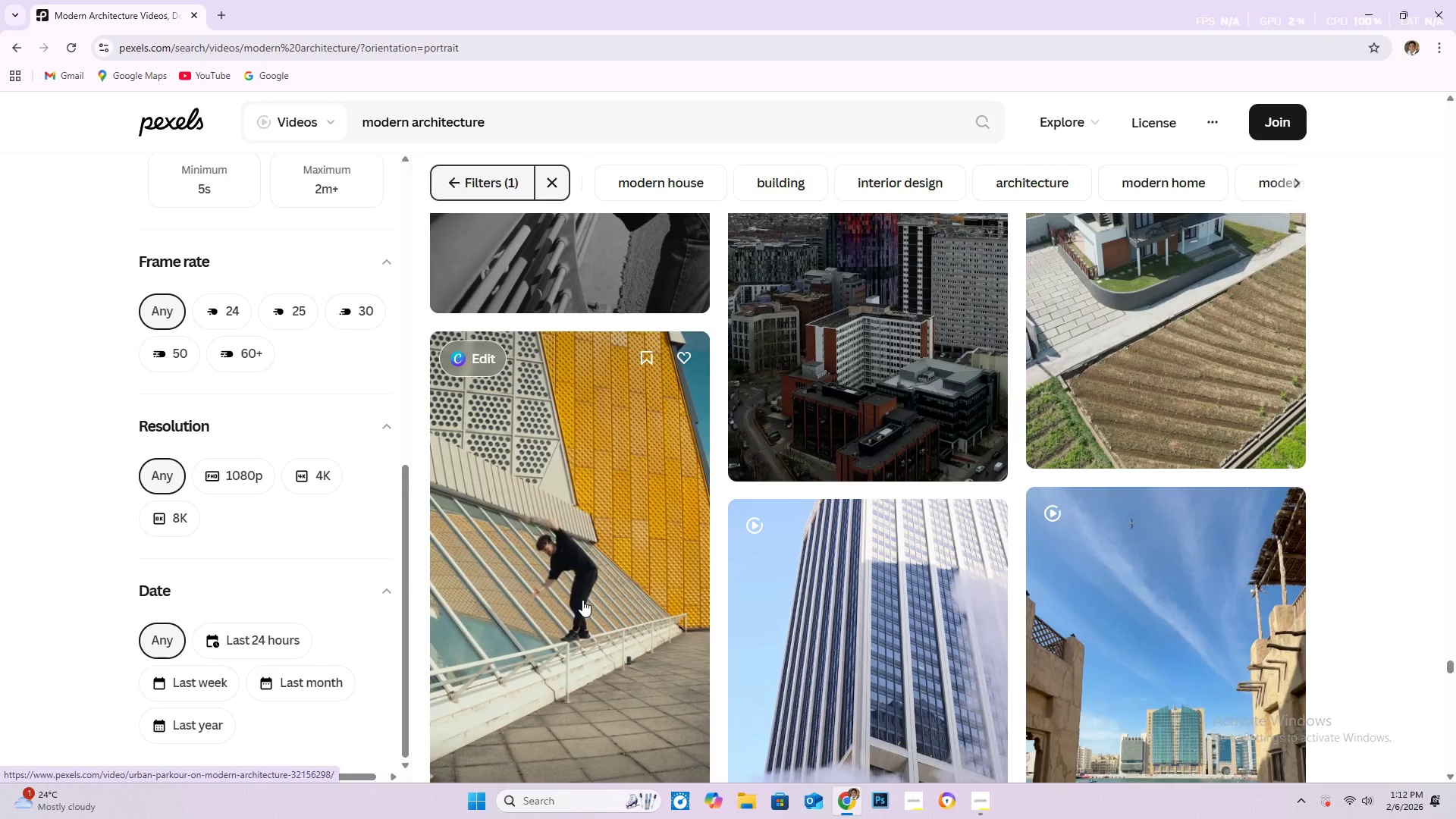 
scroll: coordinate [582, 601], scroll_direction: down, amount: 1.0
 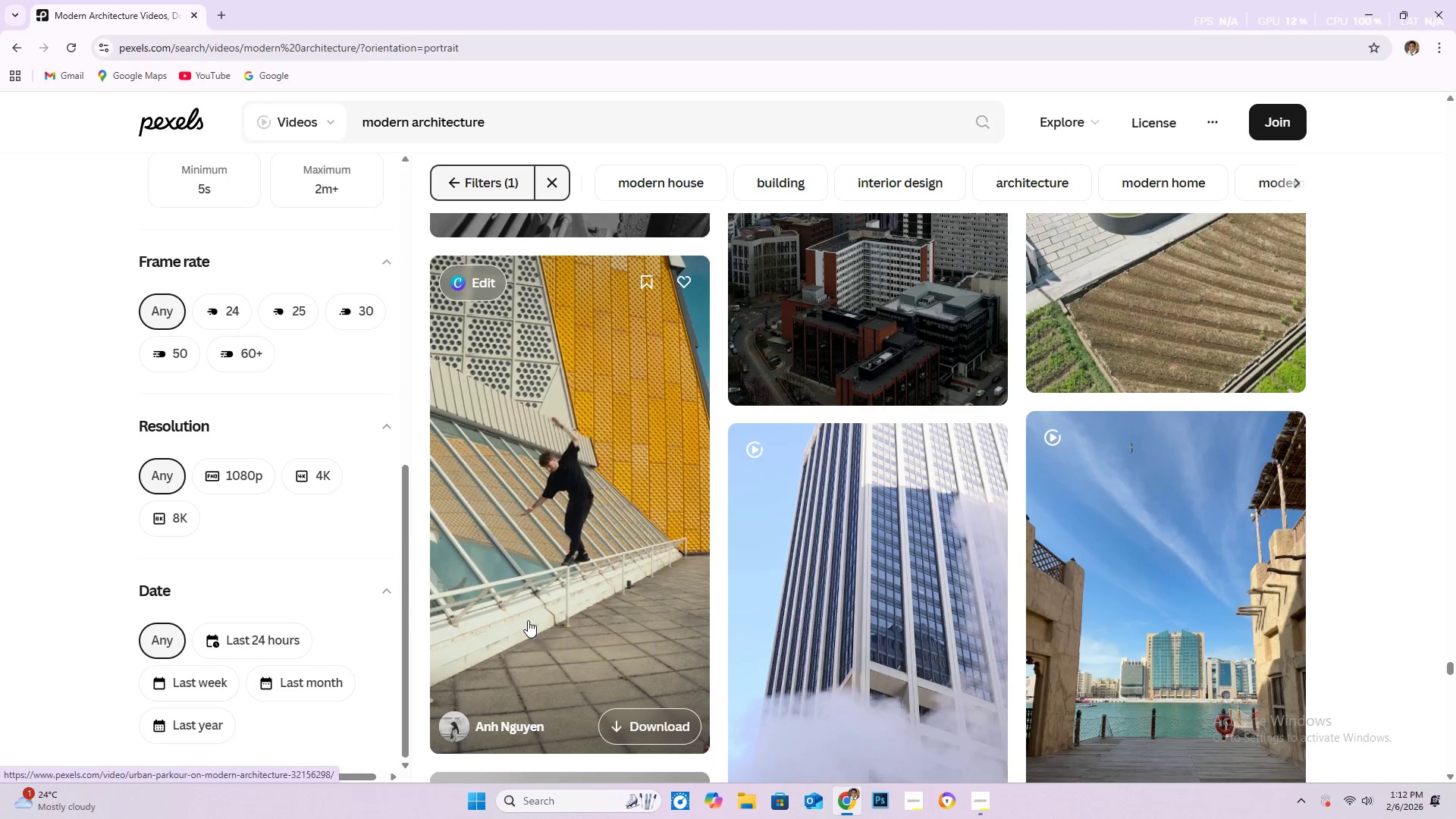 
wait(5.47)
 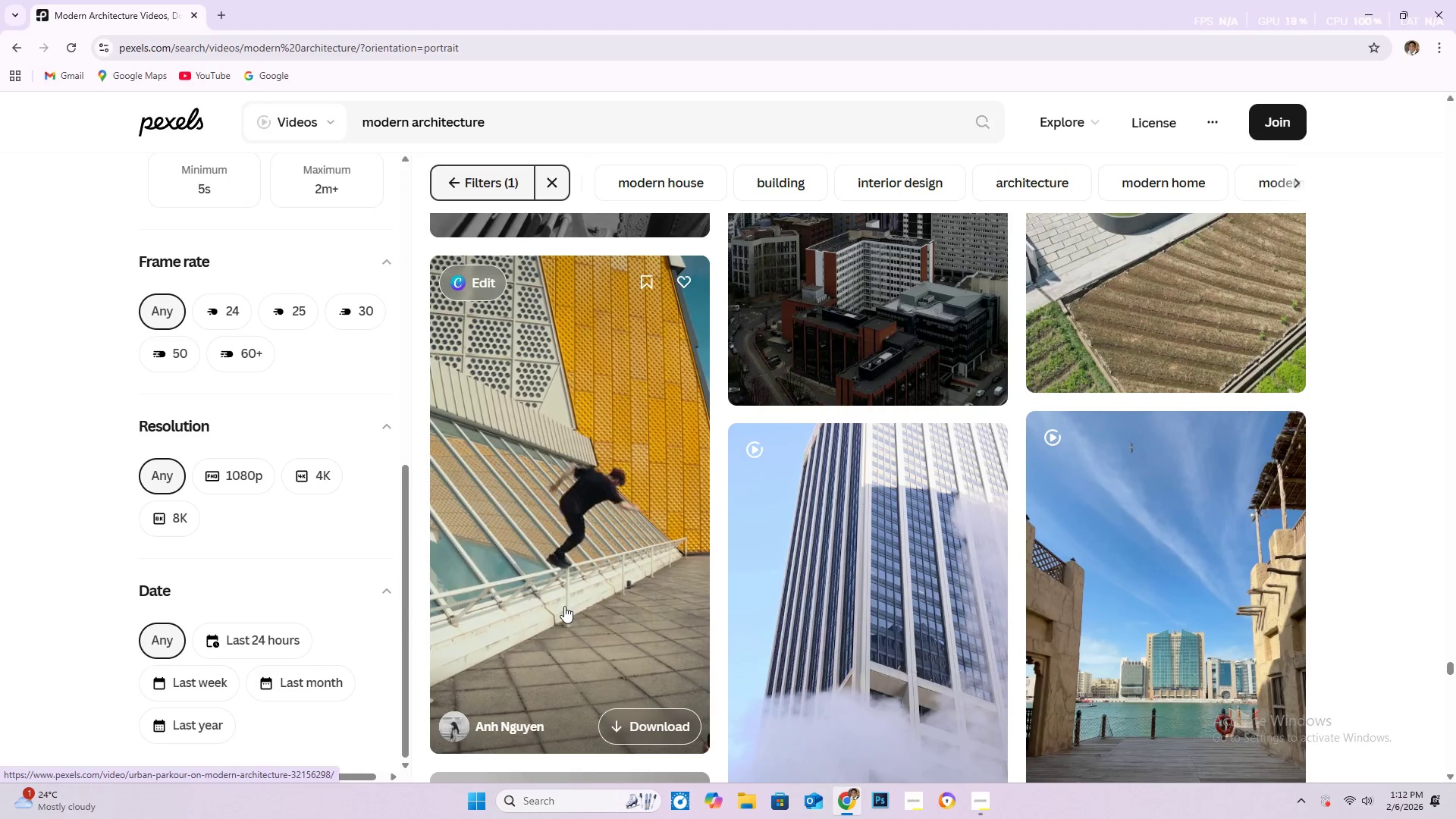 
scroll: coordinate [700, 635], scroll_direction: down, amount: 6.0
 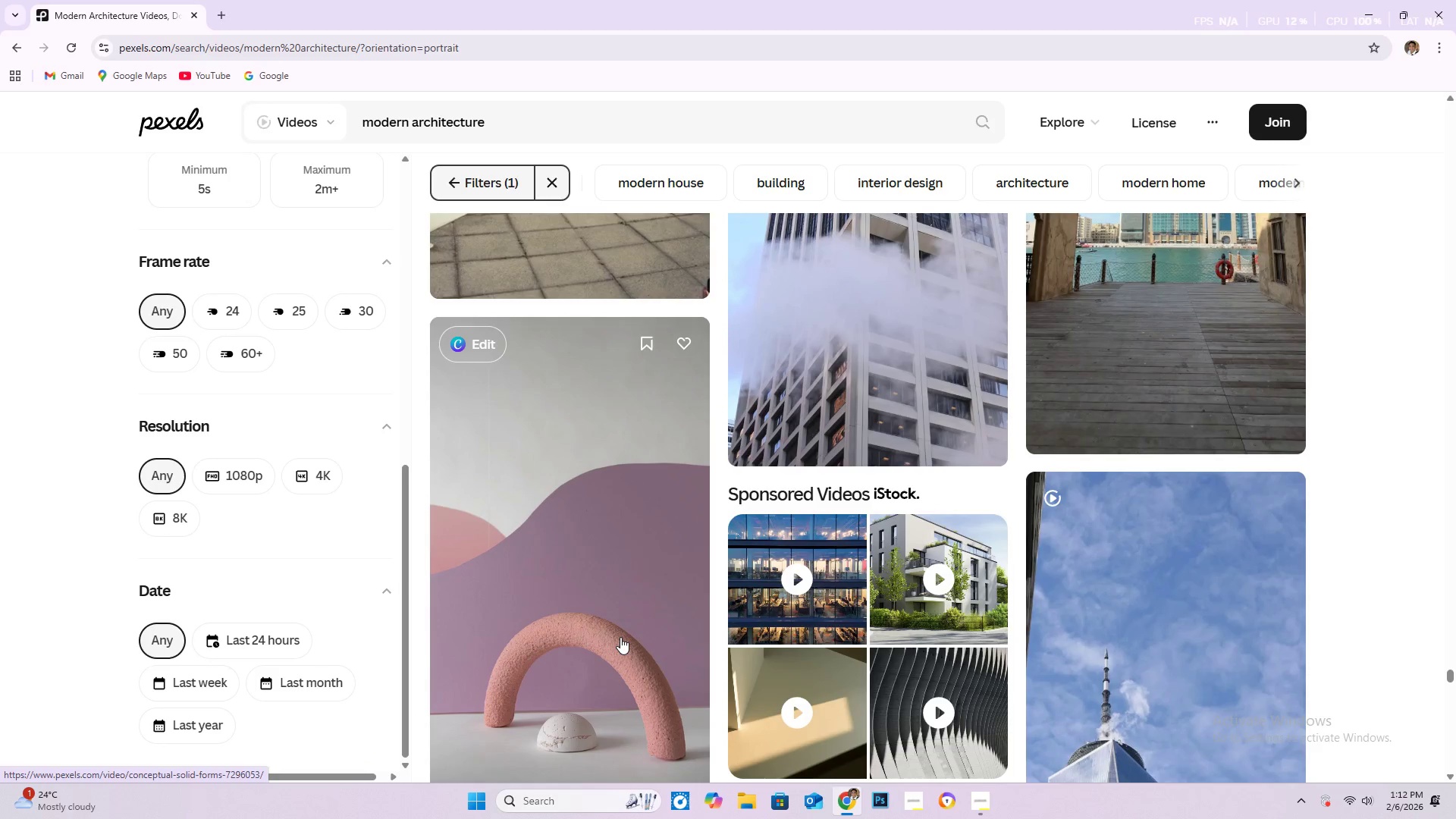 
wait(7.16)
 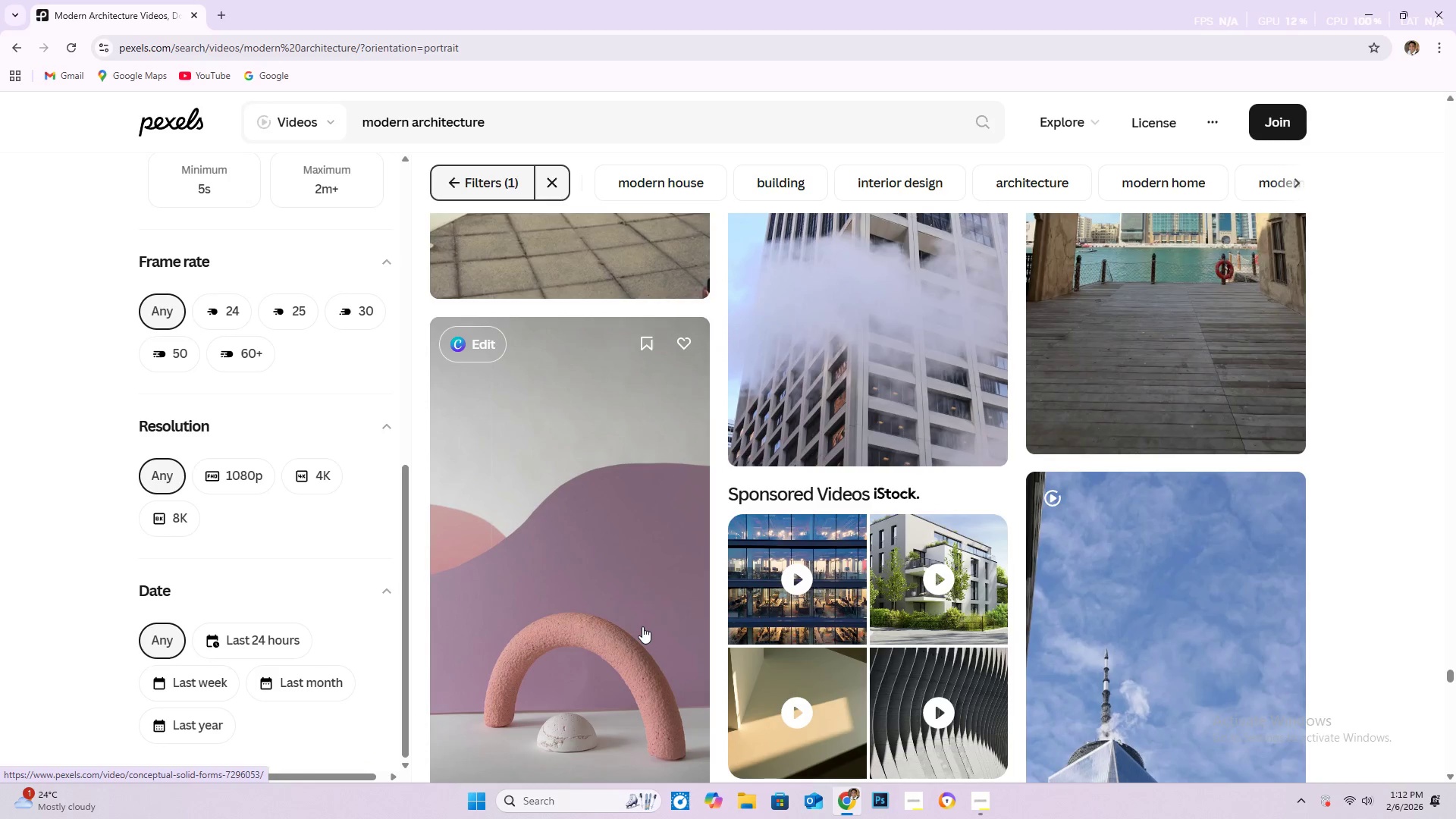 
scroll: coordinate [613, 639], scroll_direction: down, amount: 1.0
 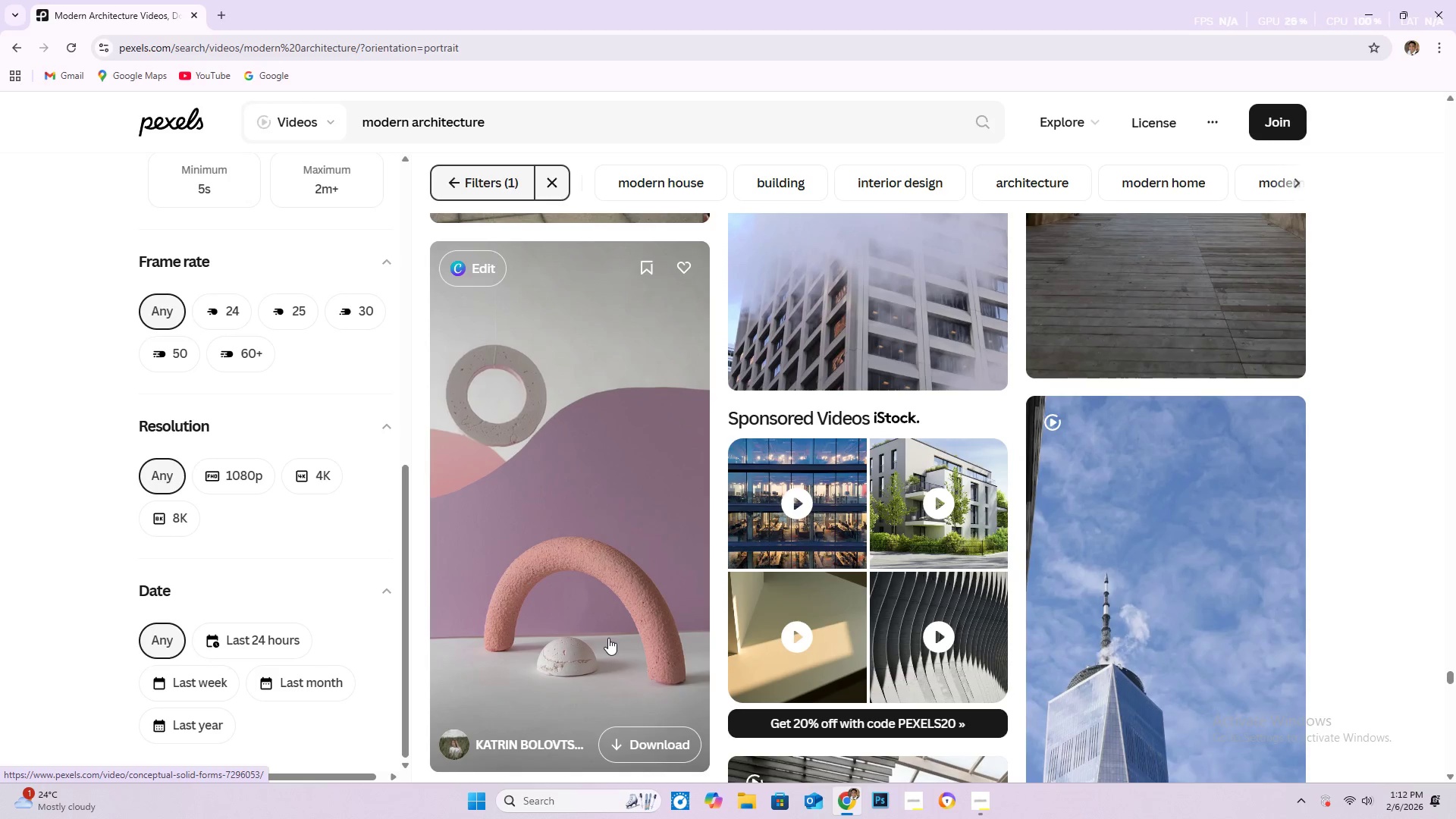 
wait(7.27)
 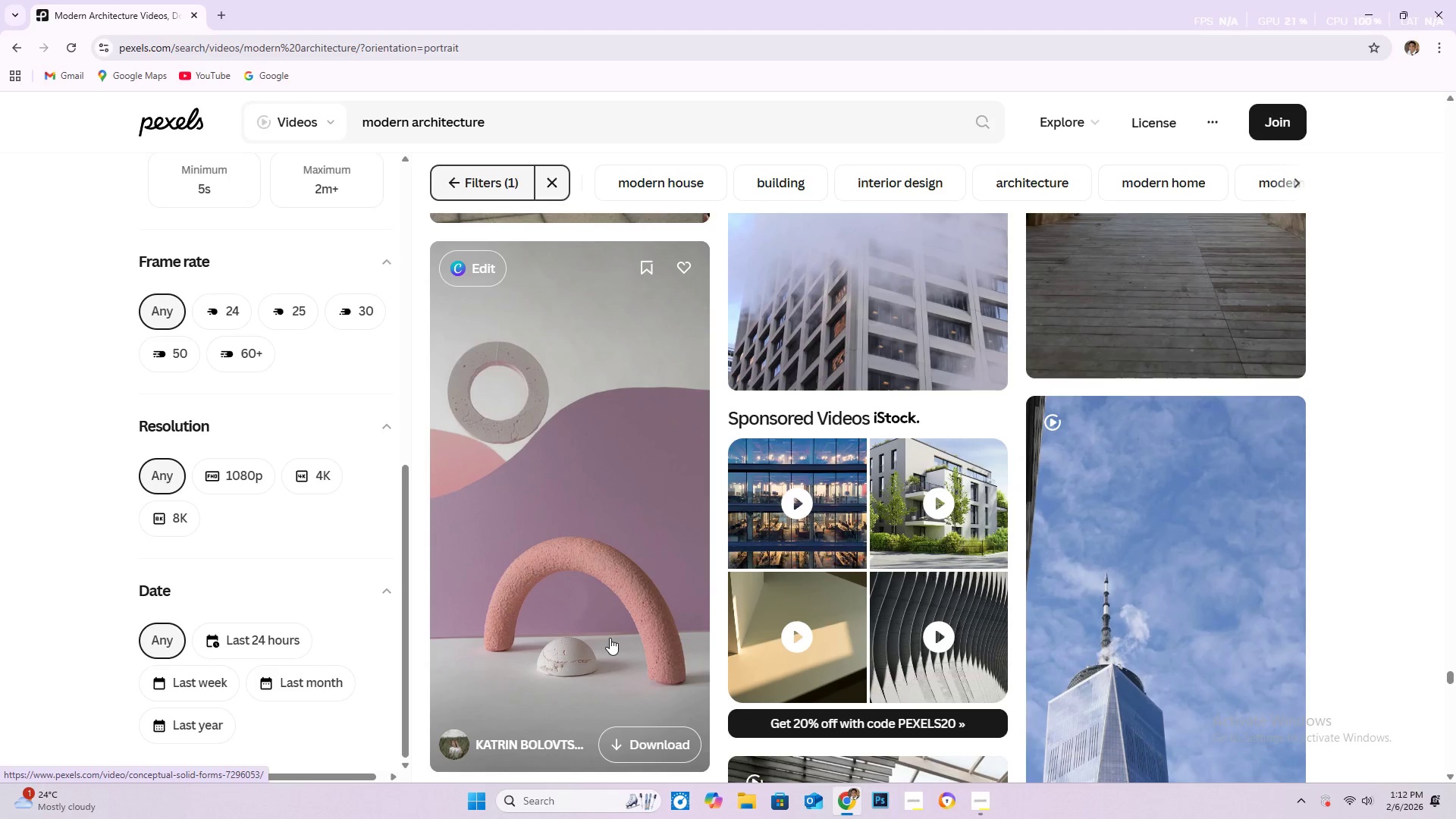 
scroll: coordinate [607, 638], scroll_direction: down, amount: 1.0
 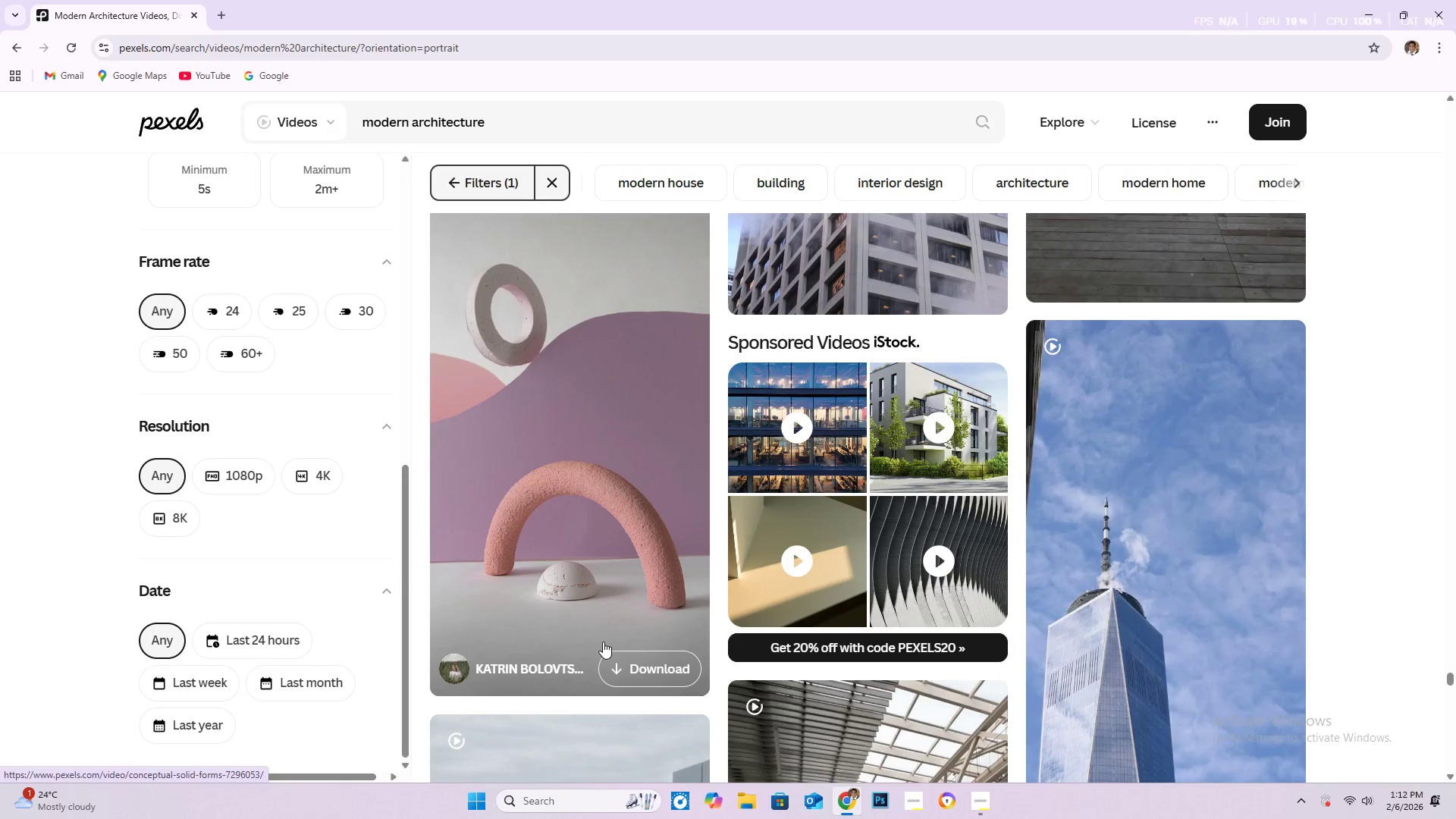 
wait(7.09)
 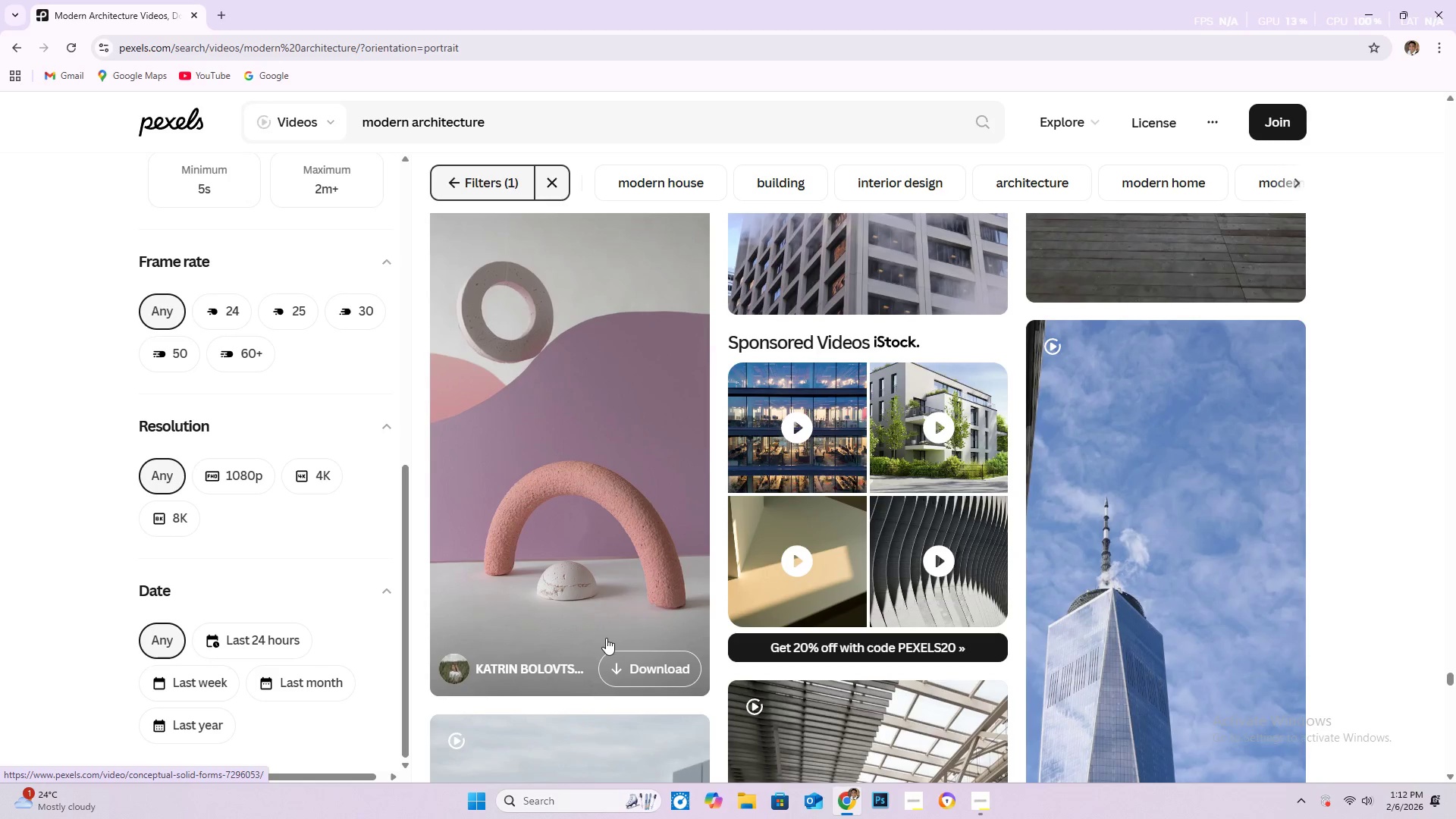 
scroll: coordinate [603, 639], scroll_direction: down, amount: 1.0
 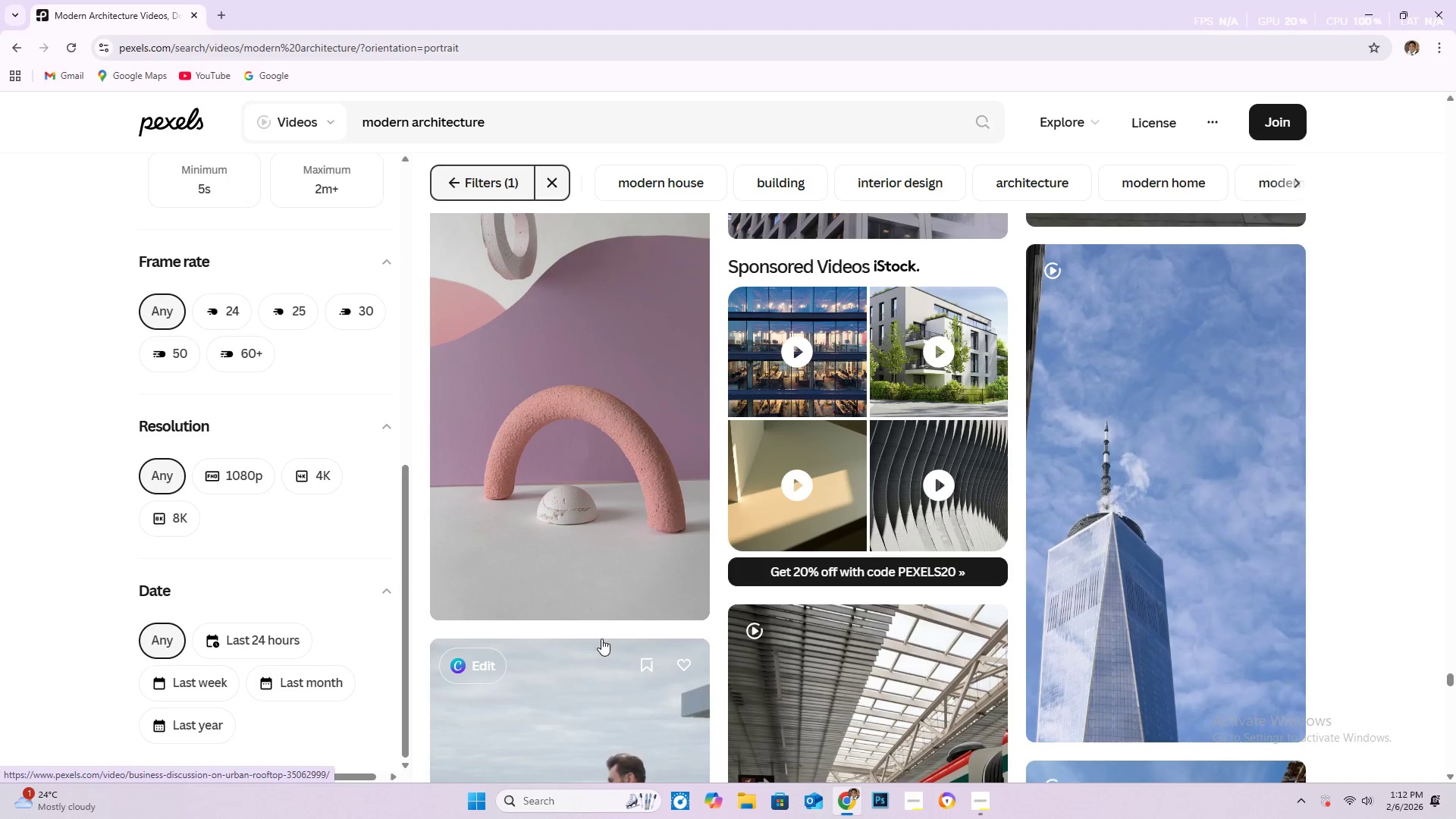 
wait(5.15)
 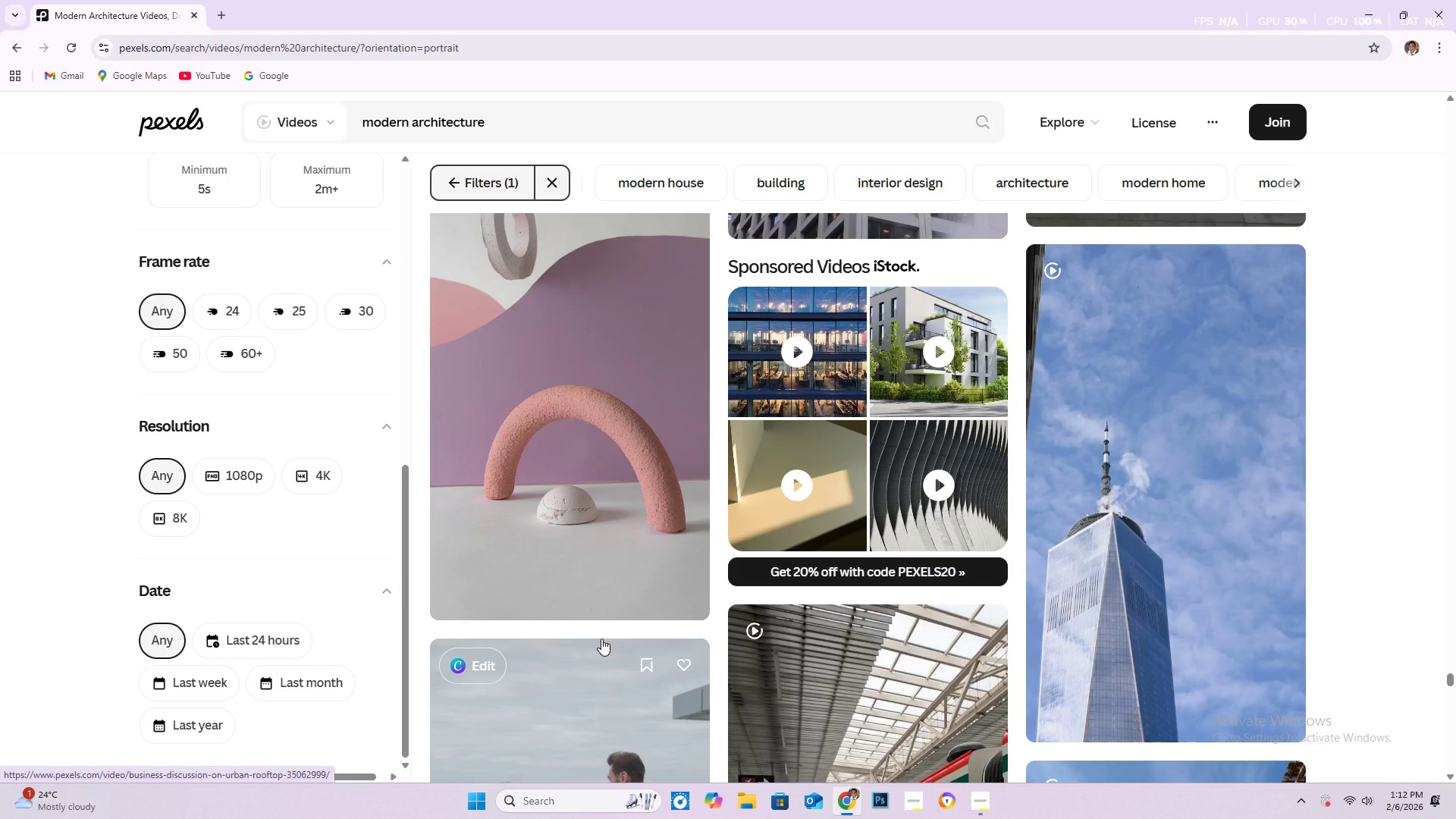 
scroll: coordinate [601, 639], scroll_direction: down, amount: 2.0
 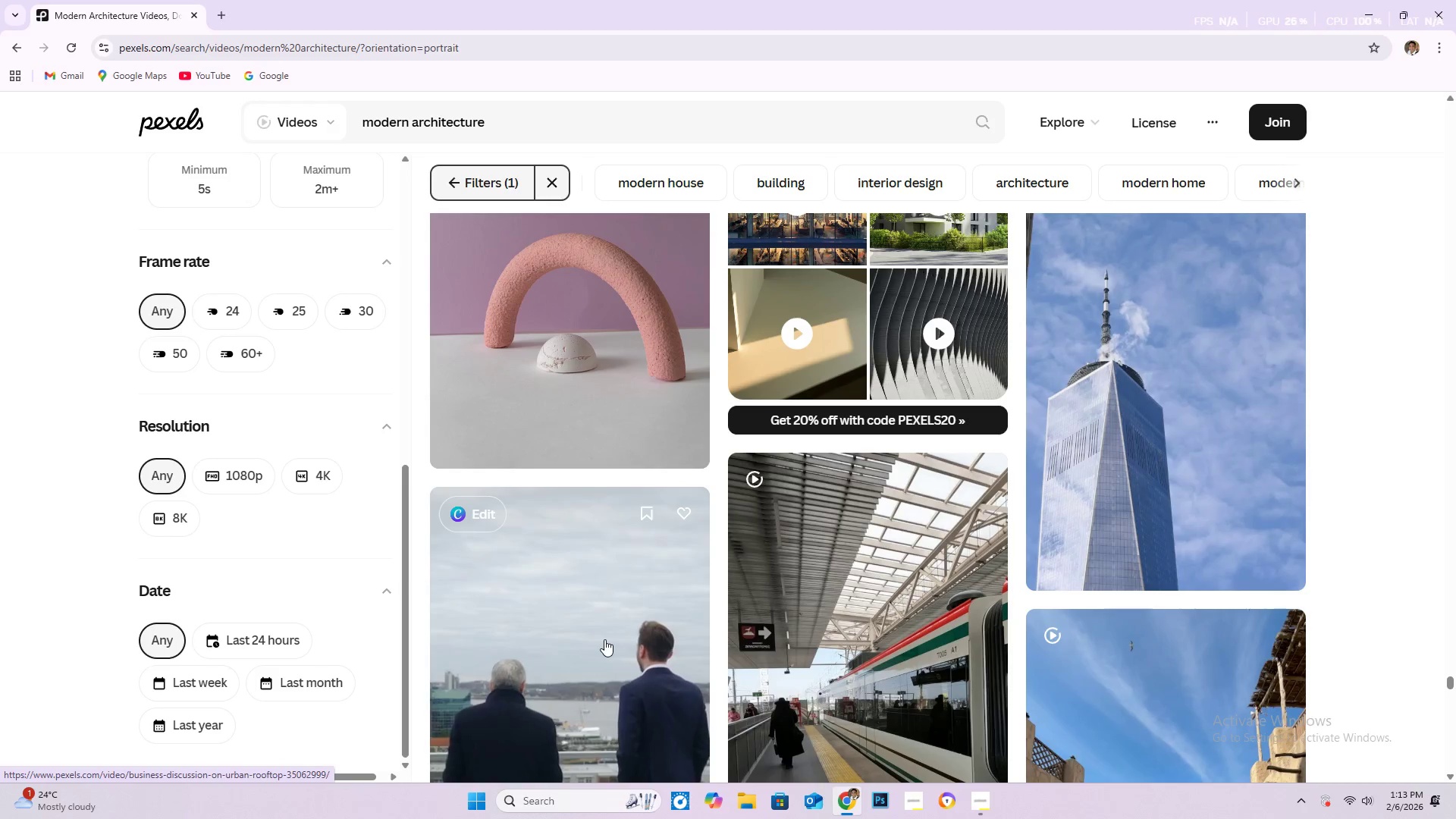 
wait(15.14)
 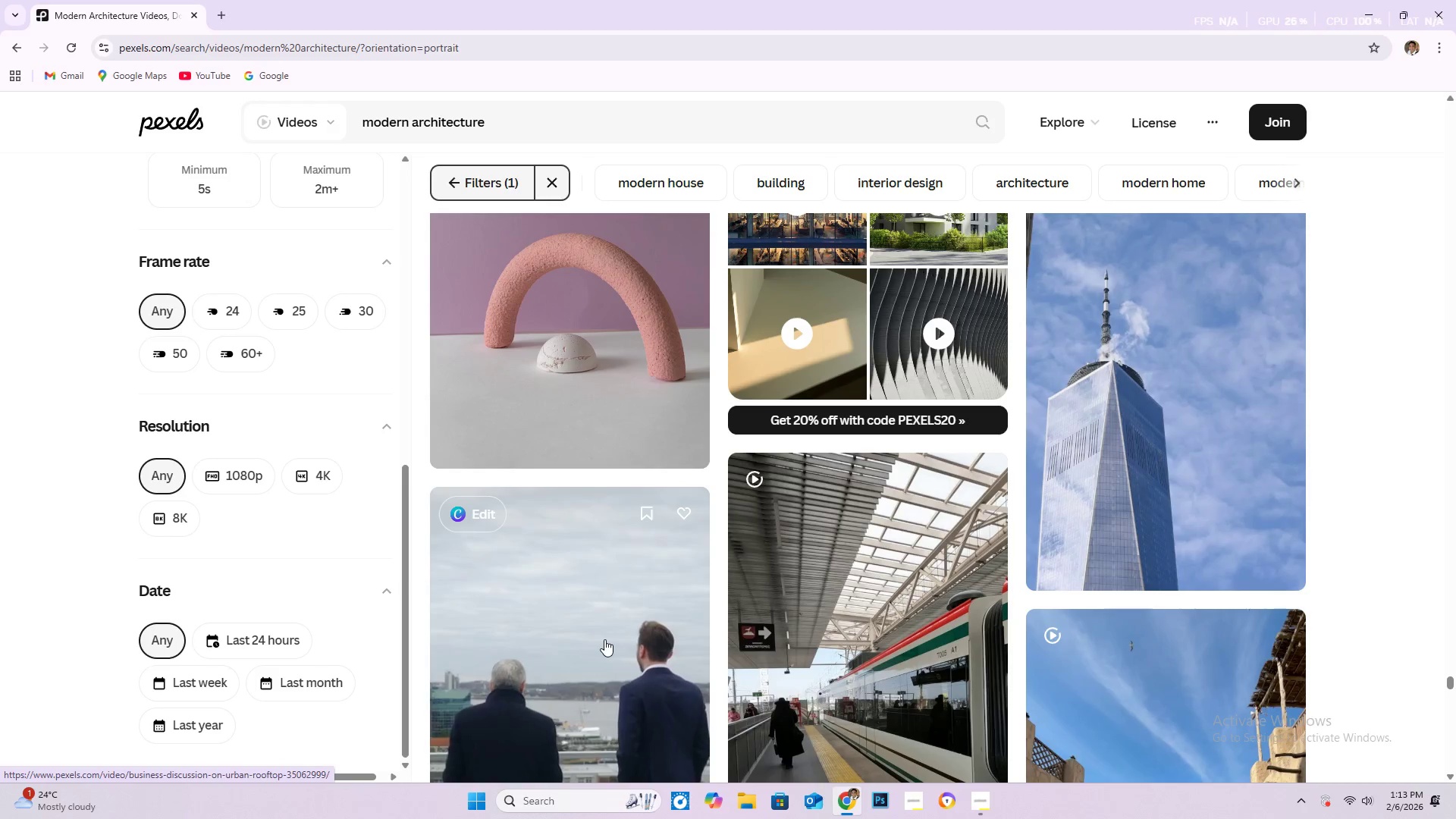 
scroll: coordinate [522, 553], scroll_direction: down, amount: 5.0
 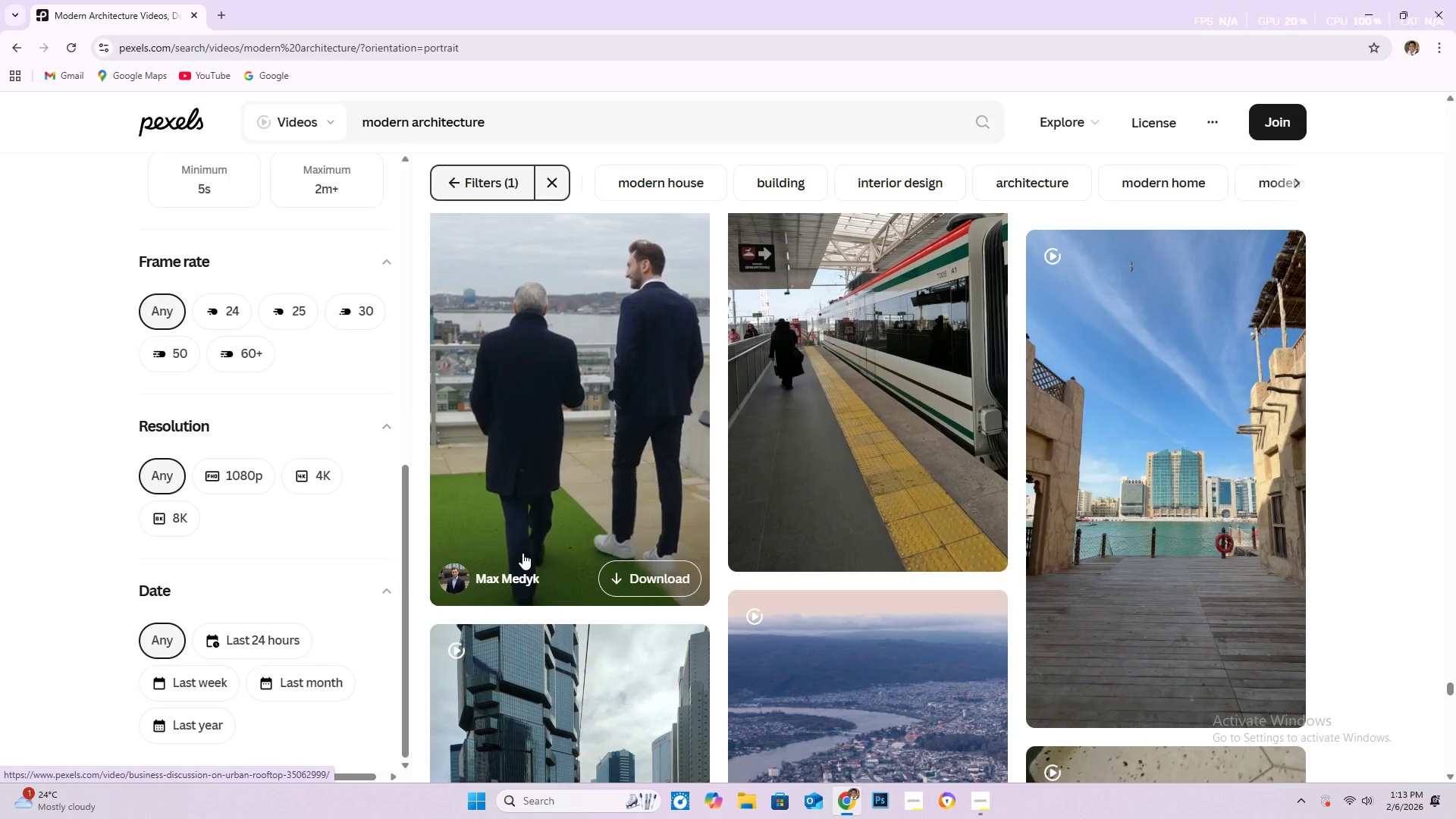 
scroll: coordinate [522, 553], scroll_direction: down, amount: 5.0
 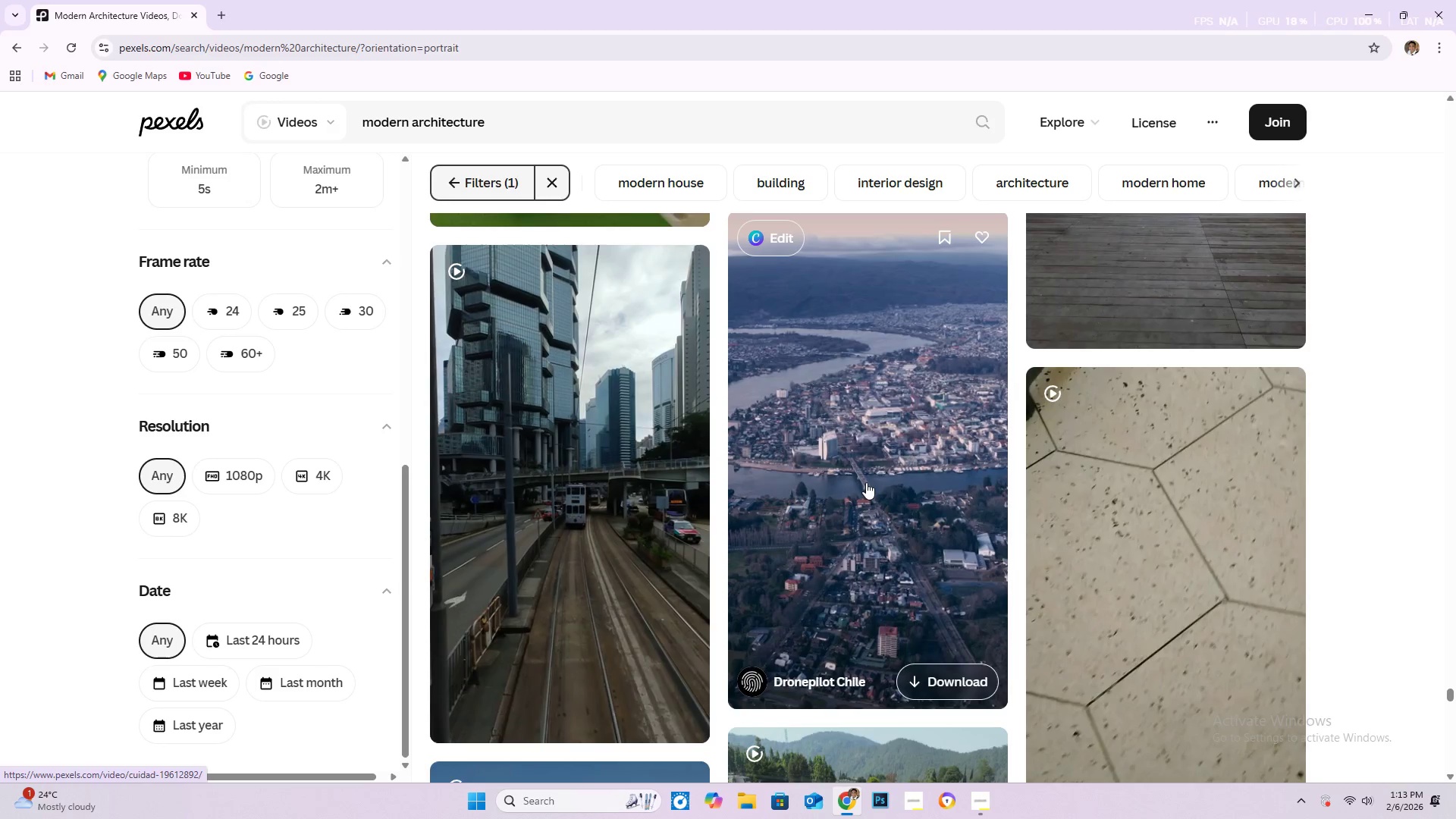 
wait(30.24)
 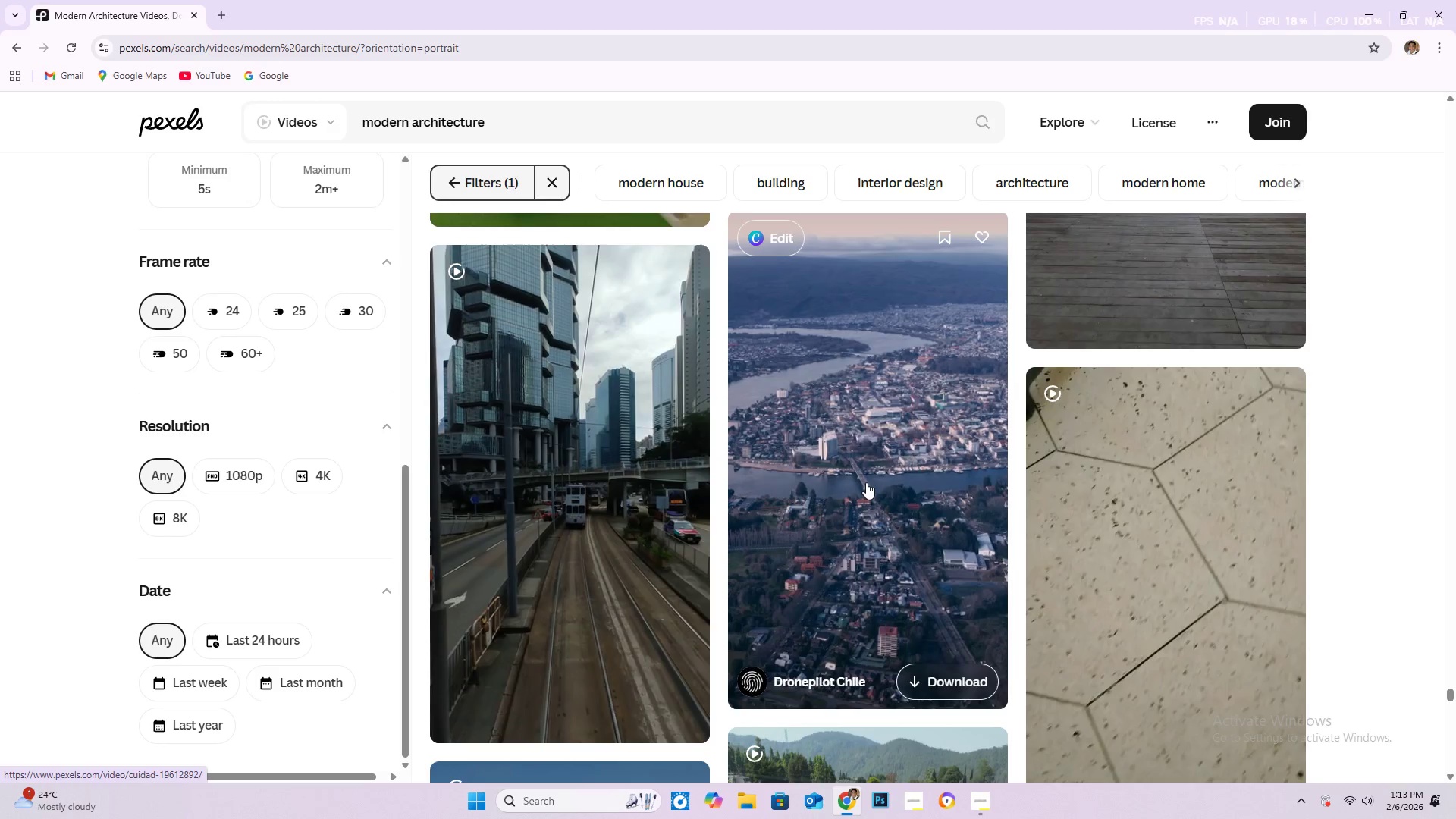 
scroll: coordinate [714, 436], scroll_direction: down, amount: 12.0
 